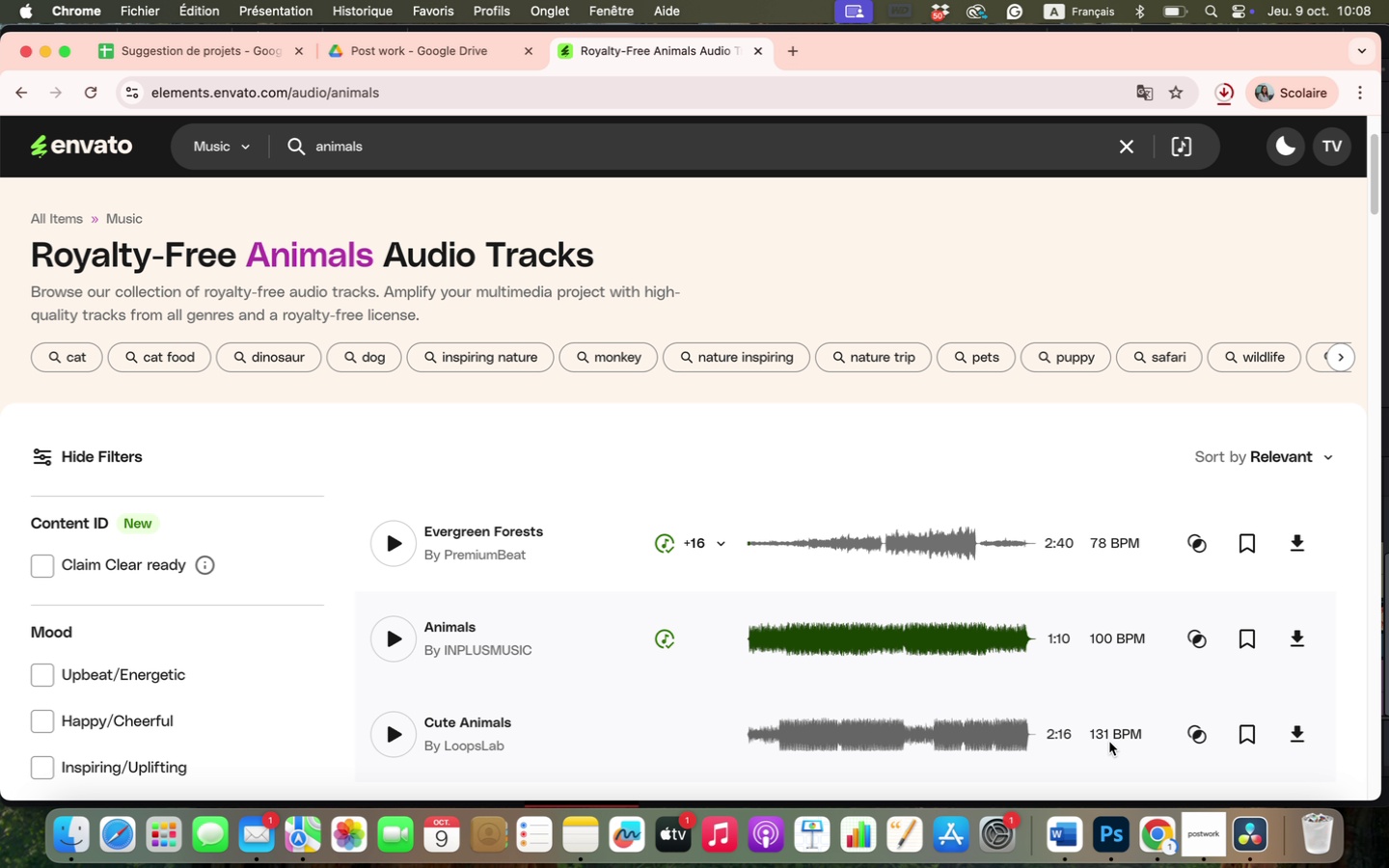 
left_click([1235, 837])
 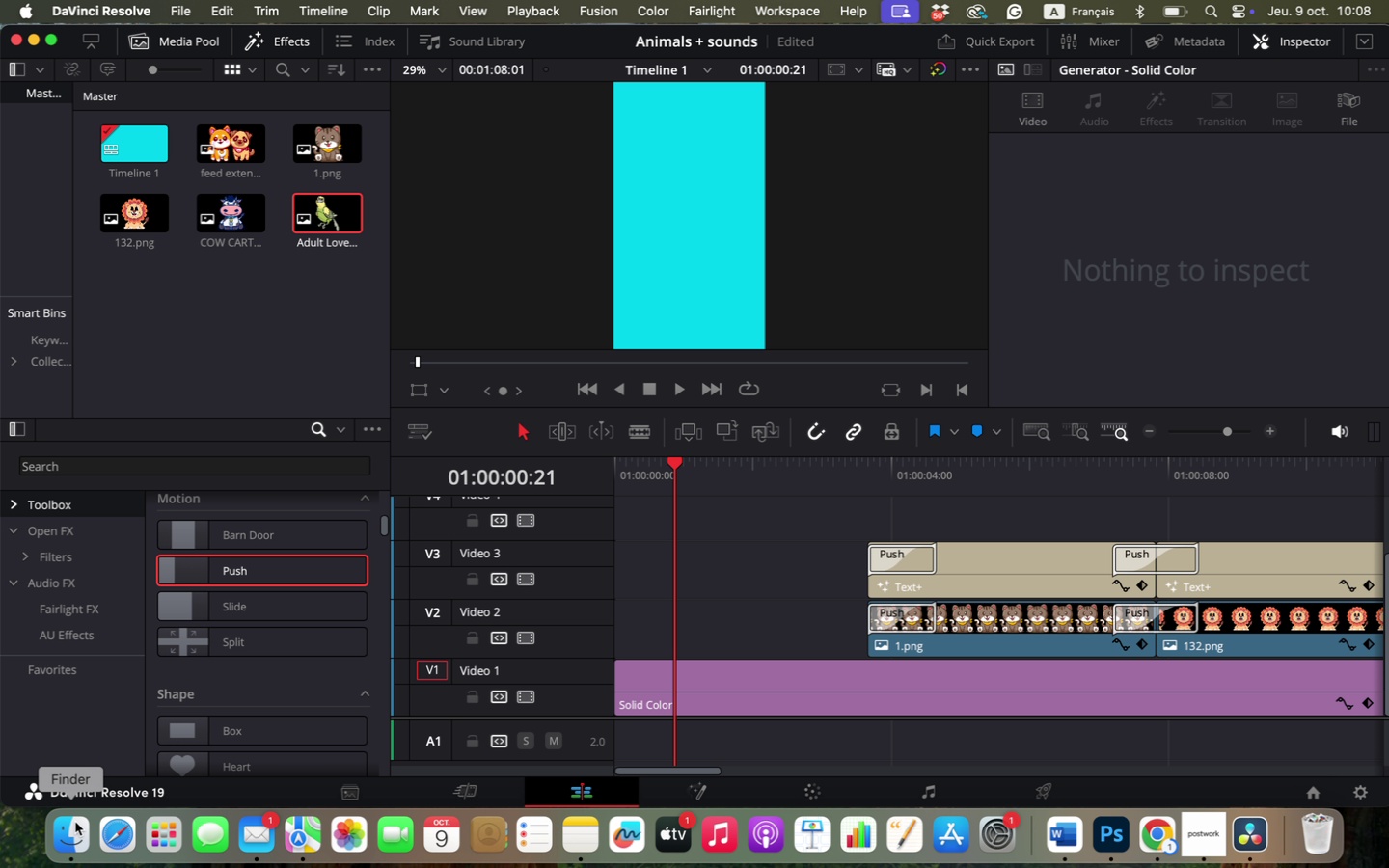 
left_click([76, 822])
 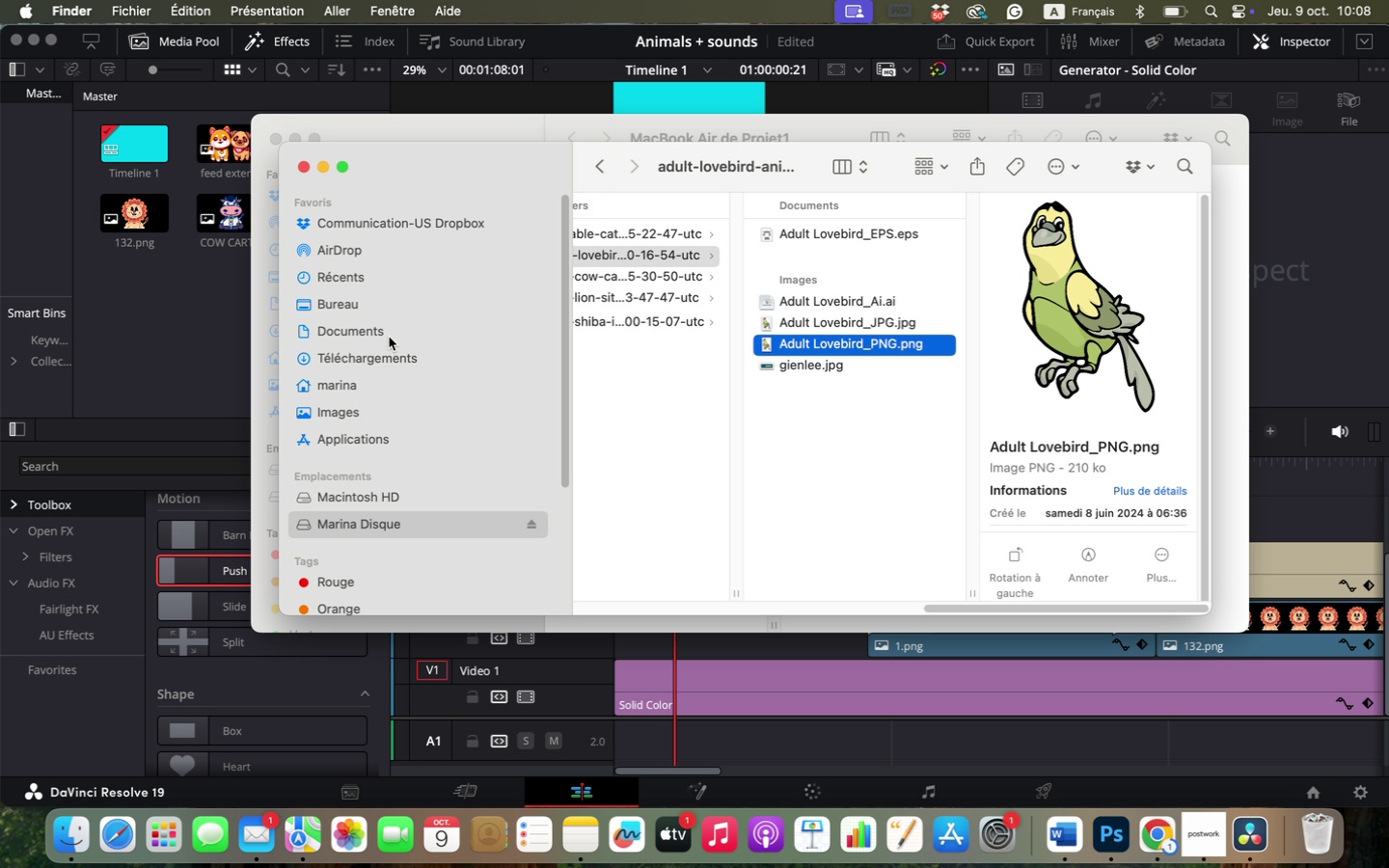 
left_click([386, 357])
 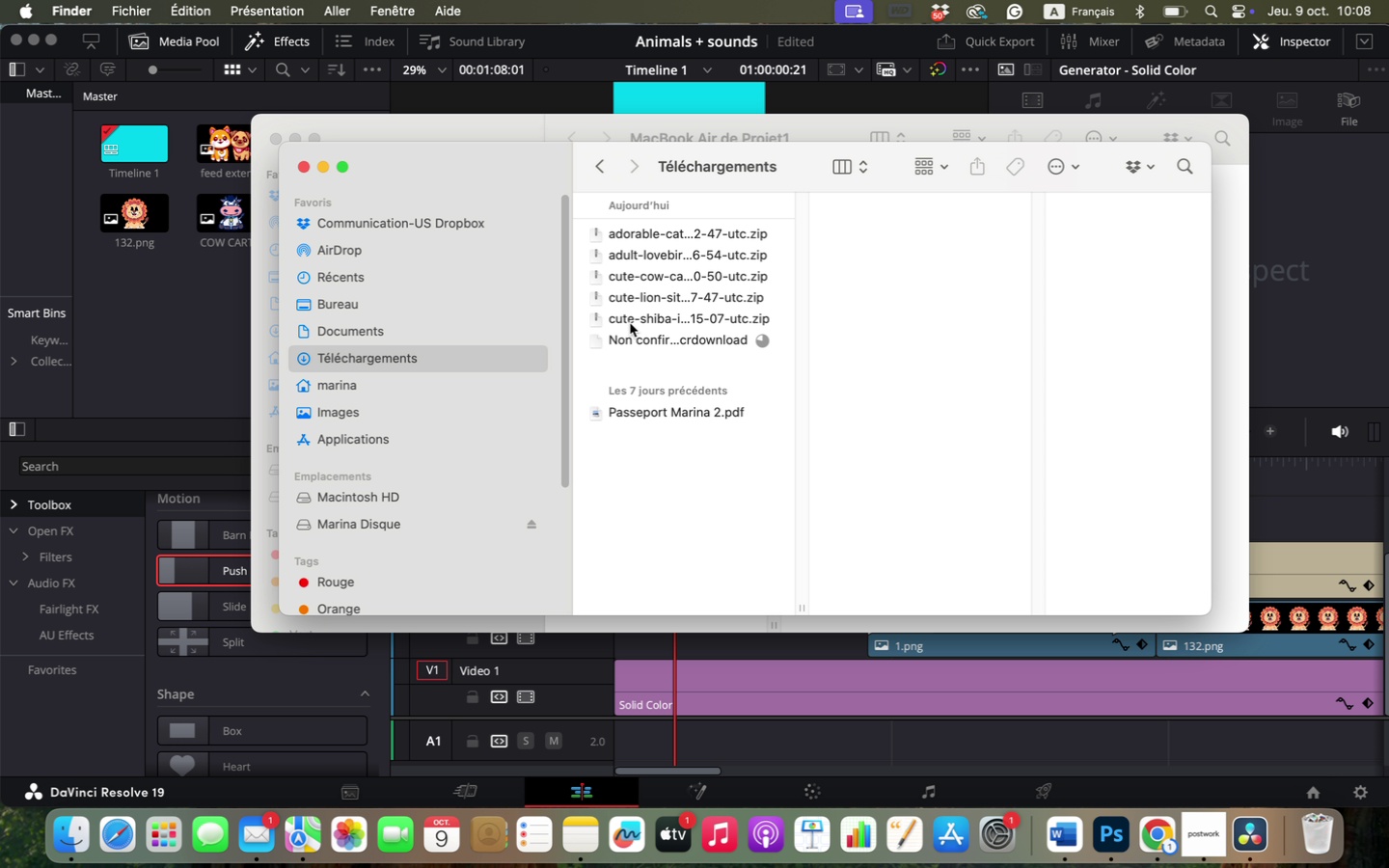 
left_click([631, 322])
 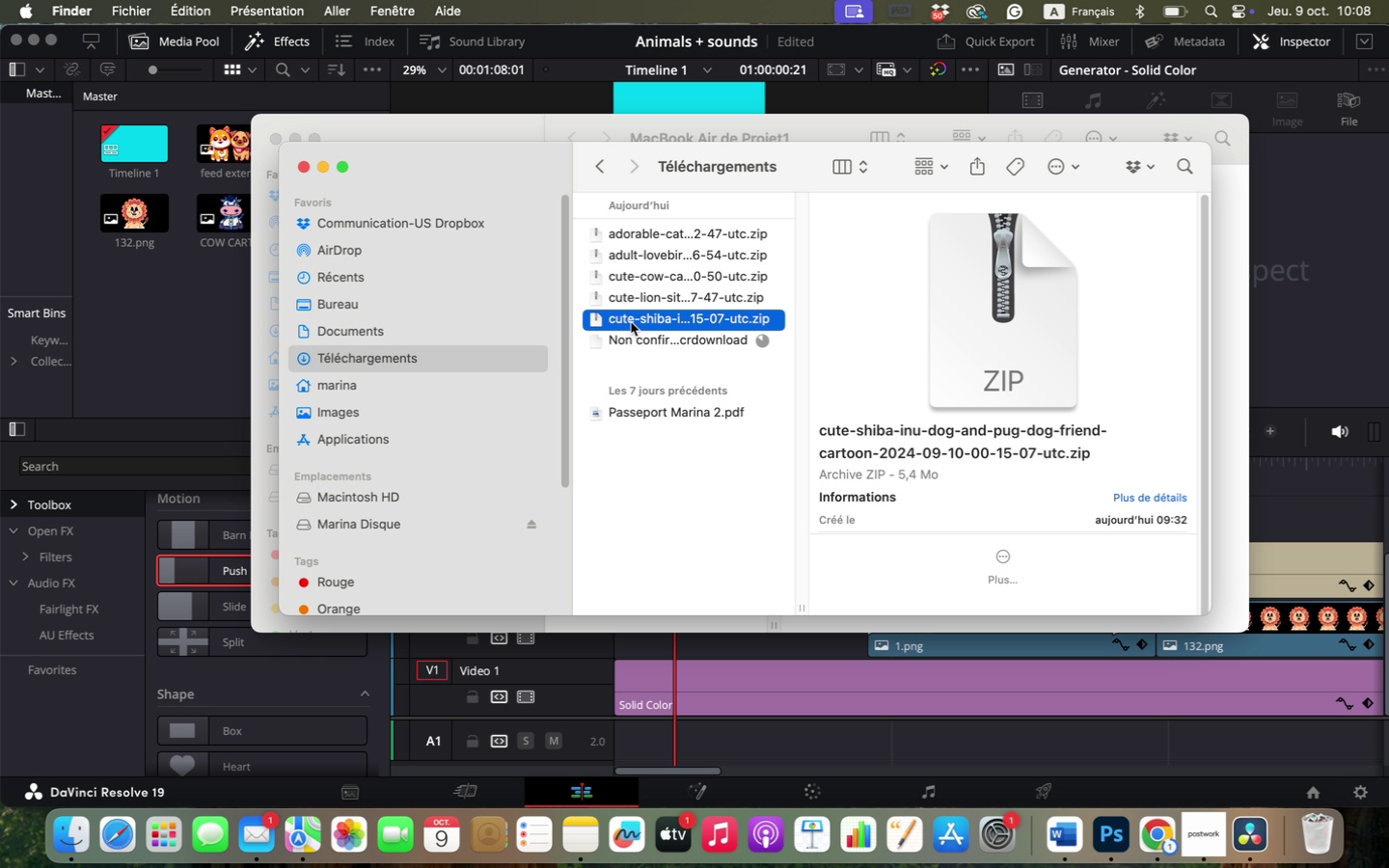 
hold_key(key=ShiftLeft, duration=0.94)
left_click([659, 230])
 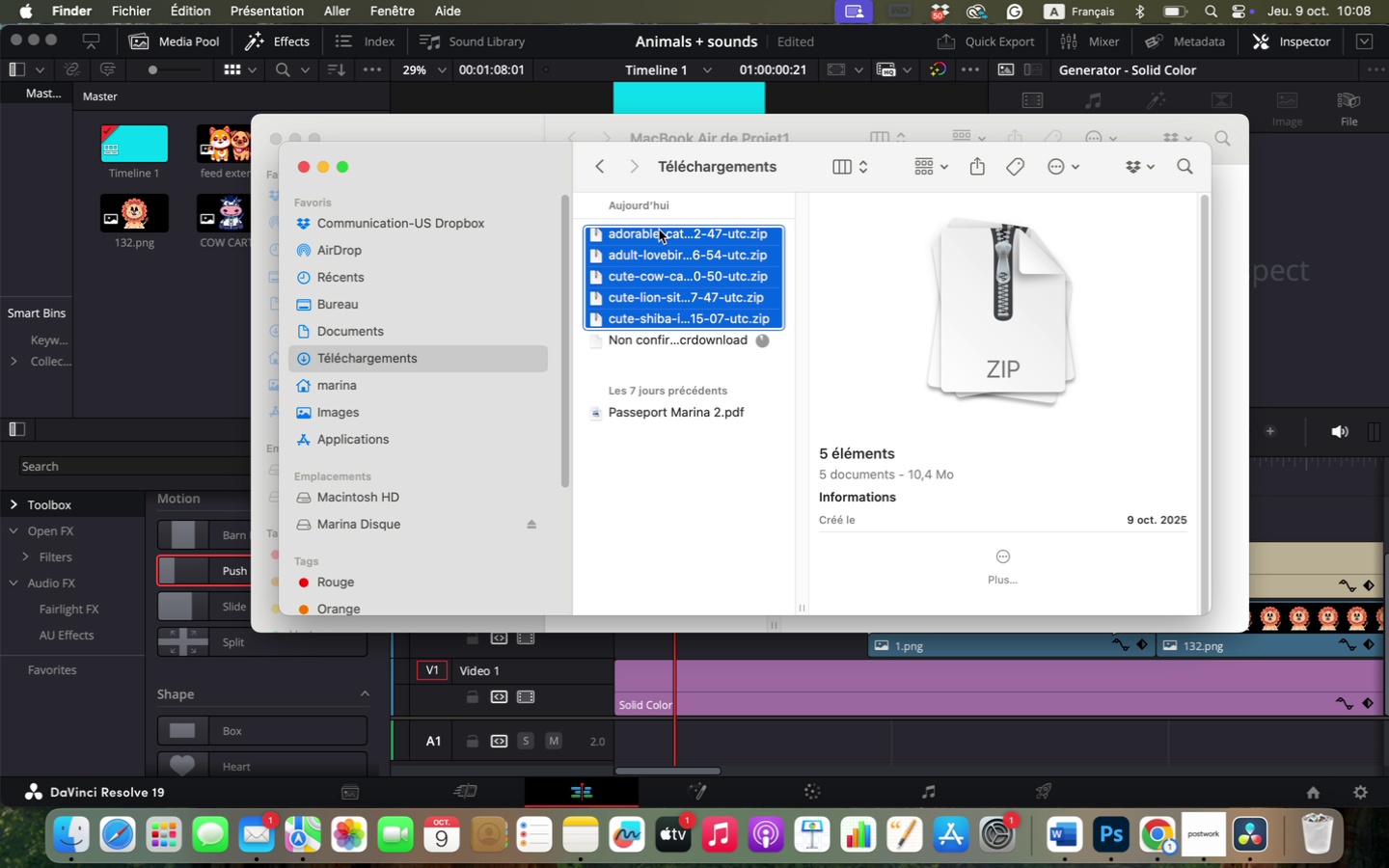 
right_click([659, 230])
 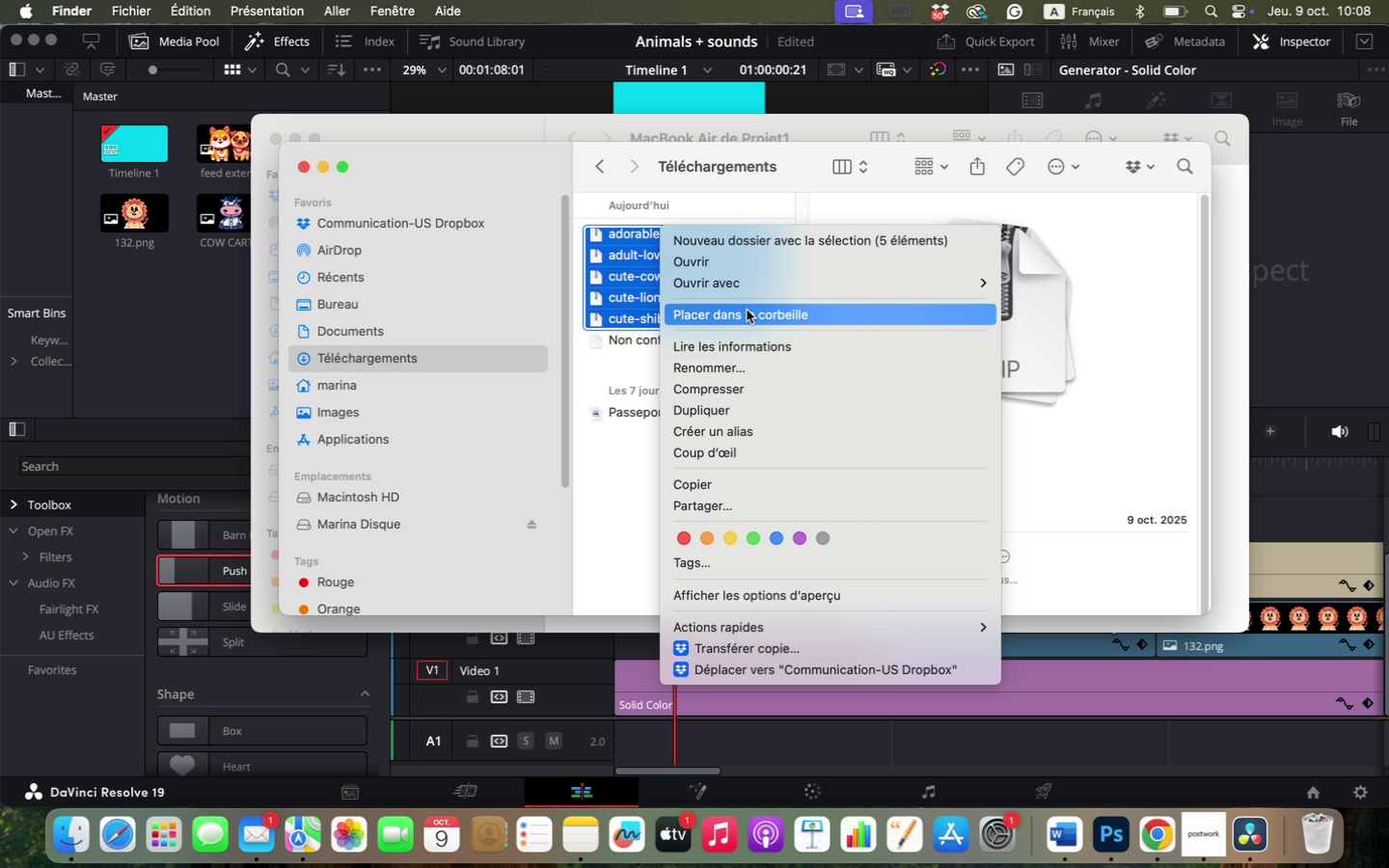 
left_click([746, 312])
 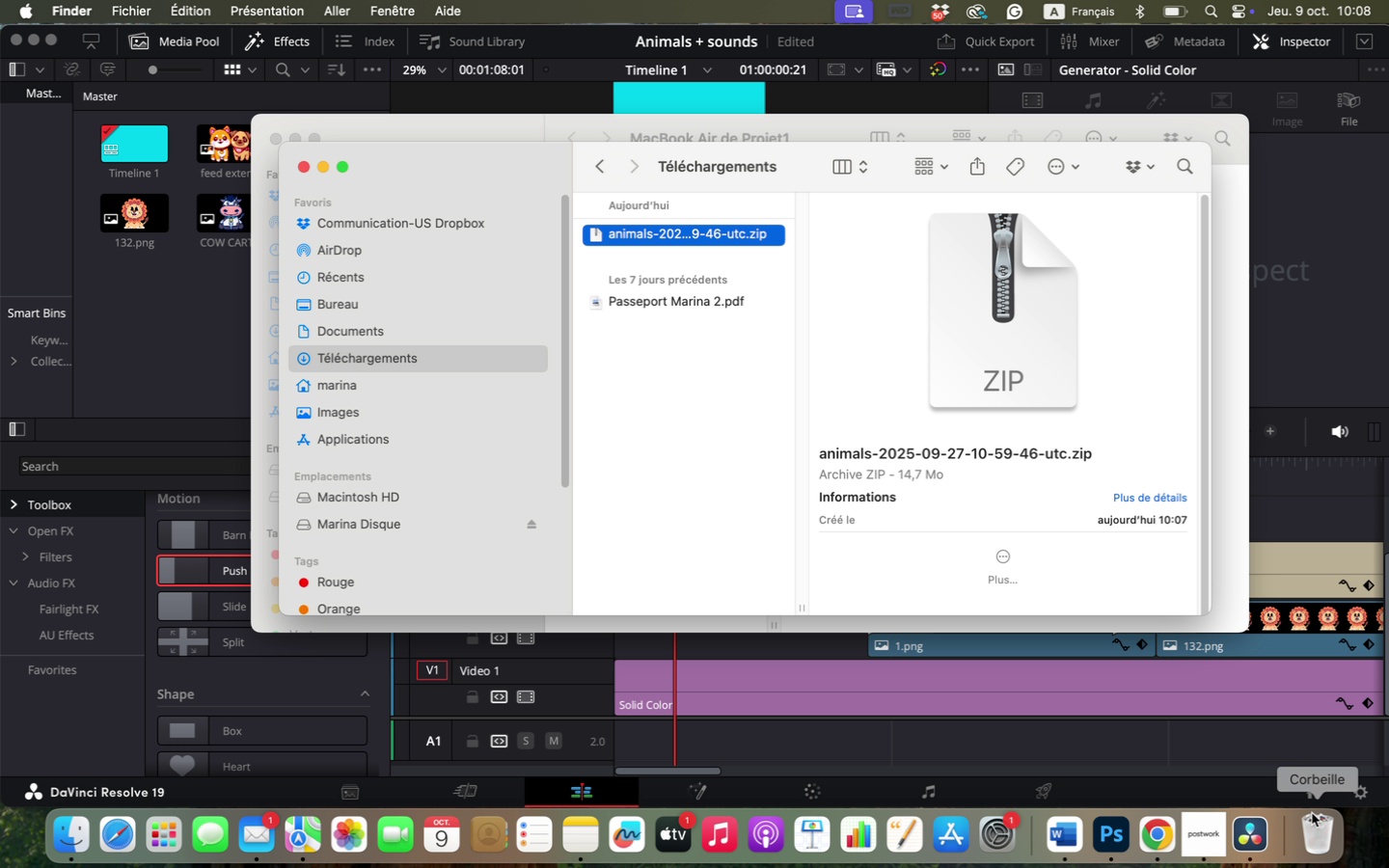 
right_click([1312, 827])
 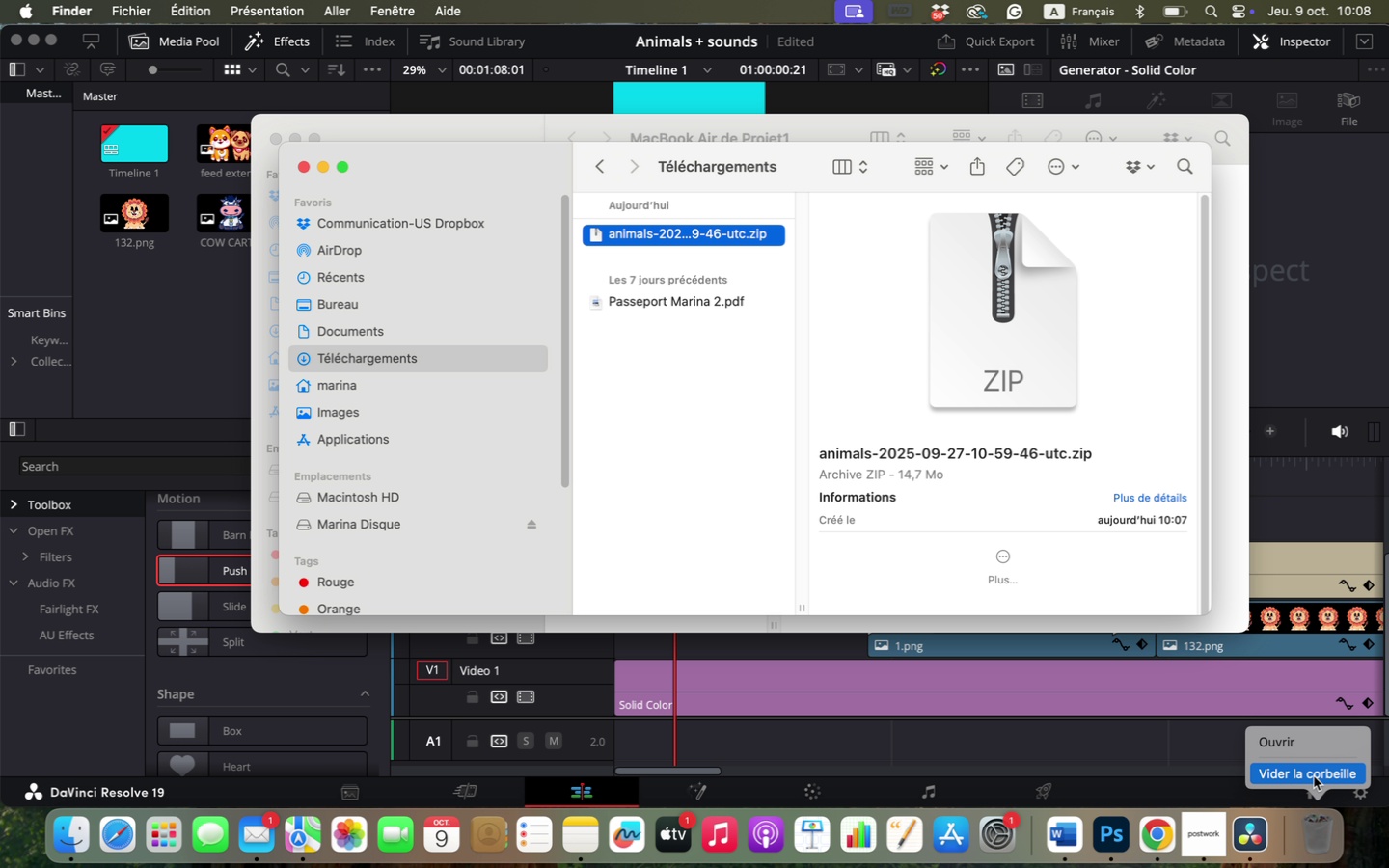 
left_click([1314, 774])
 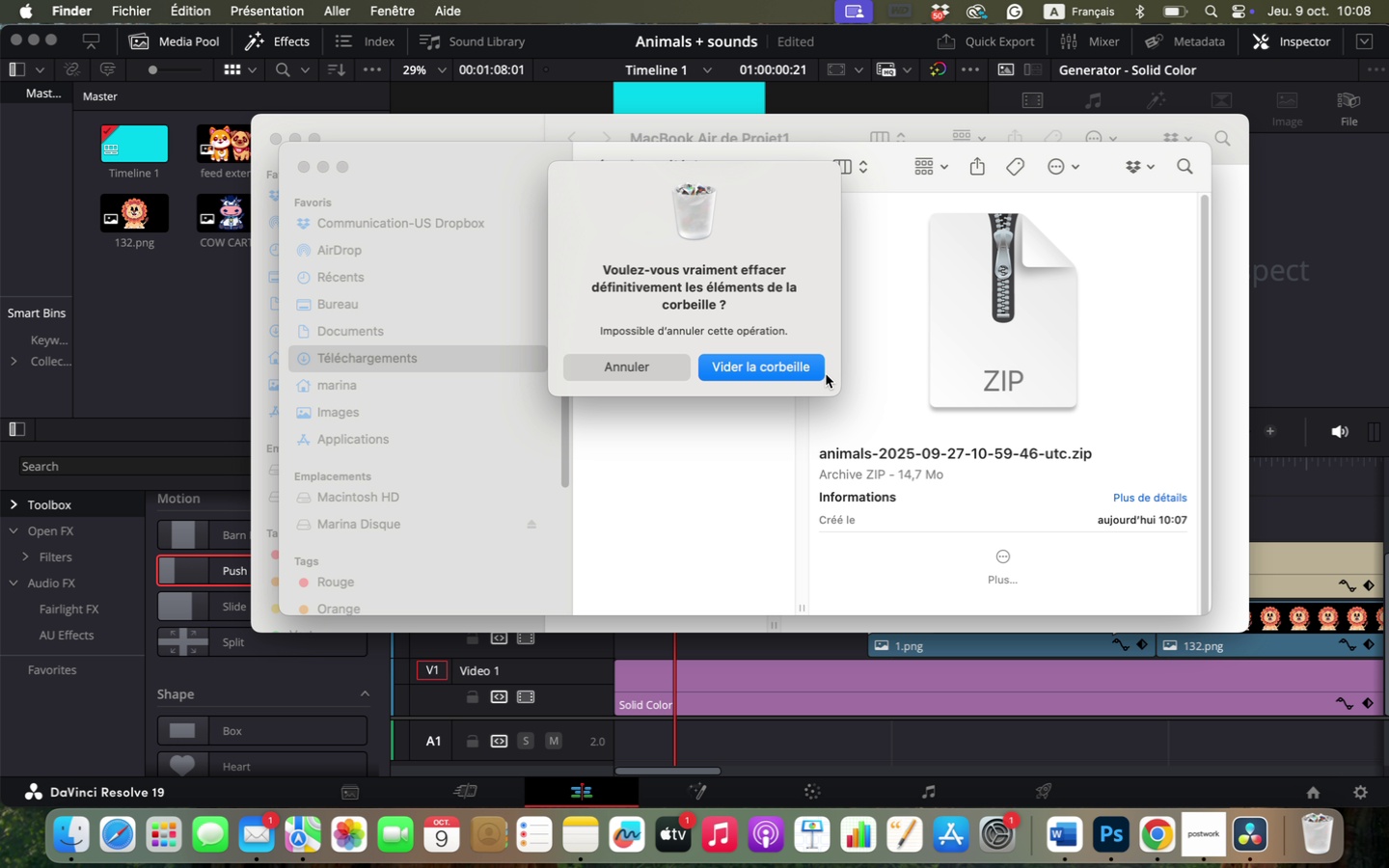 
left_click([805, 374])
 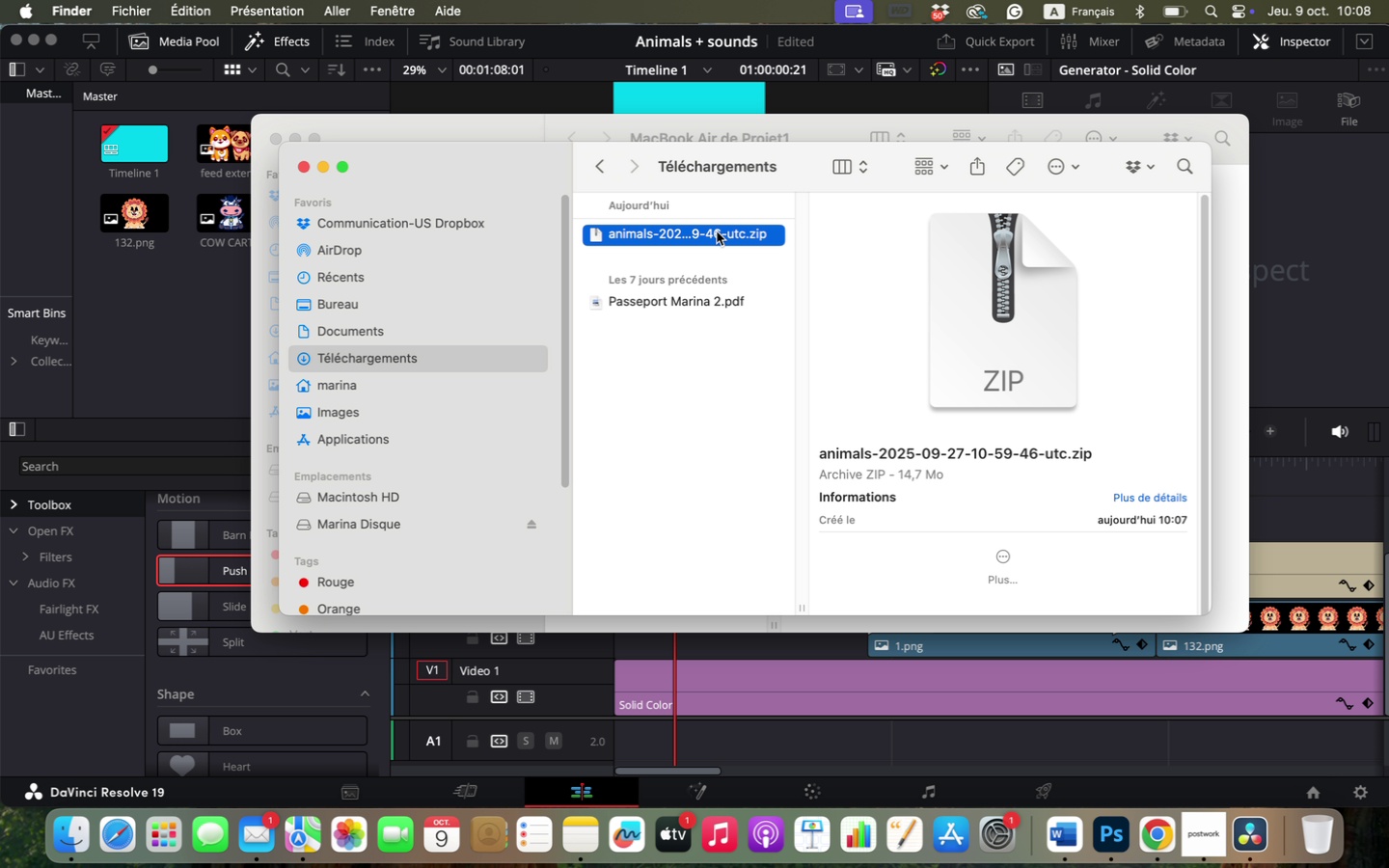 
left_click_drag(start_coordinate=[717, 231], to_coordinate=[897, 251])
 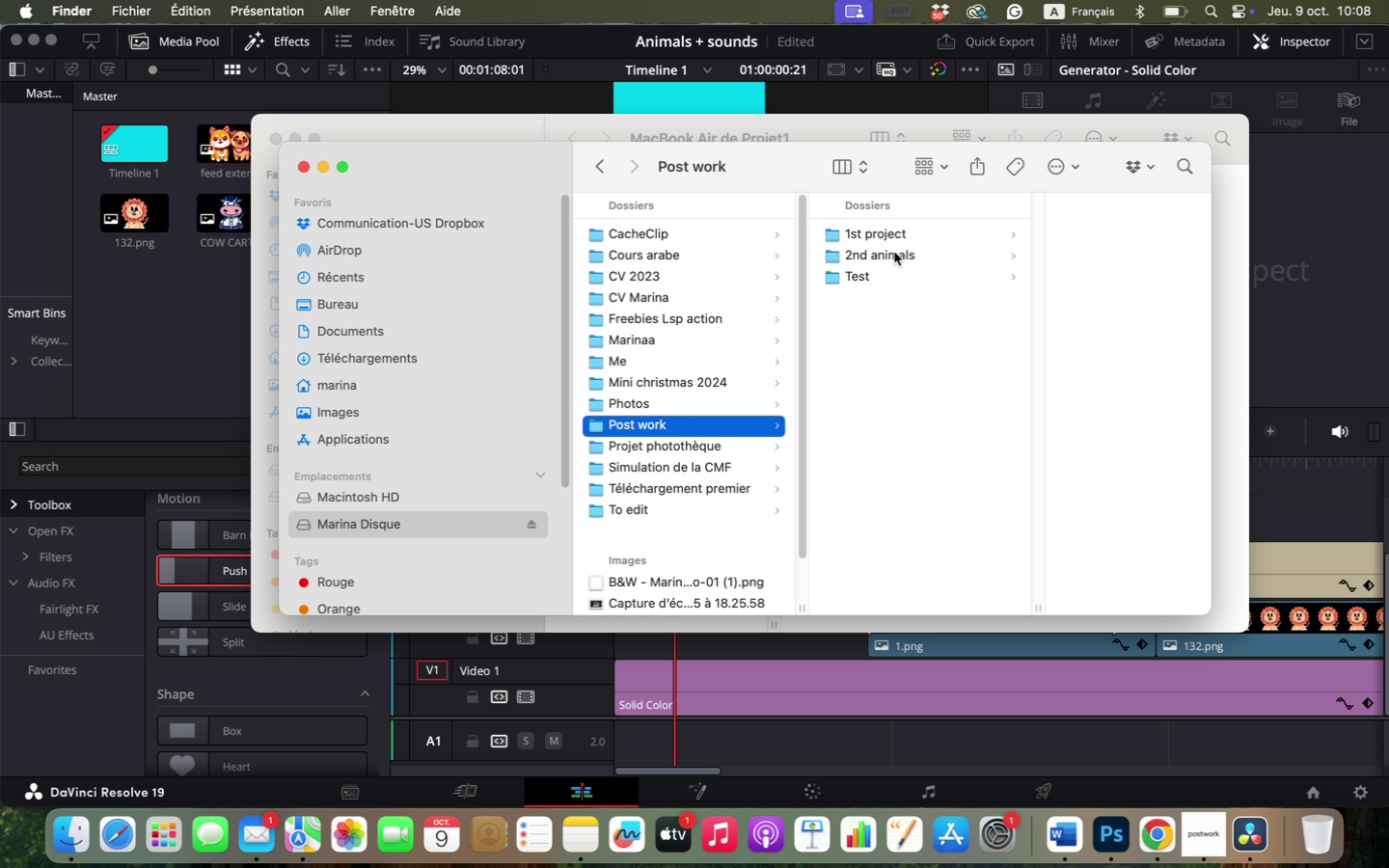 
left_click([894, 253])
 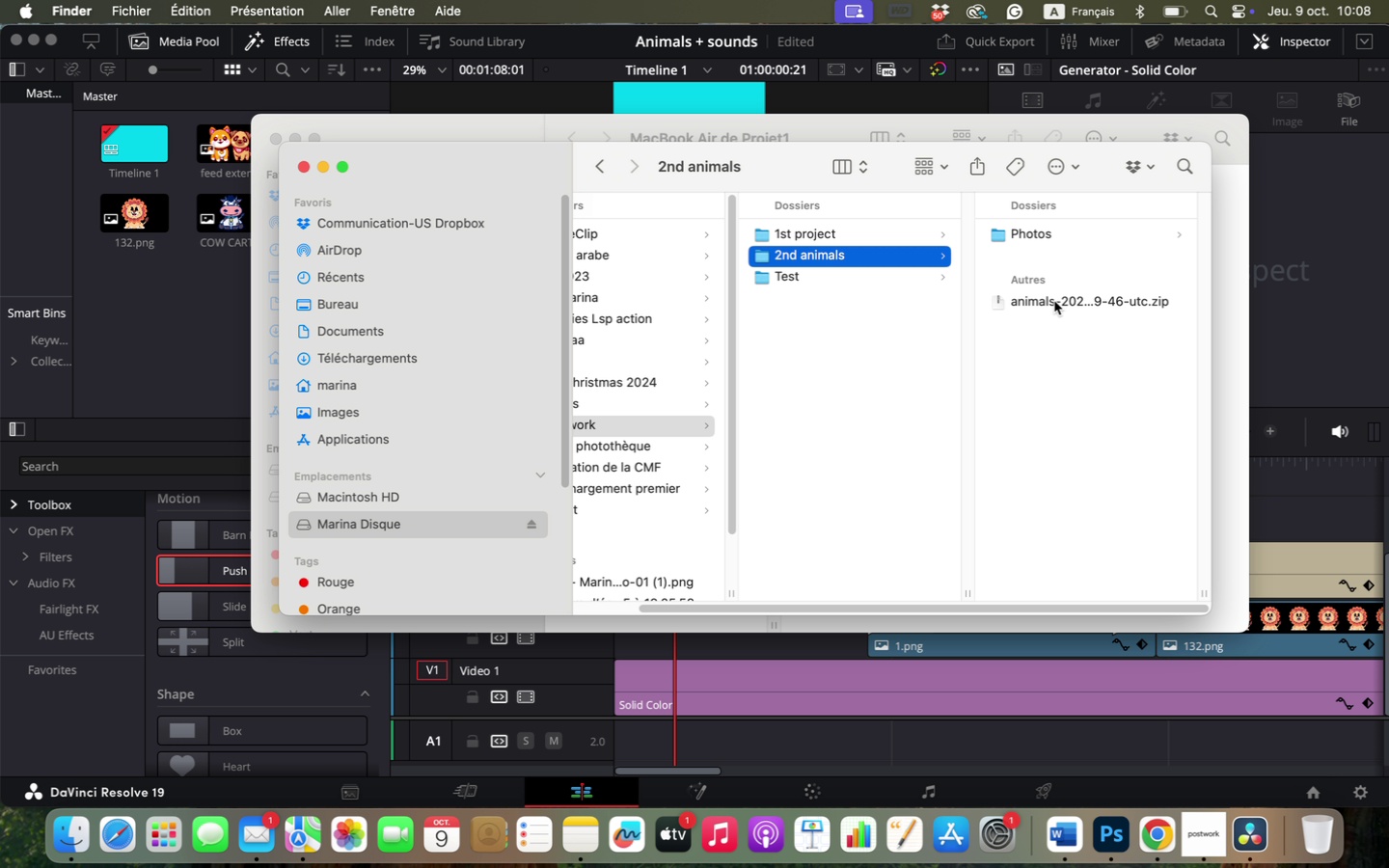 
double_click([1054, 301])
 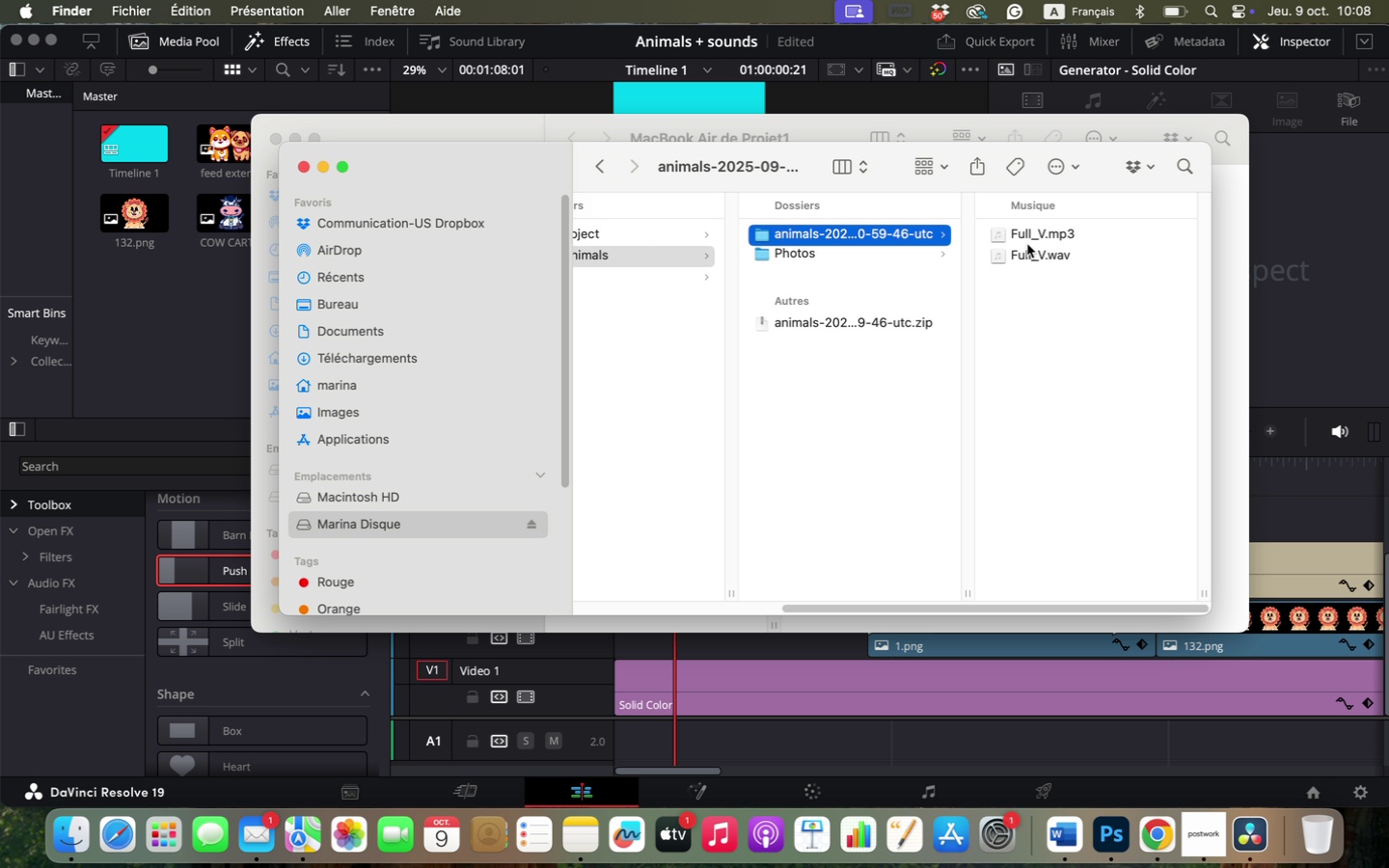 
left_click([1027, 235])
 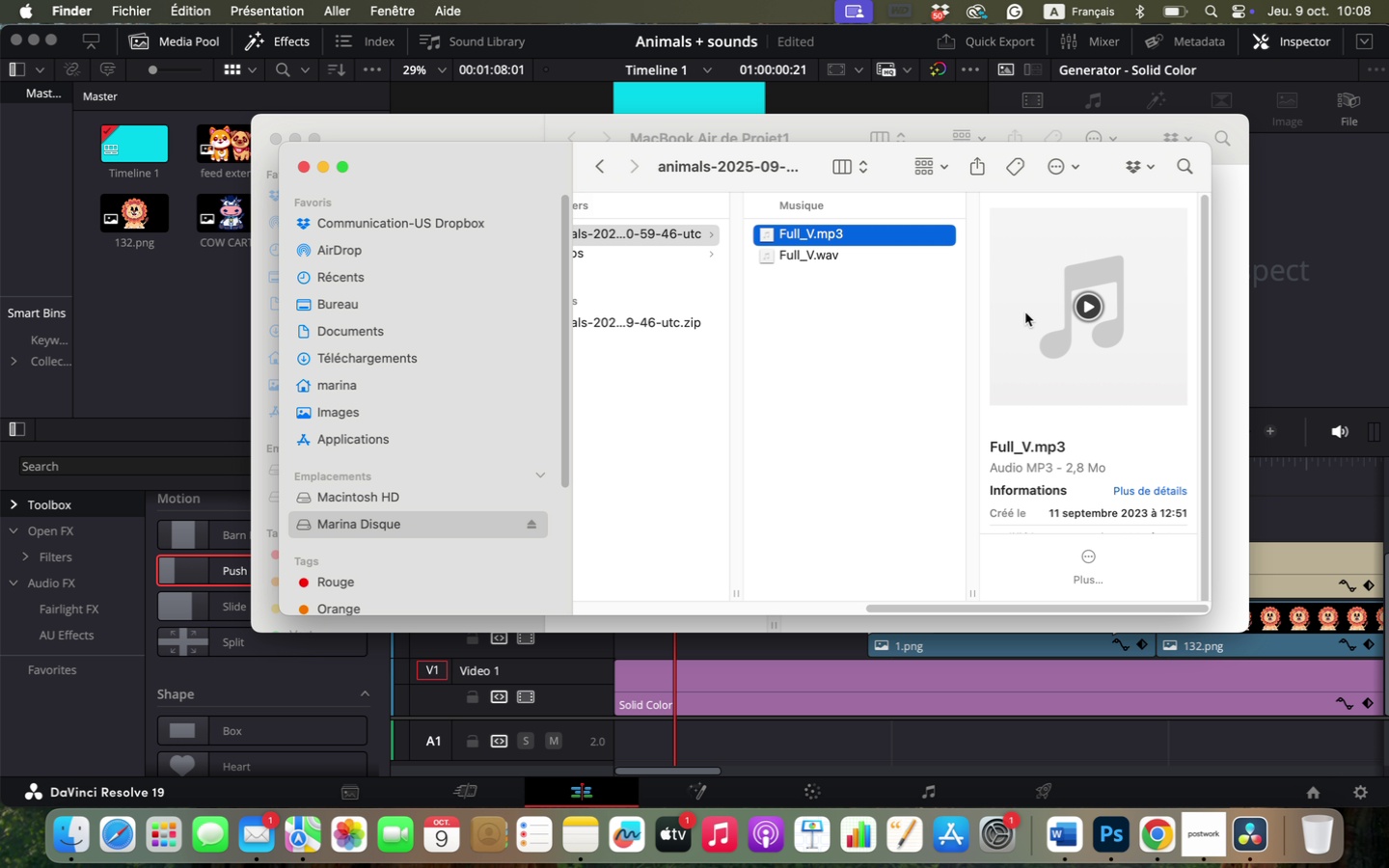 
scroll: coordinate [1056, 457], scroll_direction: down, amount: 10.0
 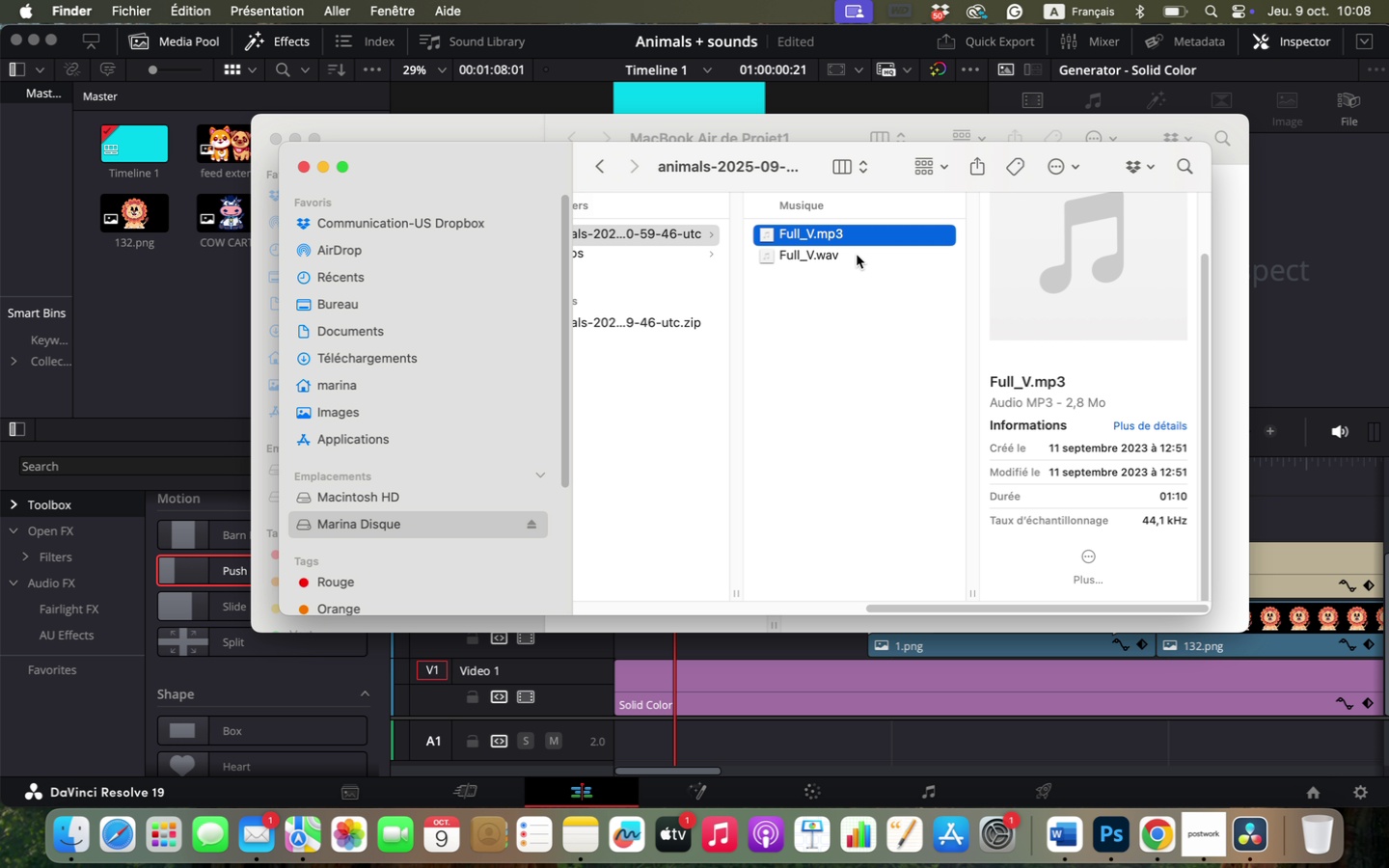 
left_click([856, 260])
 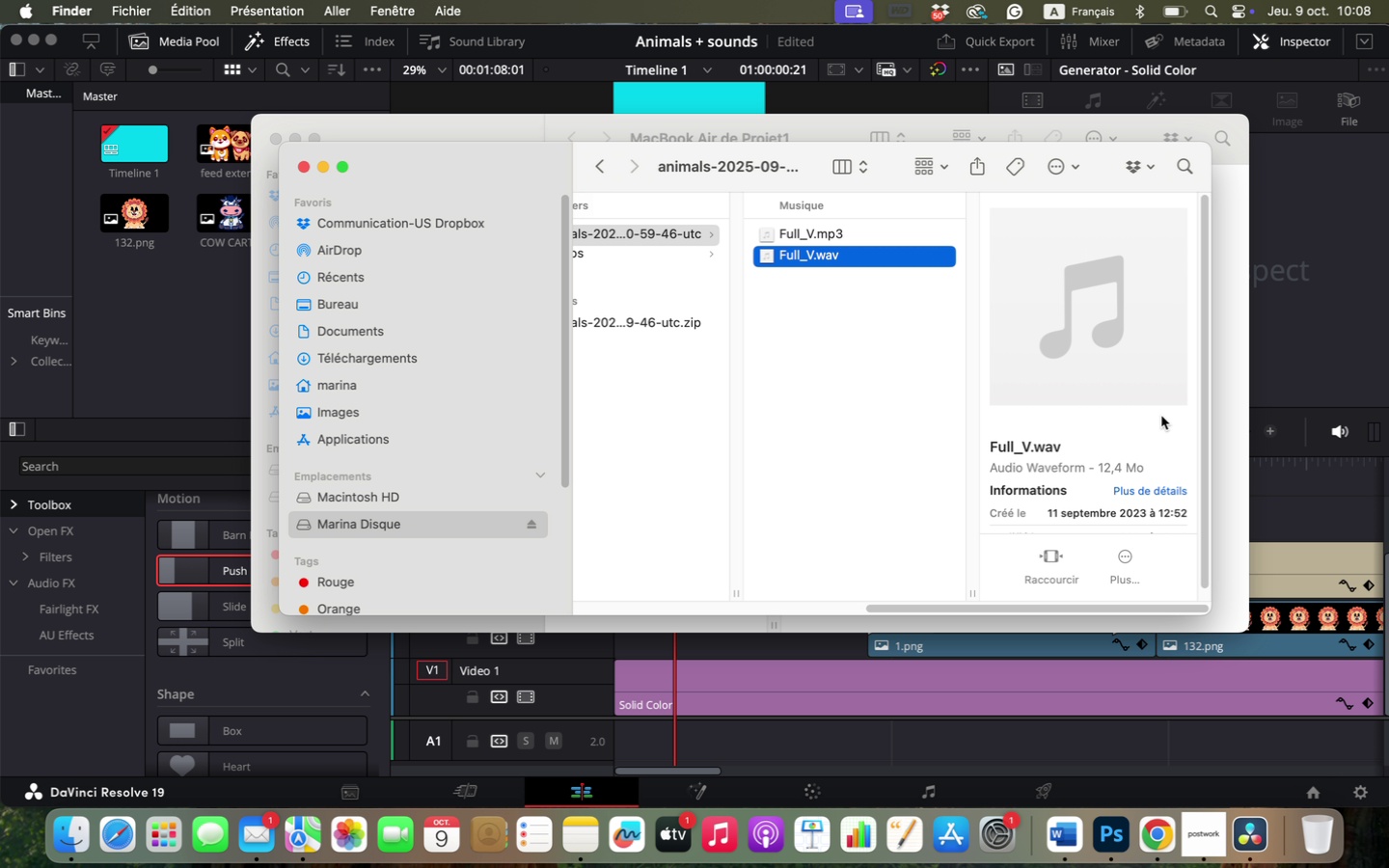 
scroll: coordinate [1123, 439], scroll_direction: down, amount: 16.0
 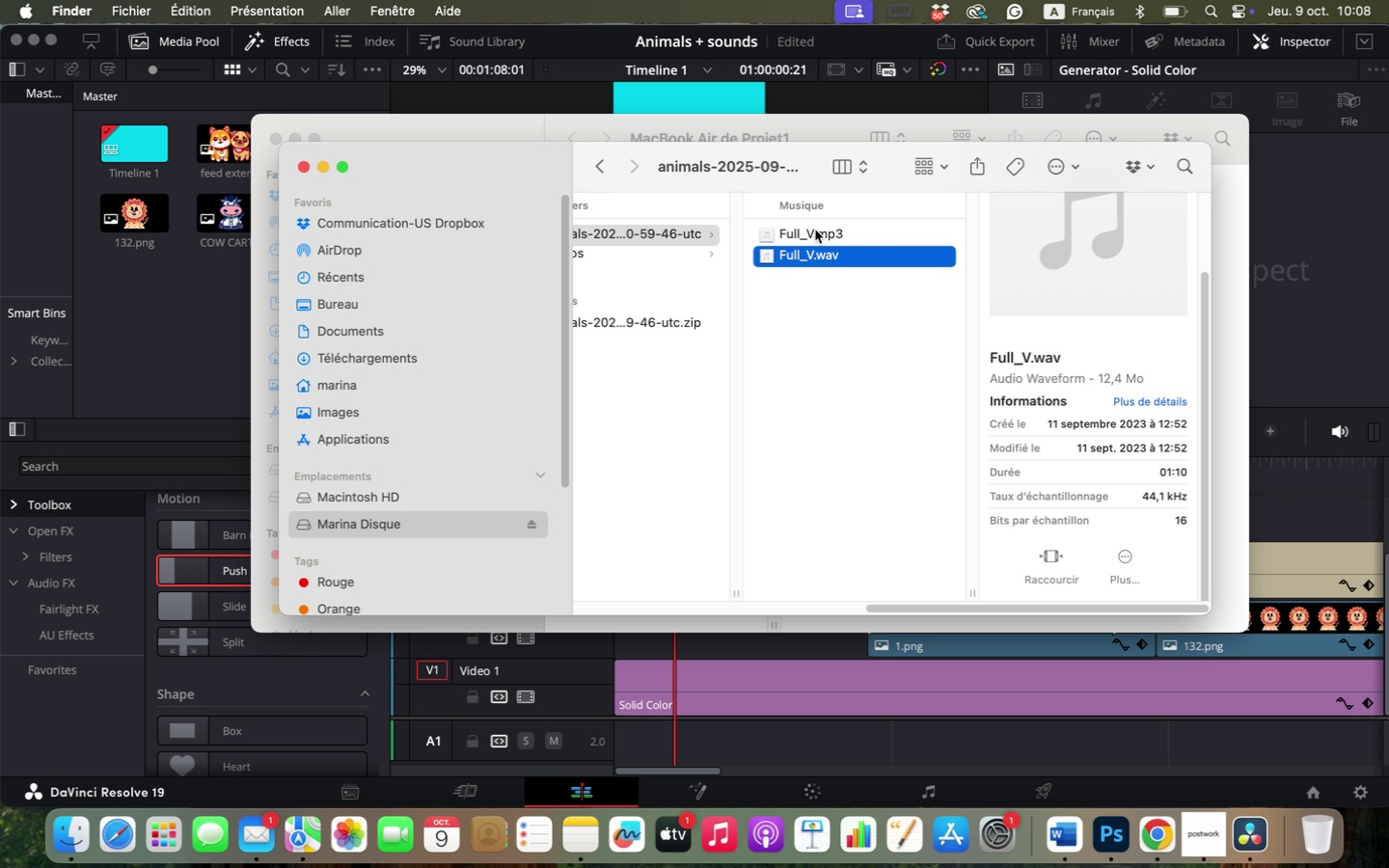 
left_click([815, 230])
 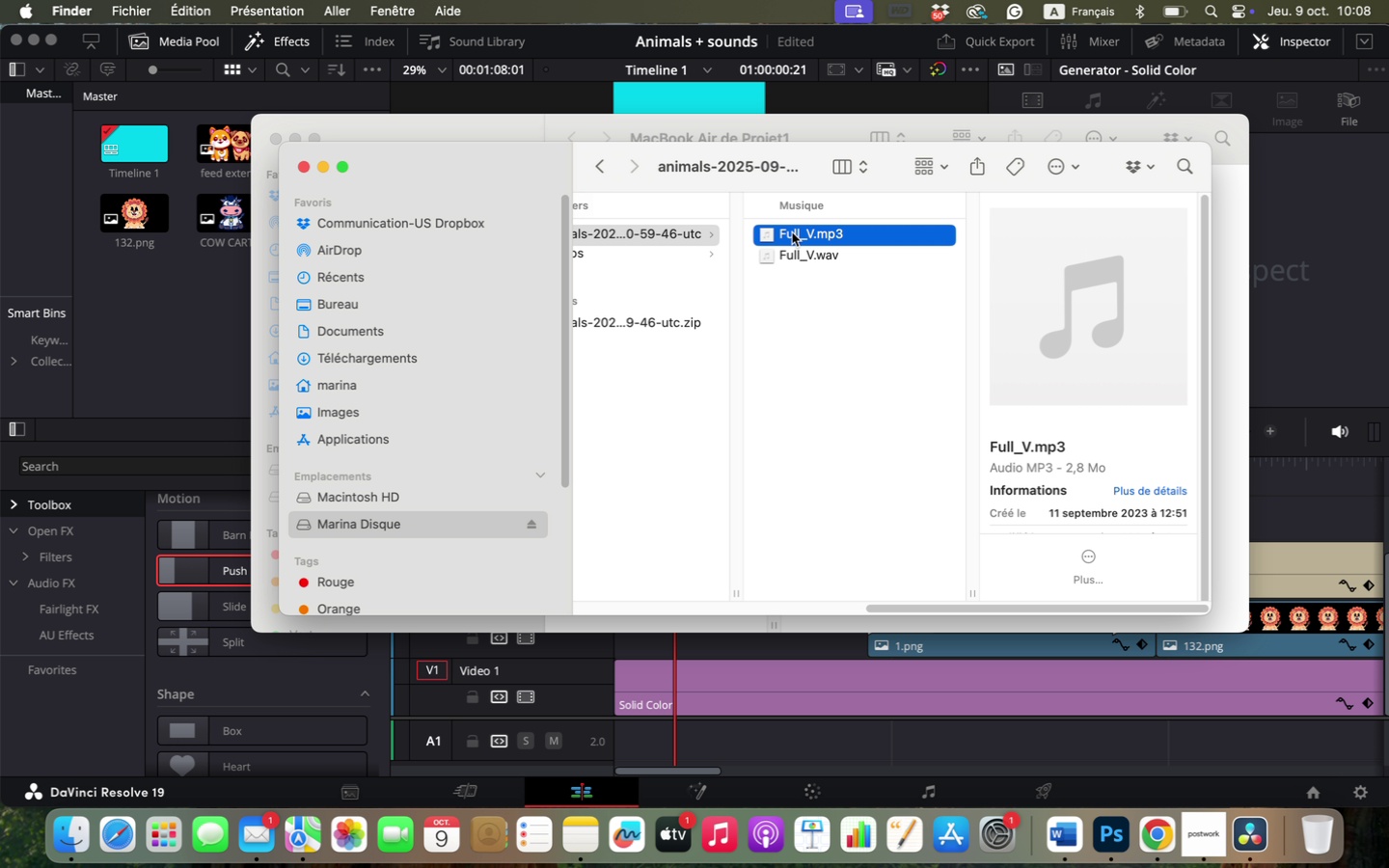 
left_click_drag(start_coordinate=[792, 232], to_coordinate=[620, 728])
 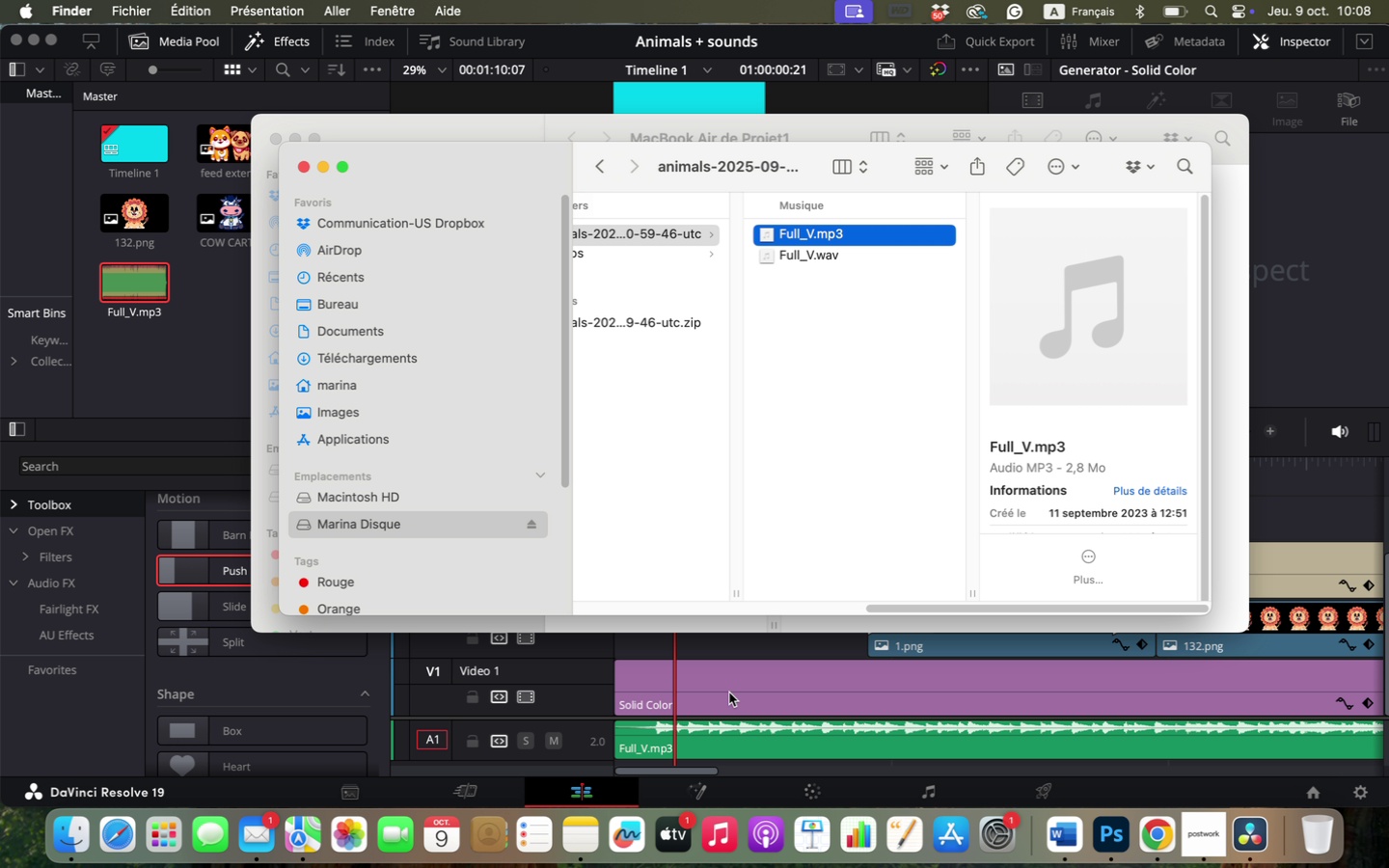 
left_click([729, 692])
 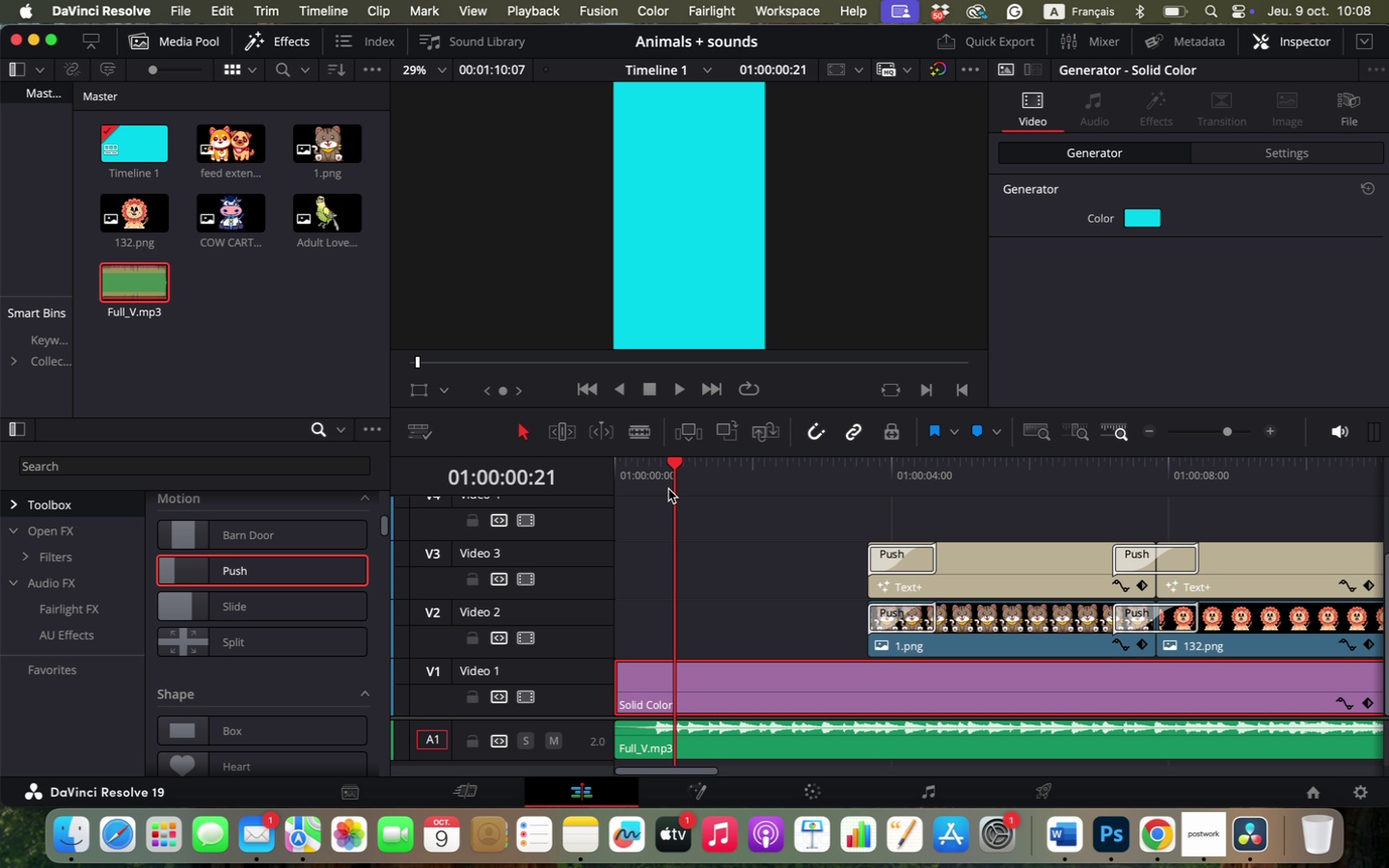 
left_click_drag(start_coordinate=[671, 468], to_coordinate=[618, 477])
 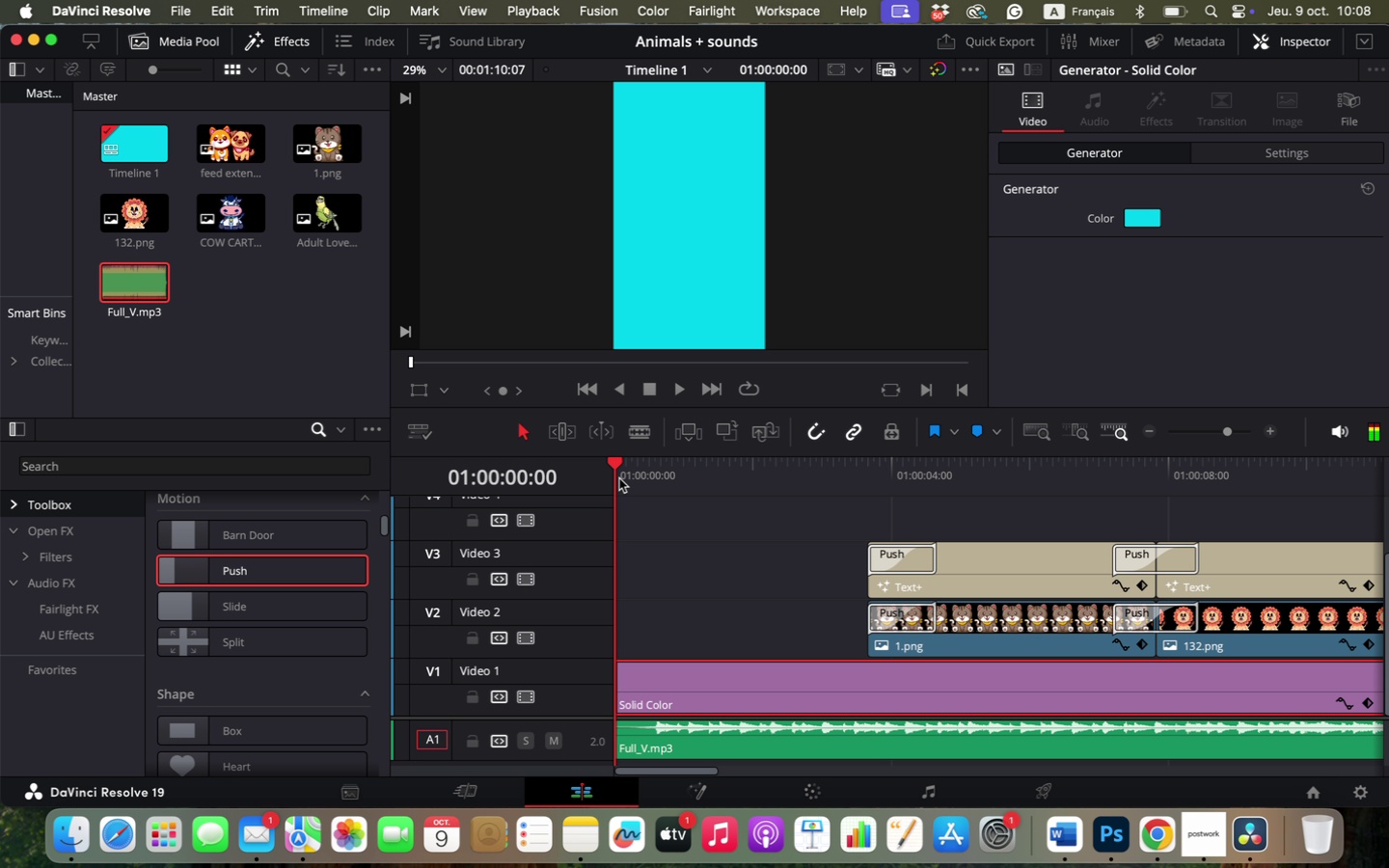 
key(Space)
 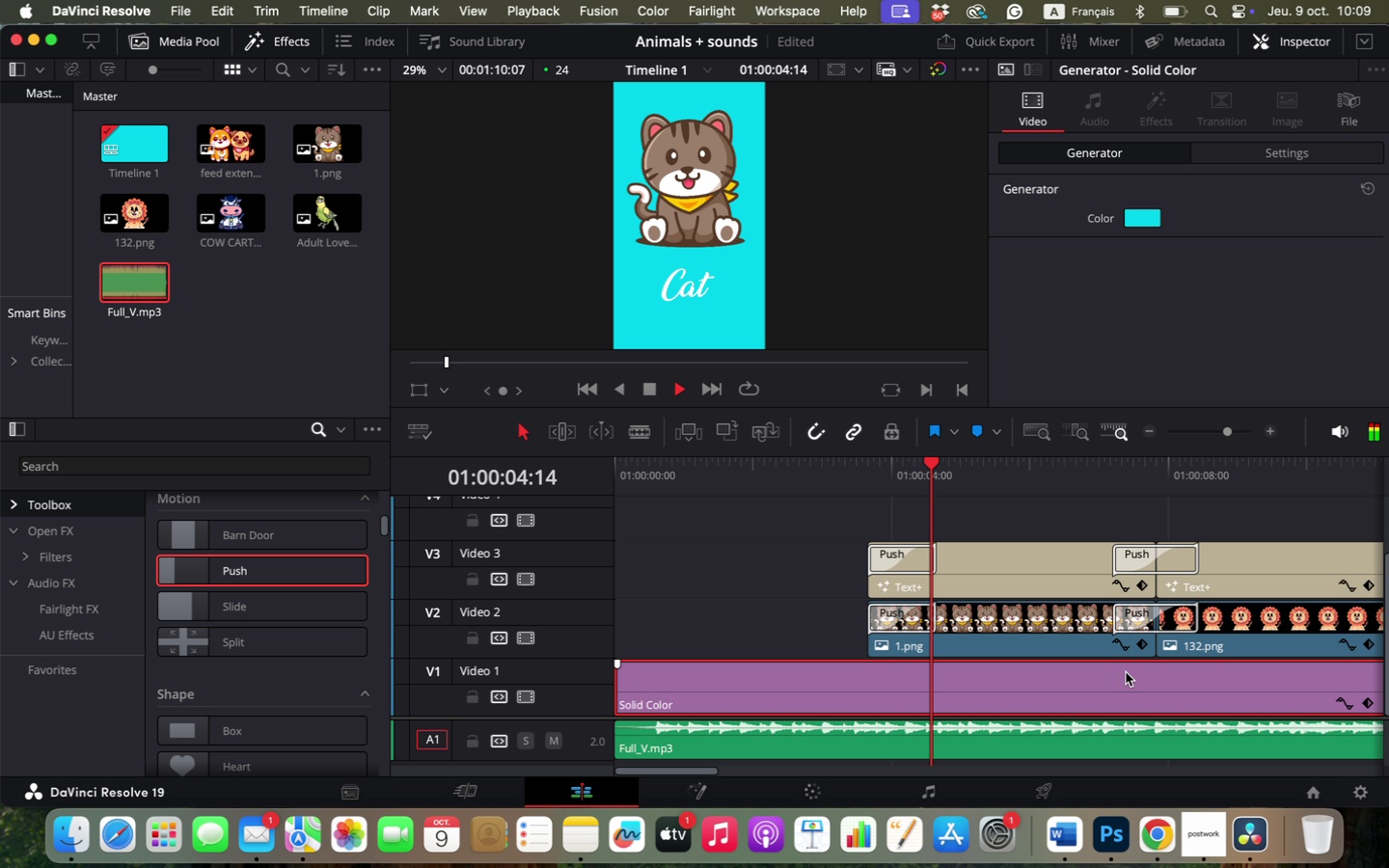 
wait(9.72)
 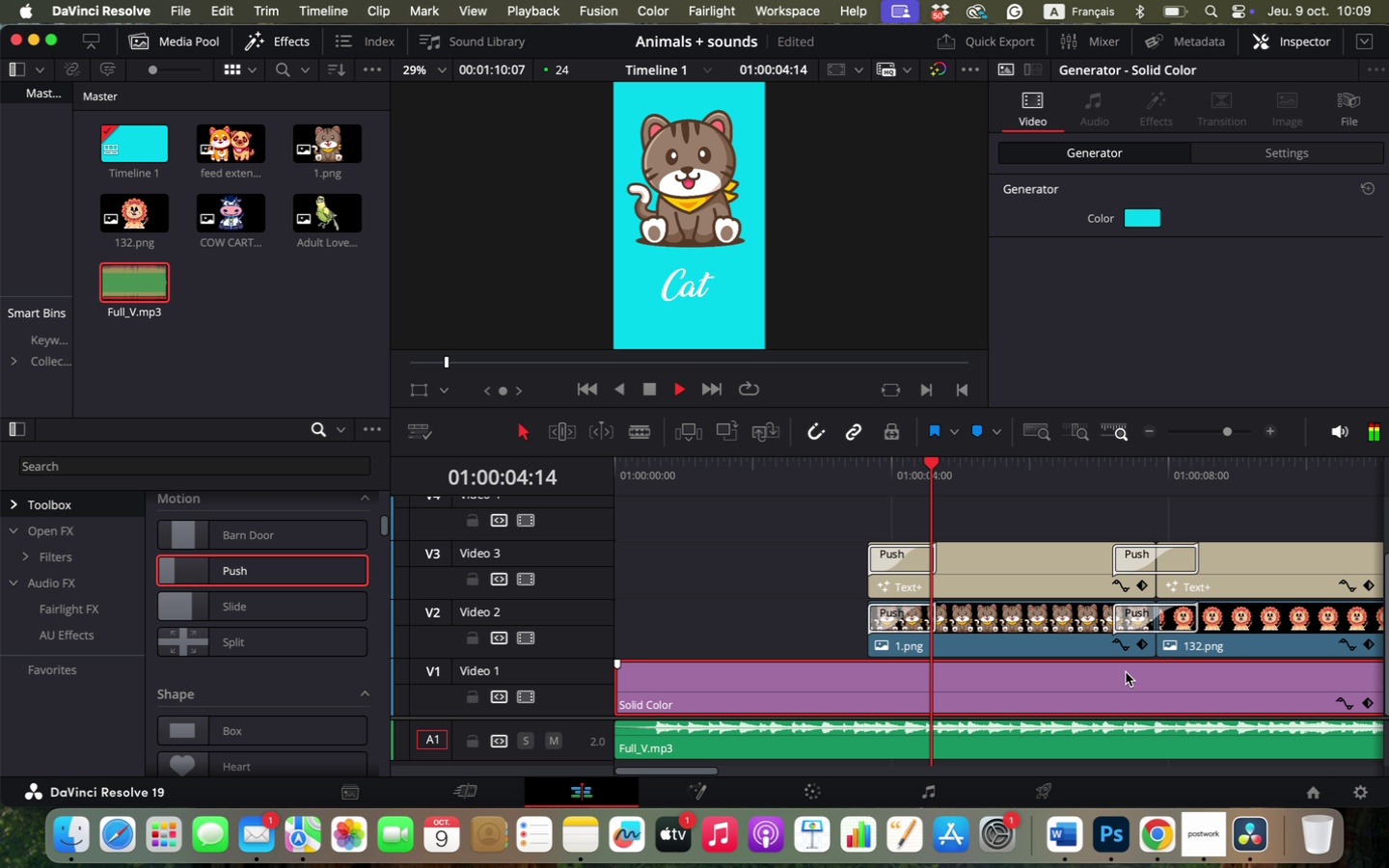 
scroll: coordinate [976, 732], scroll_direction: up, amount: 1.0
 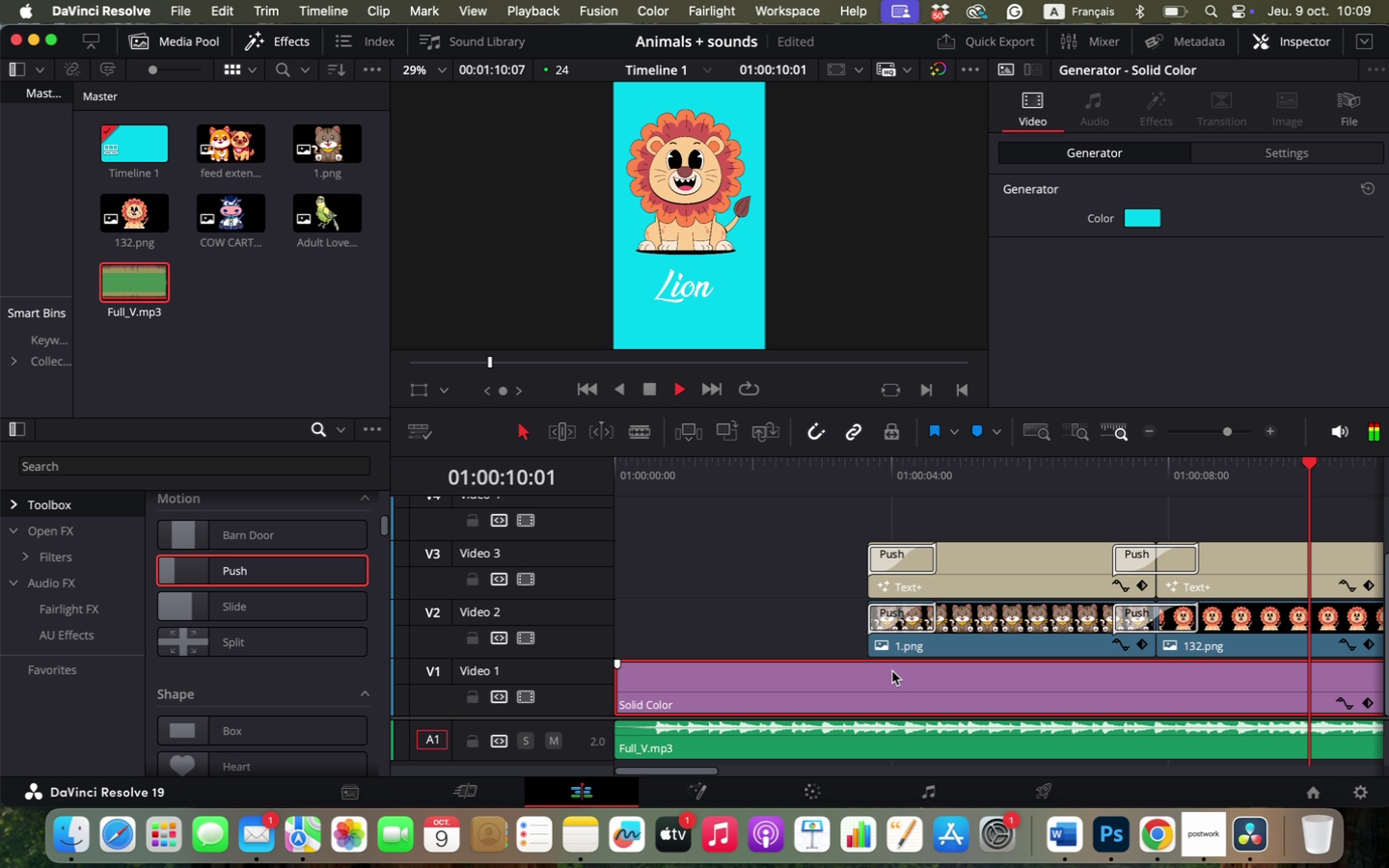 
scroll: coordinate [866, 661], scroll_direction: down, amount: 2.0
 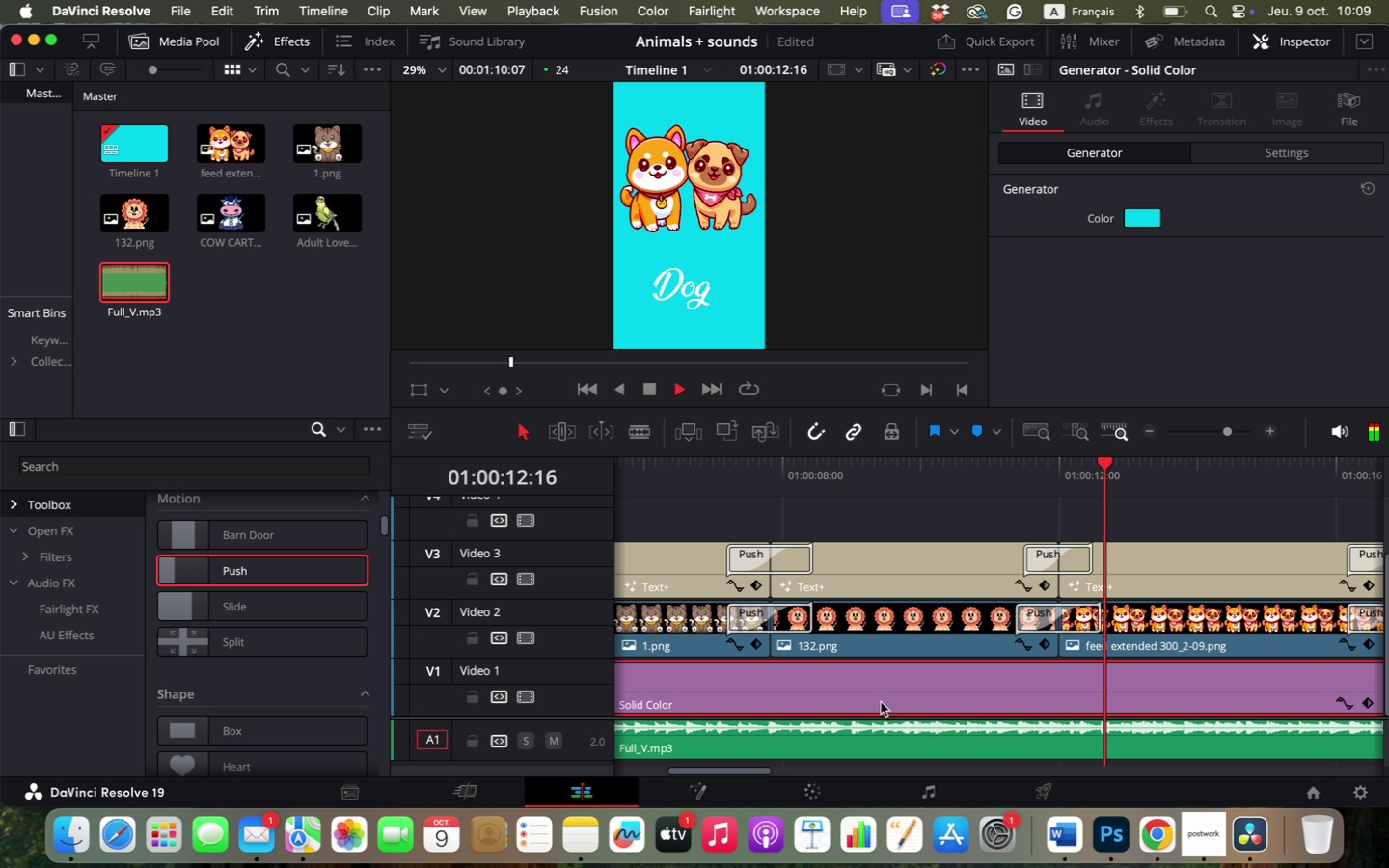 
hold_key(key=OptionLeft, duration=1.56)
scroll: coordinate [1016, 686], scroll_direction: down, amount: 7.0
 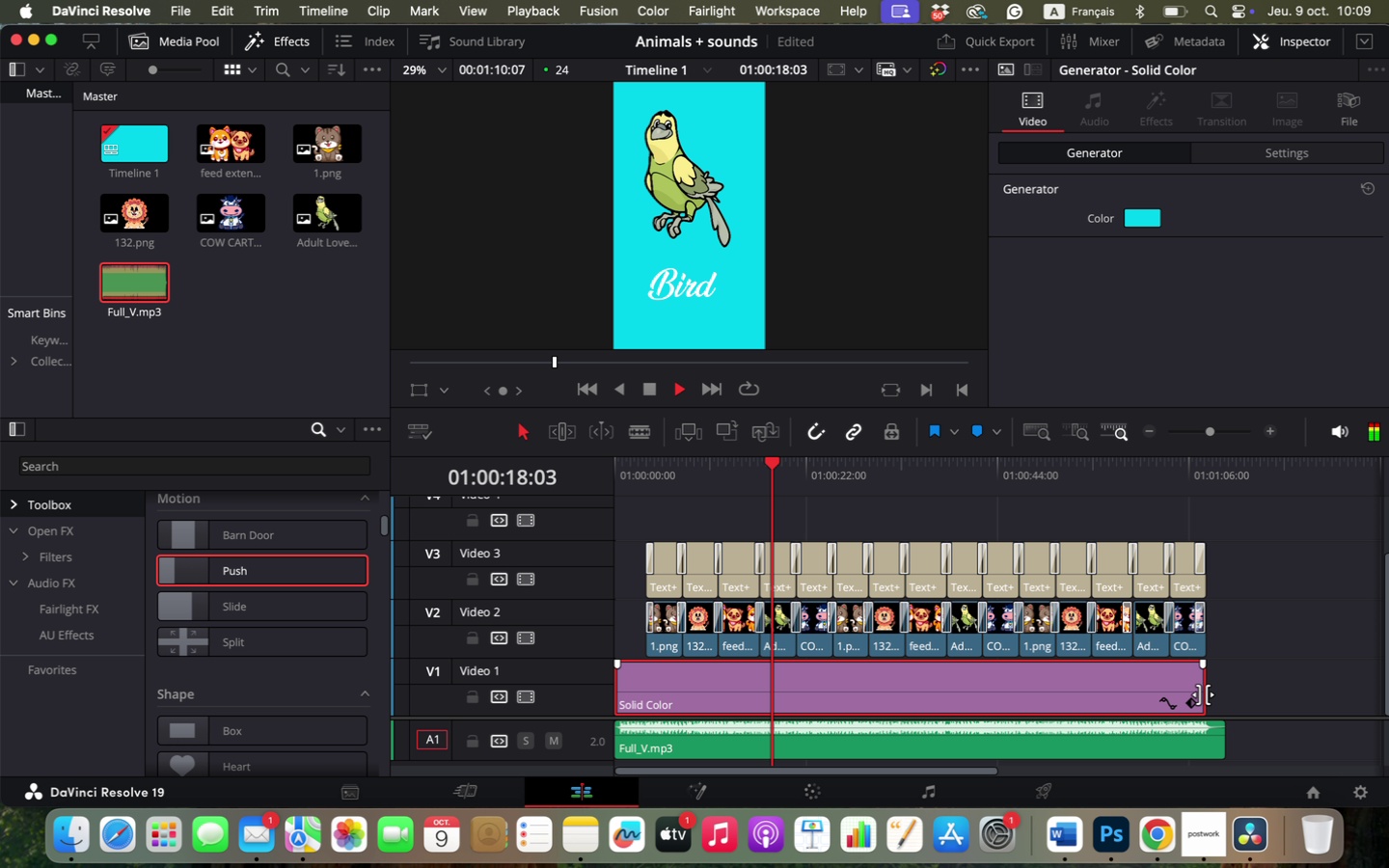 
key(Space)
 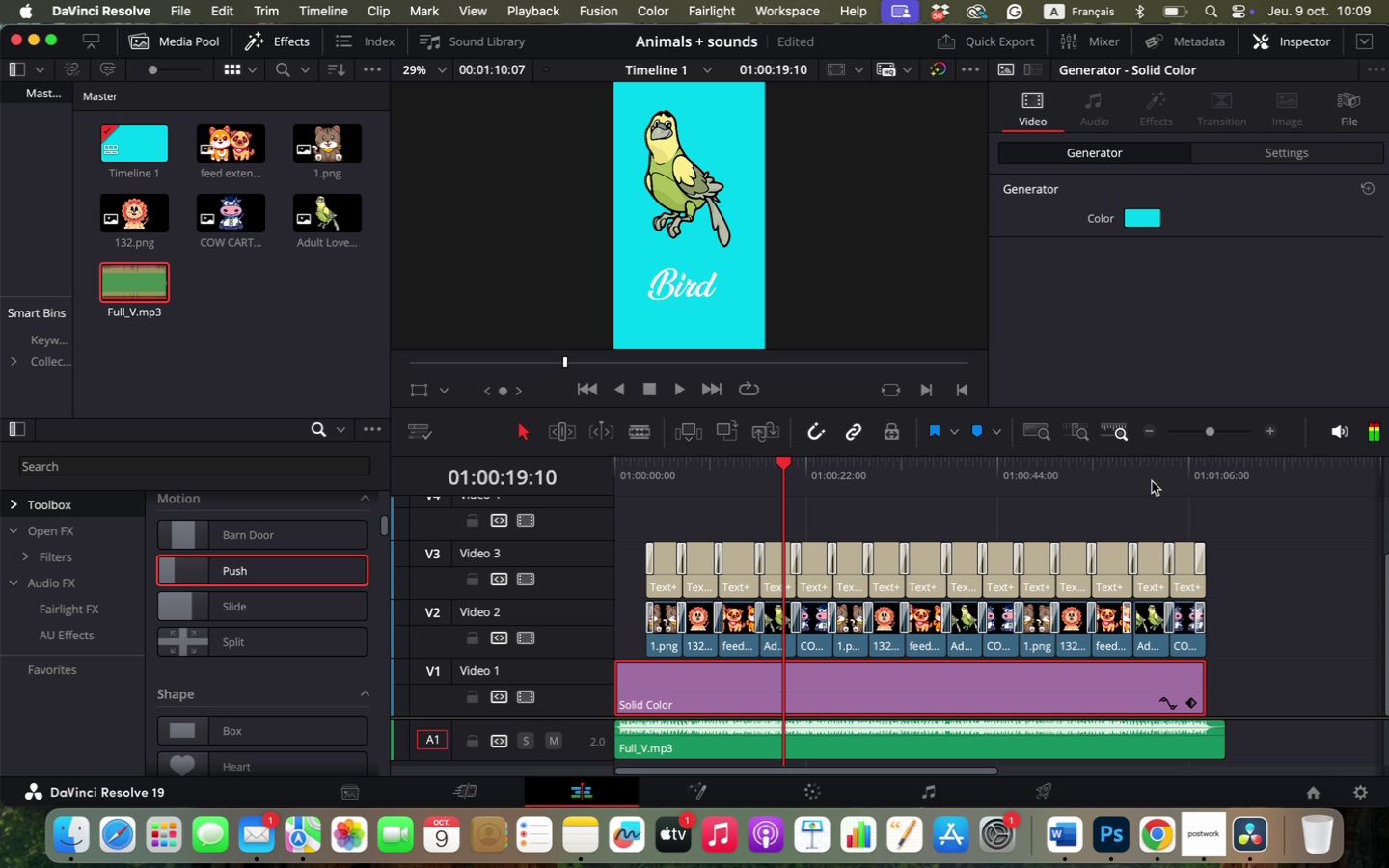 
left_click([1146, 481])
 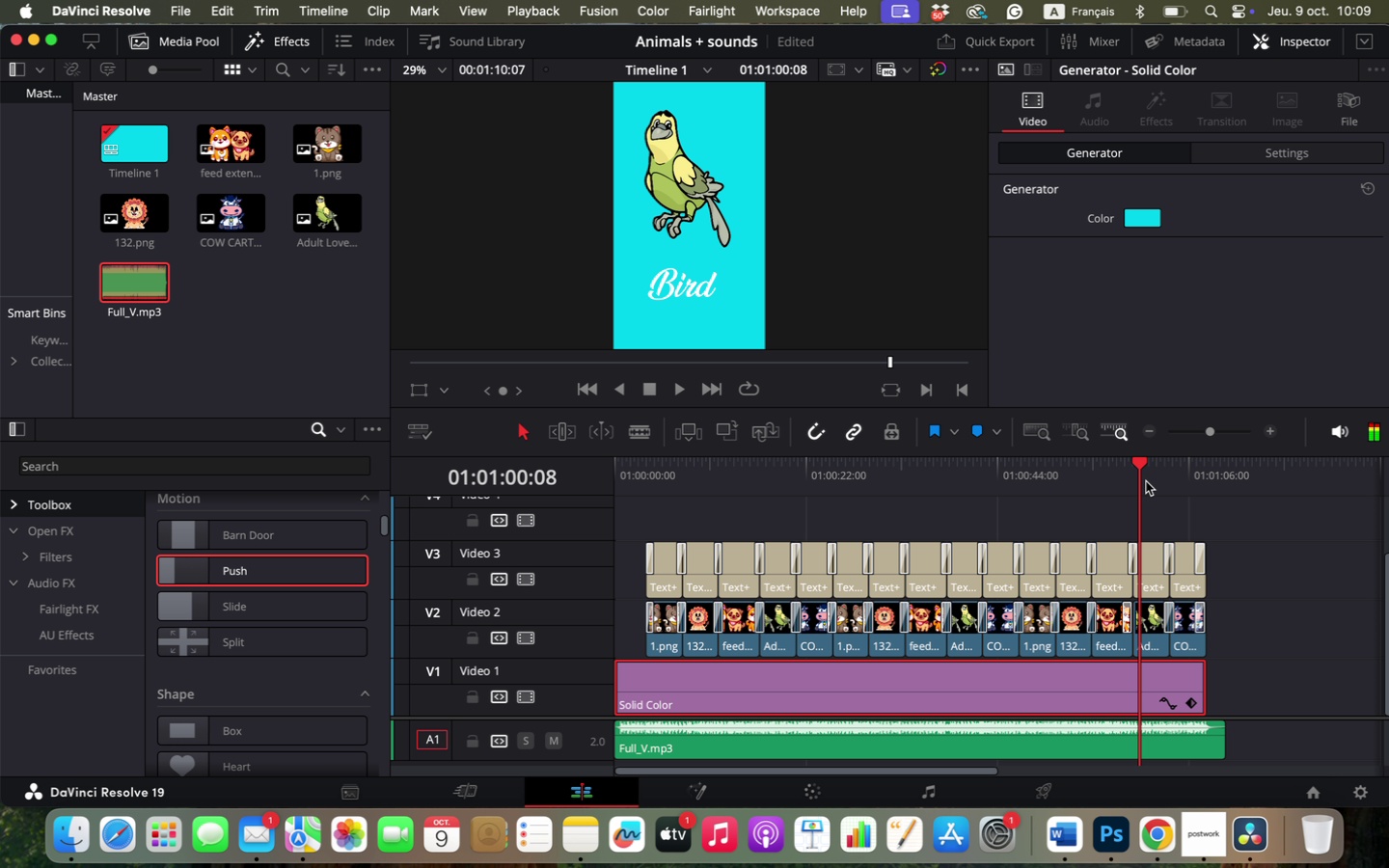 
key(Space)
 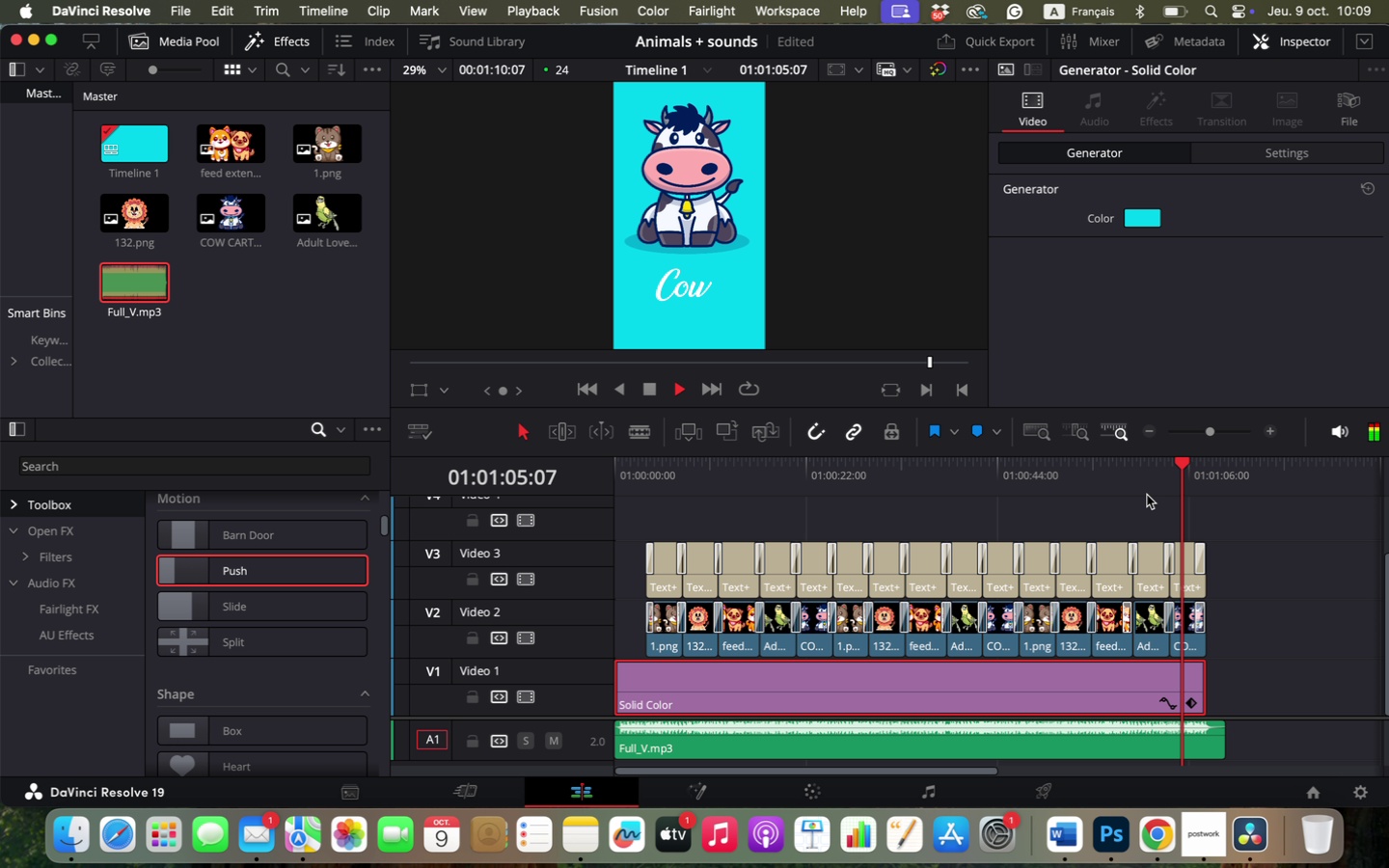 
wait(10.12)
 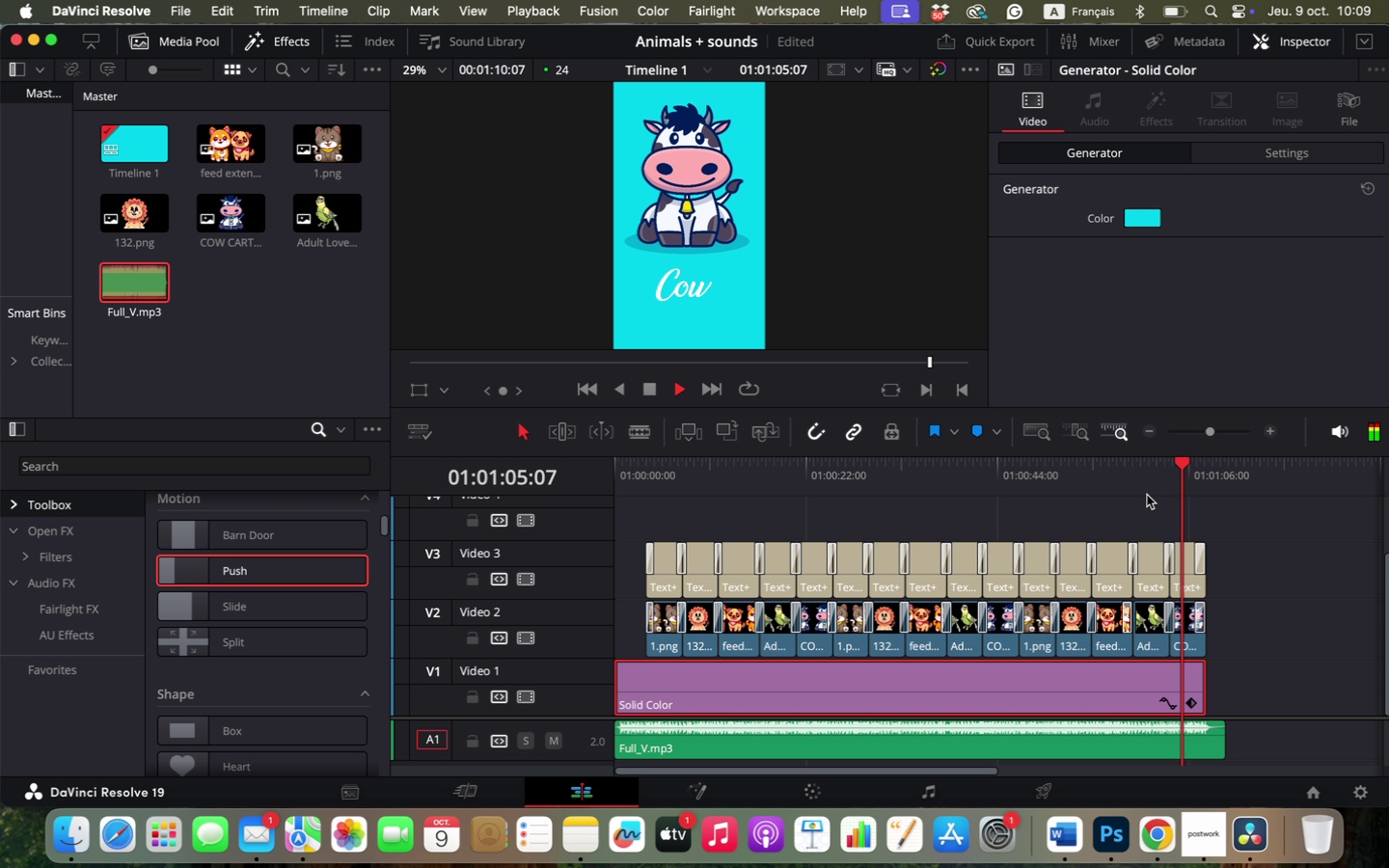 
key(Space)
 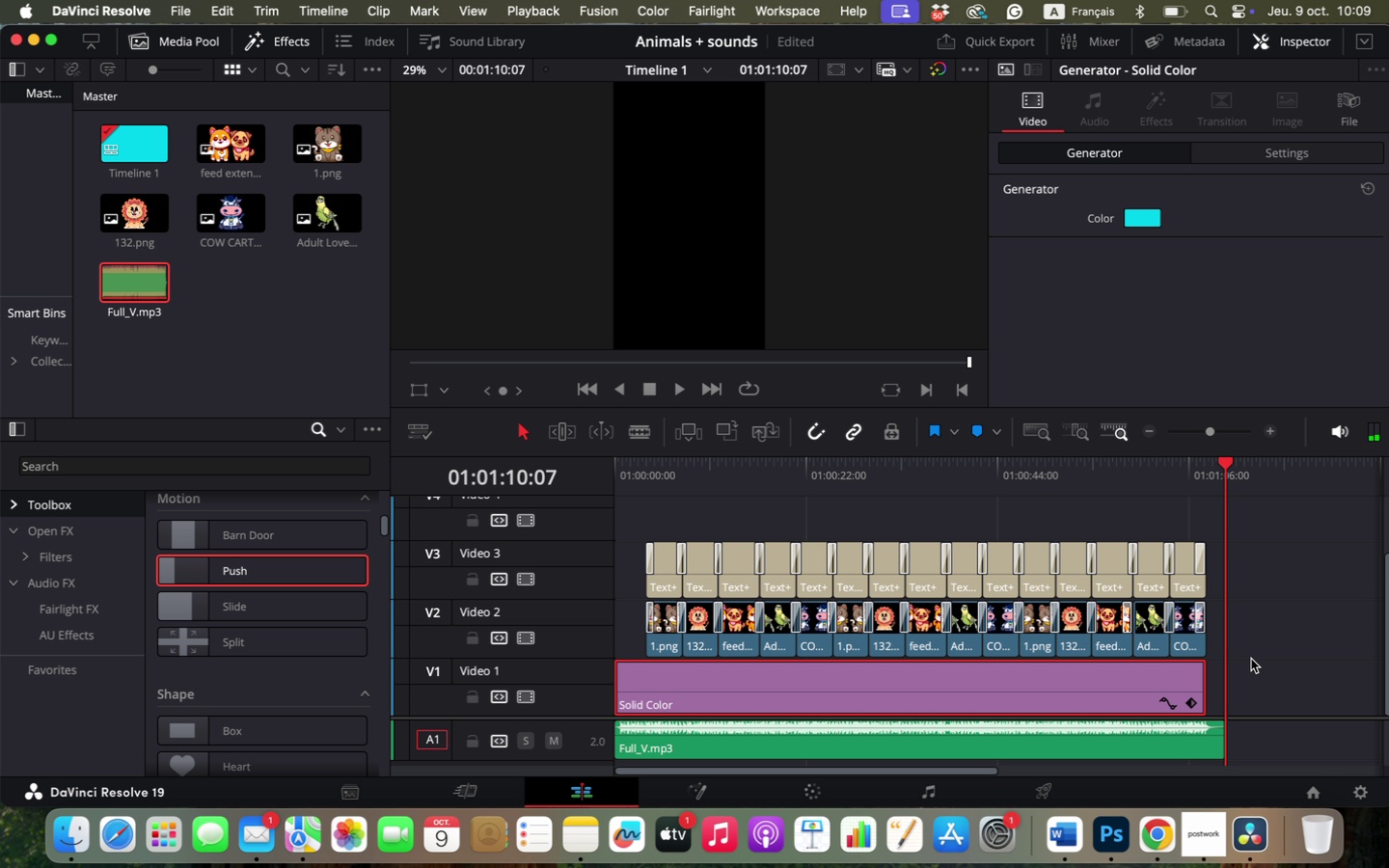 
hold_key(key=OptionLeft, duration=1.05)
scroll: coordinate [1251, 659], scroll_direction: up, amount: 14.0
 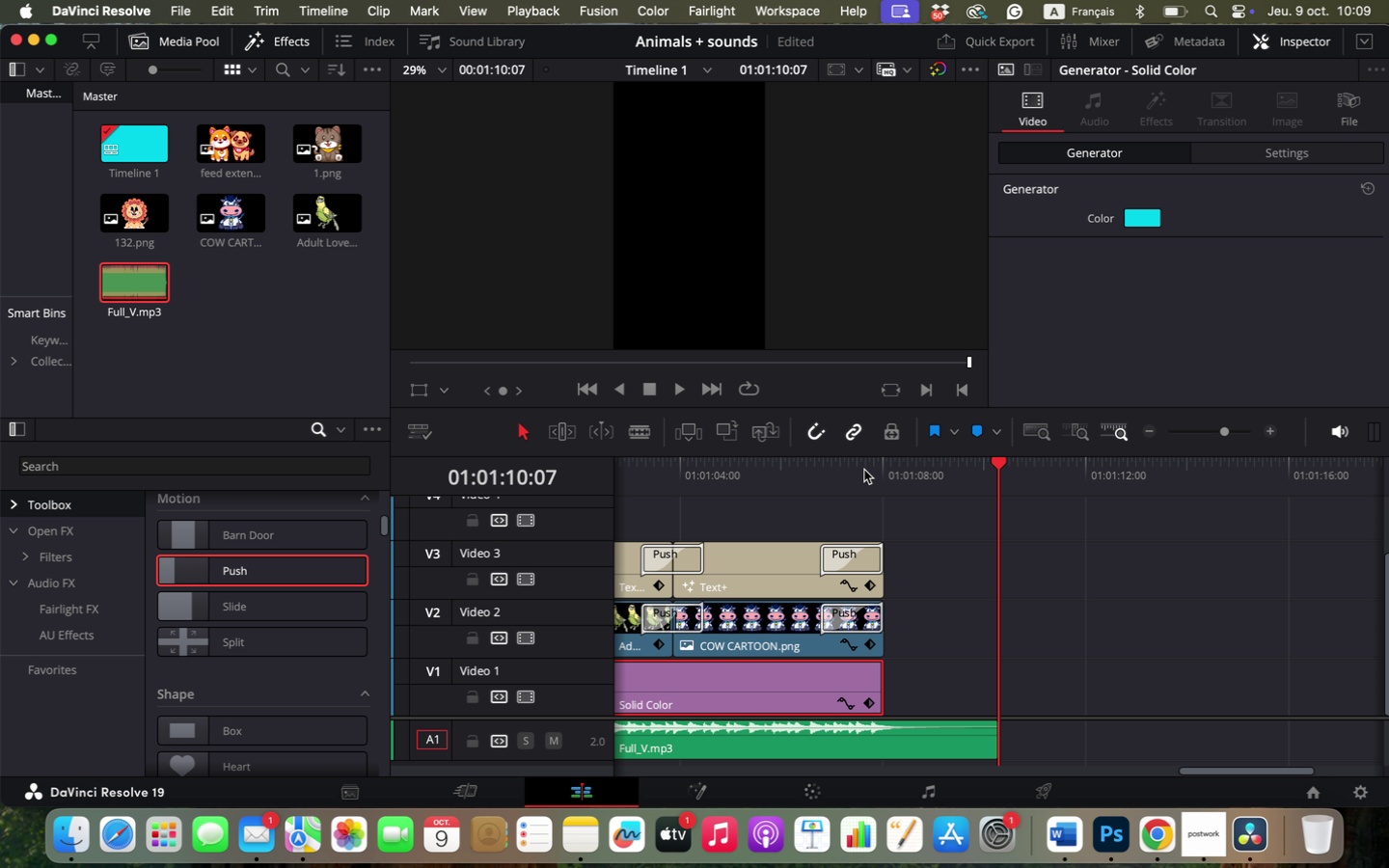 
key(Space)
 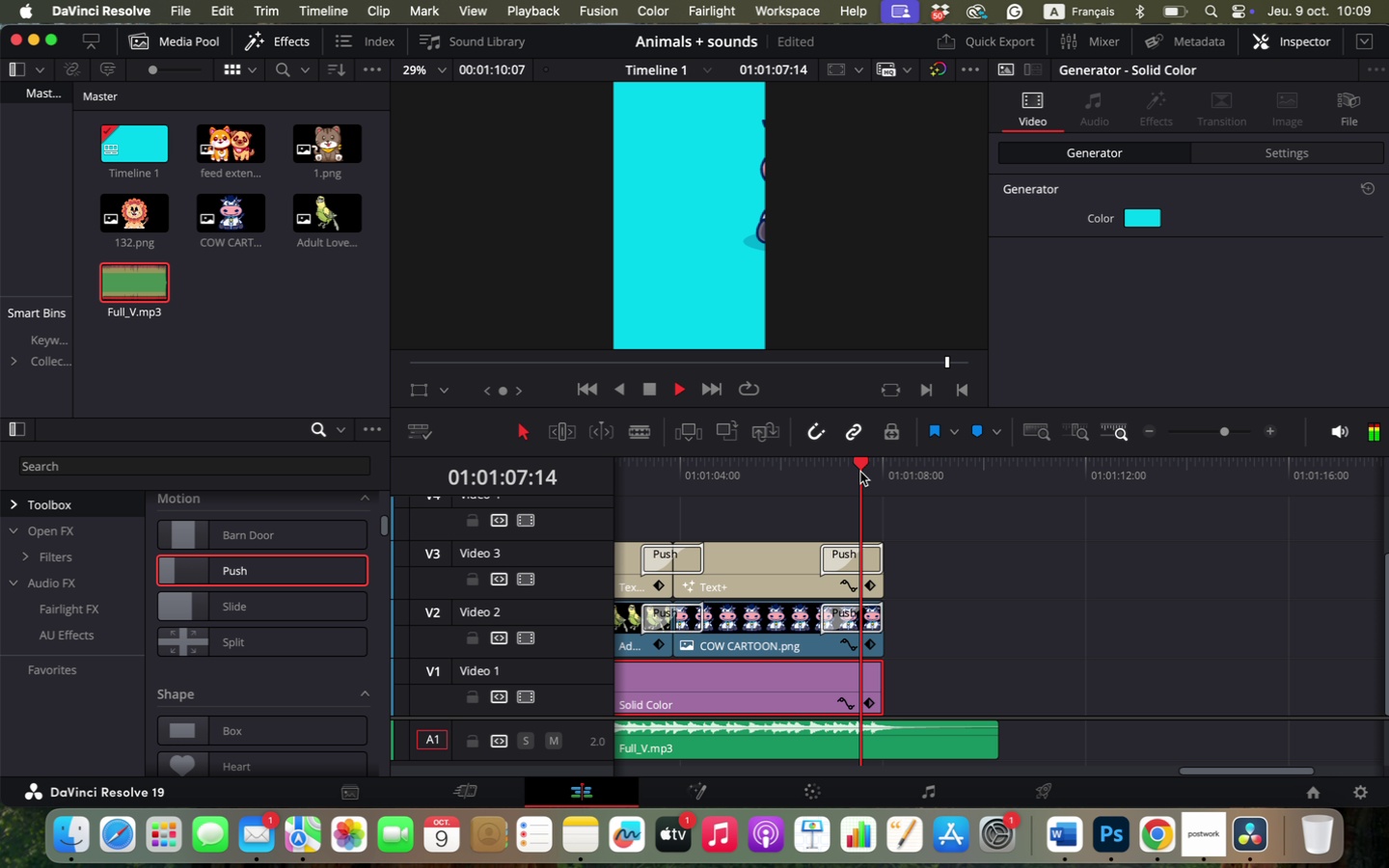 
key(Space)
 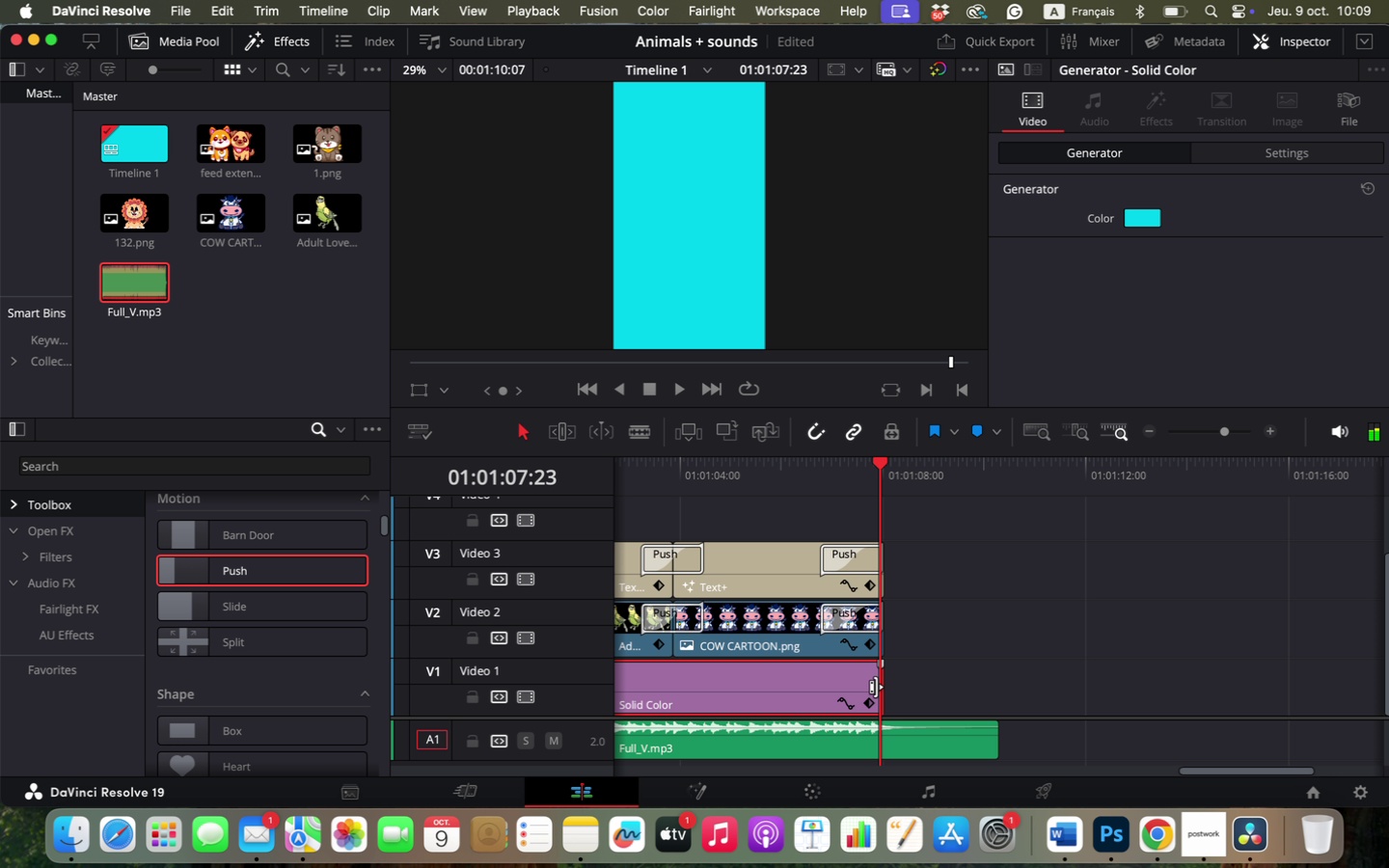 
left_click_drag(start_coordinate=[882, 690], to_coordinate=[907, 691])
 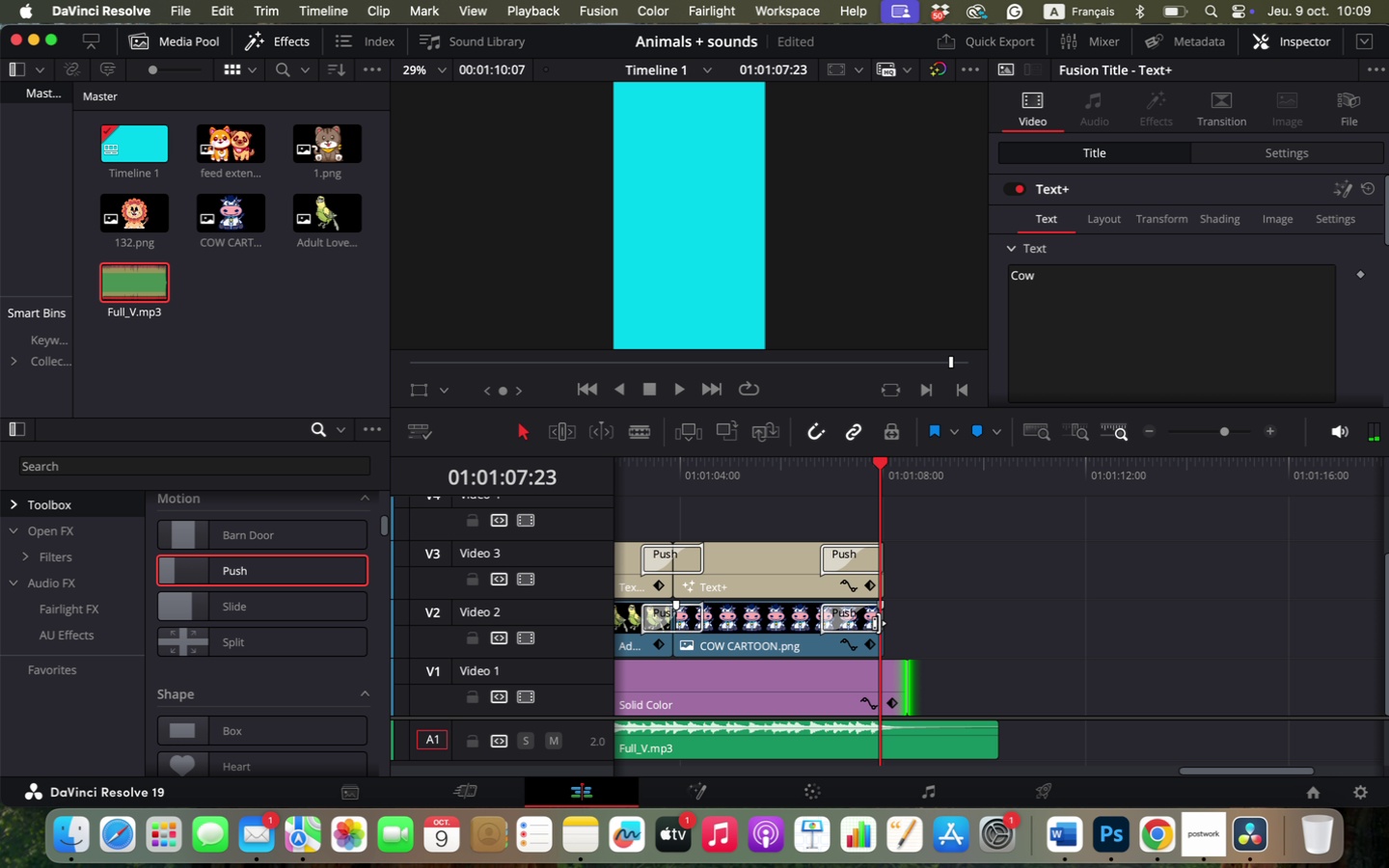 
left_click_drag(start_coordinate=[878, 625], to_coordinate=[905, 628])
 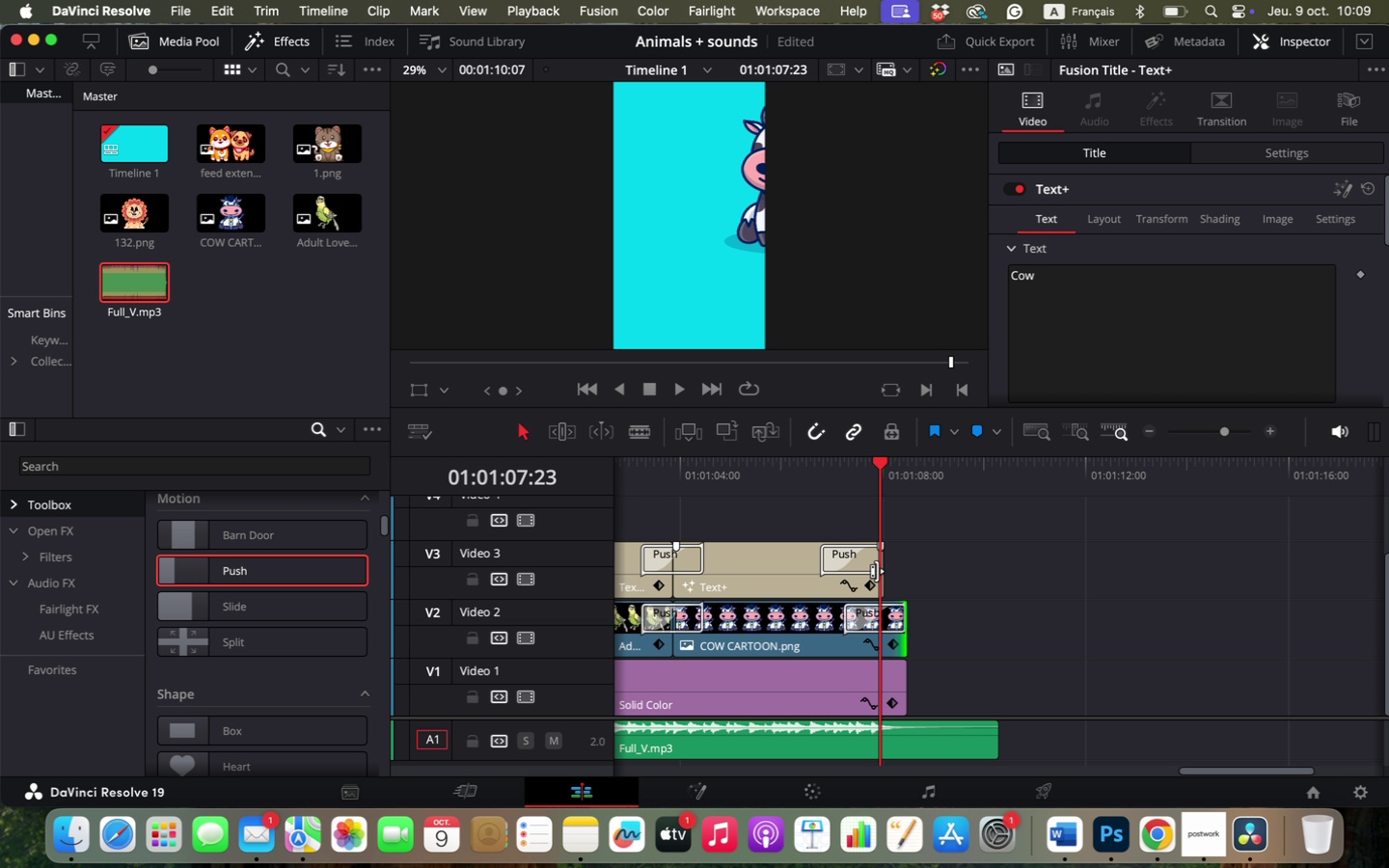 
left_click_drag(start_coordinate=[877, 566], to_coordinate=[899, 566])
 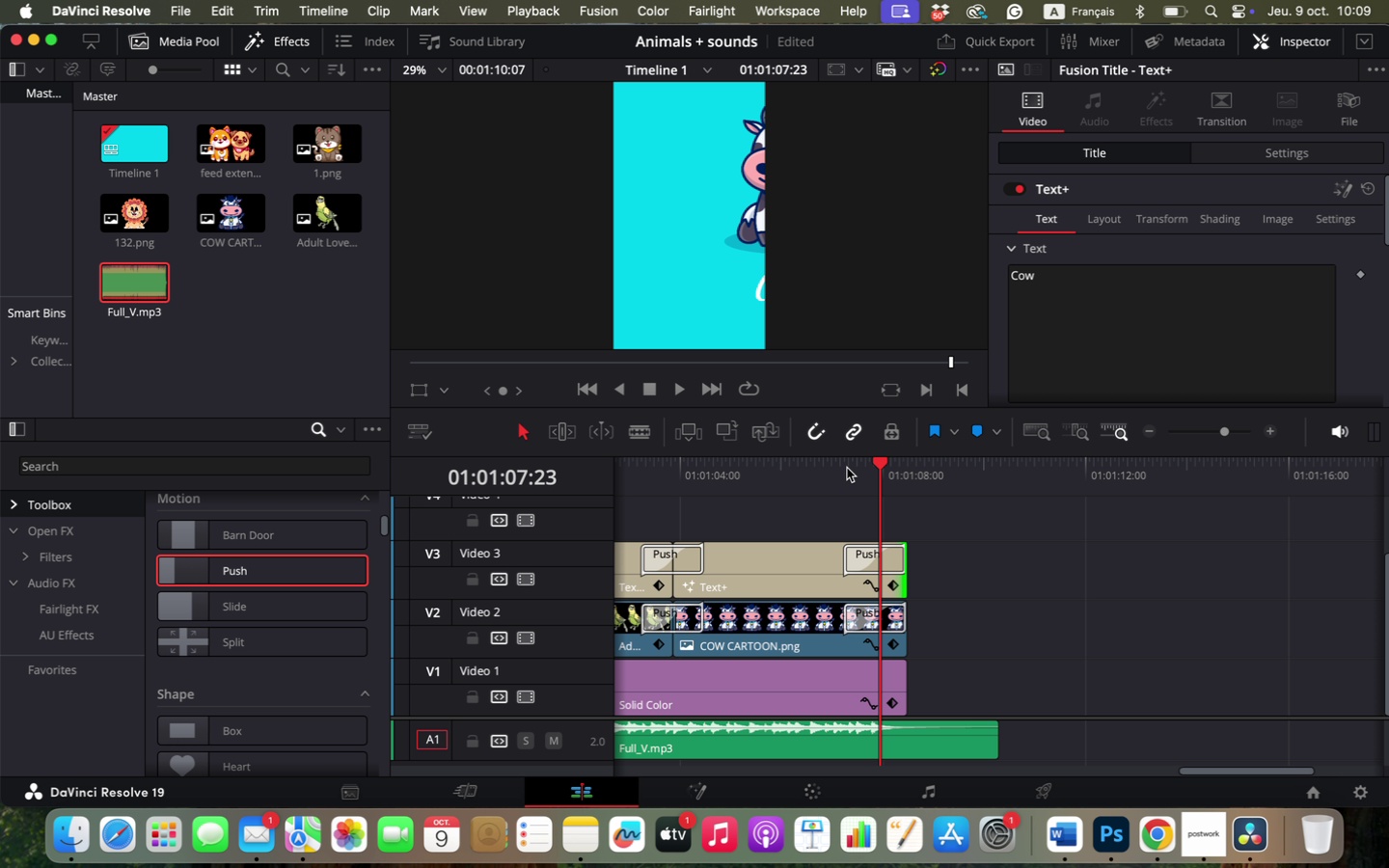 
left_click([847, 468])
 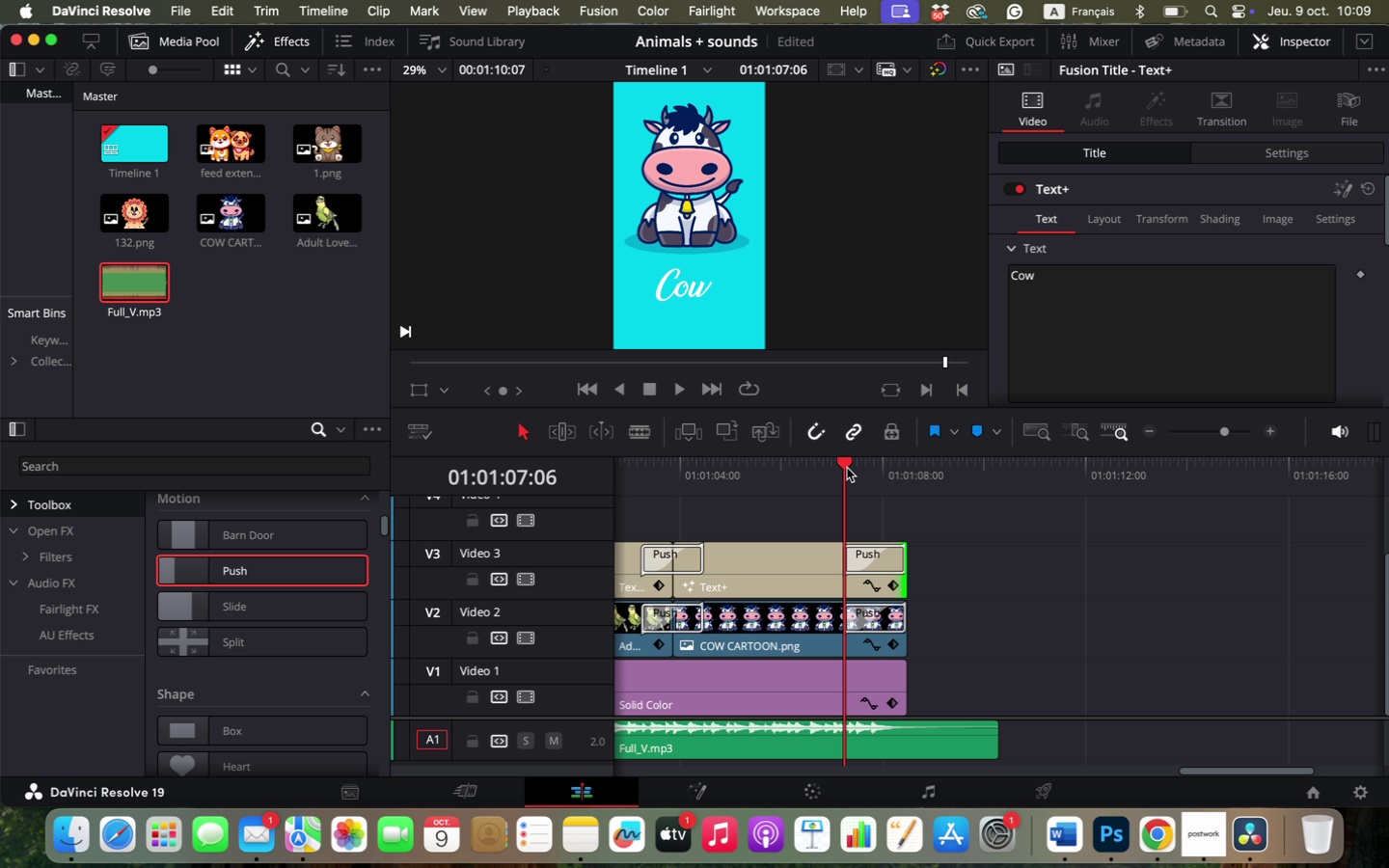 
key(Space)
 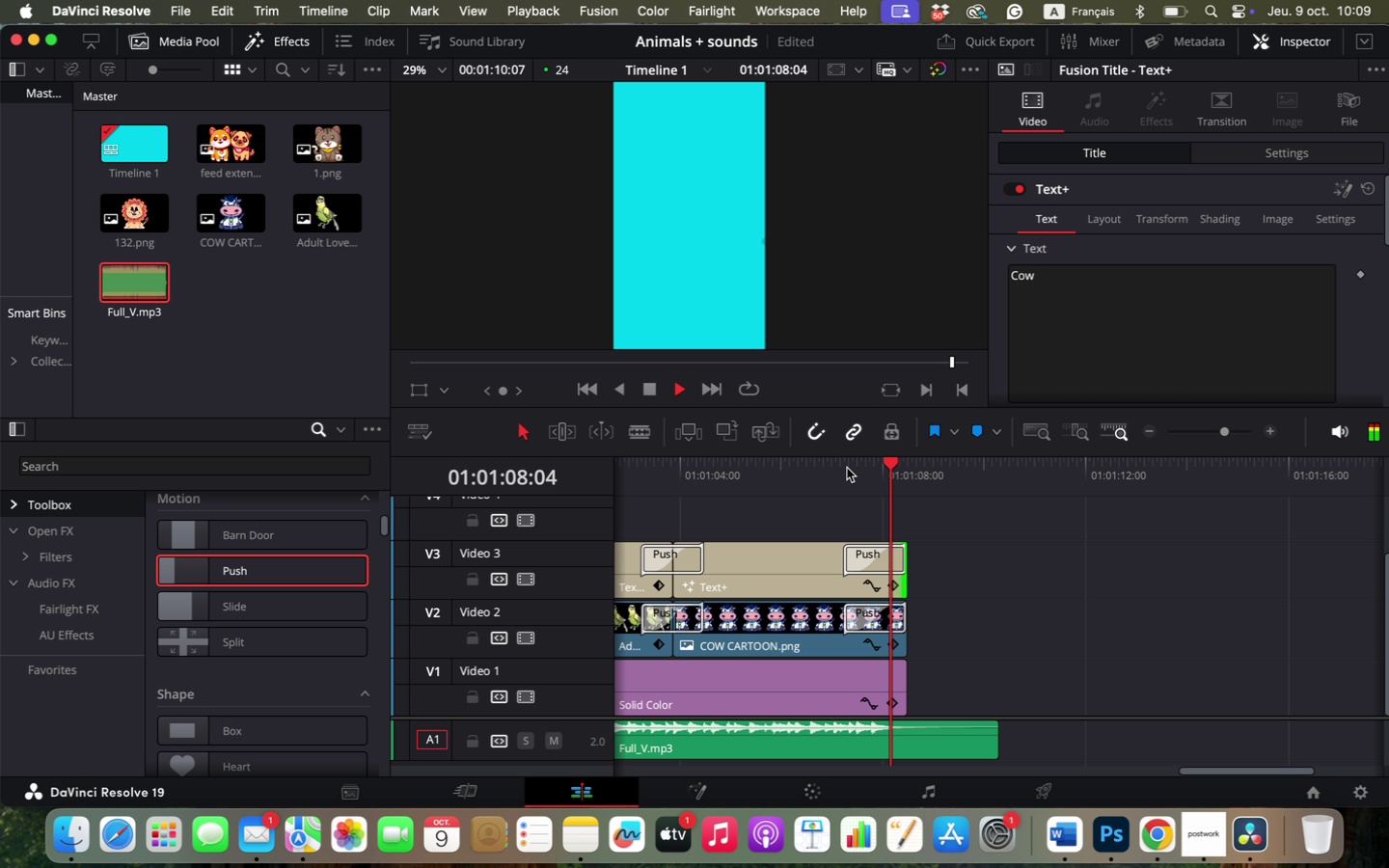 
left_click([847, 468])
 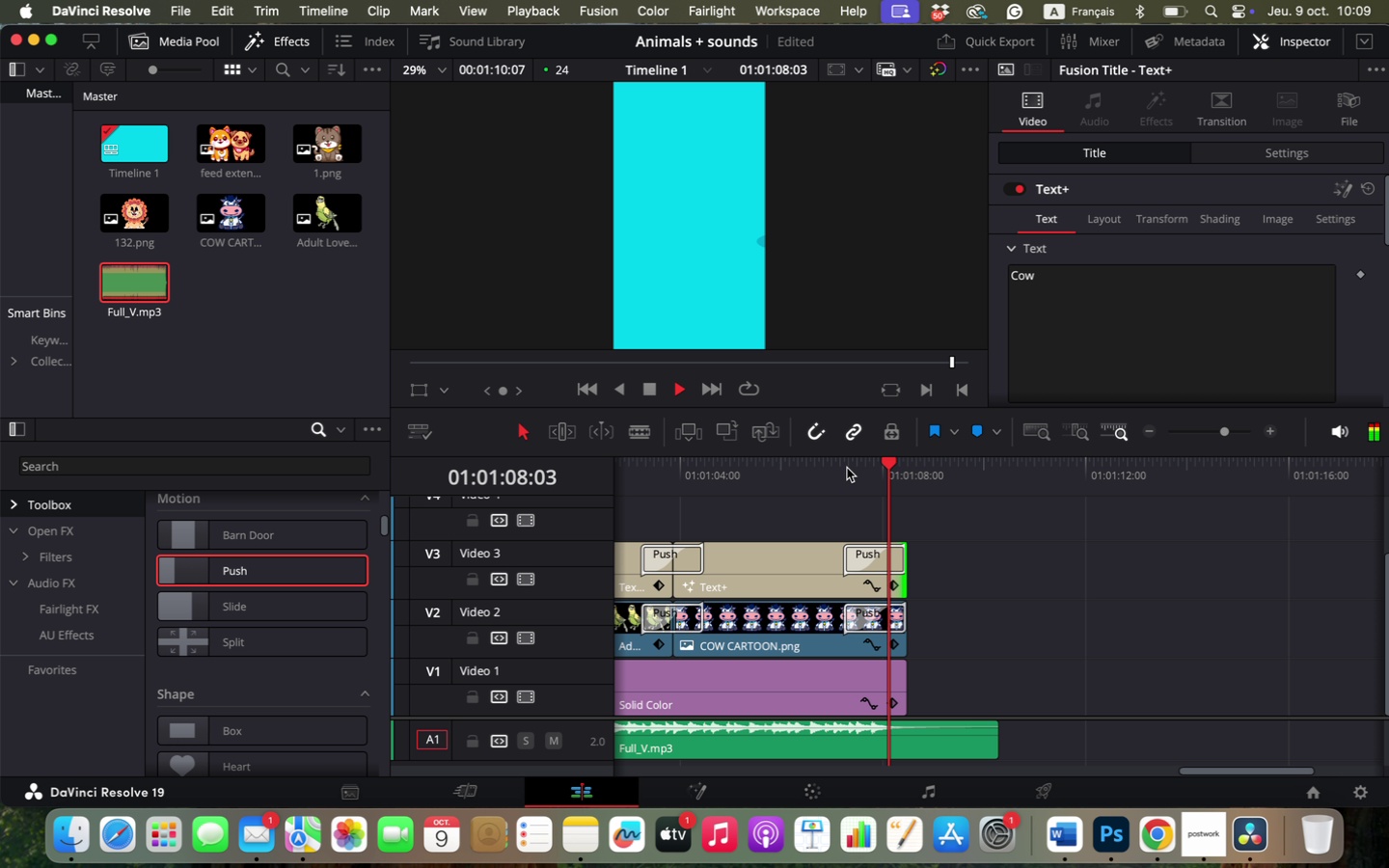 
left_click([847, 468])
 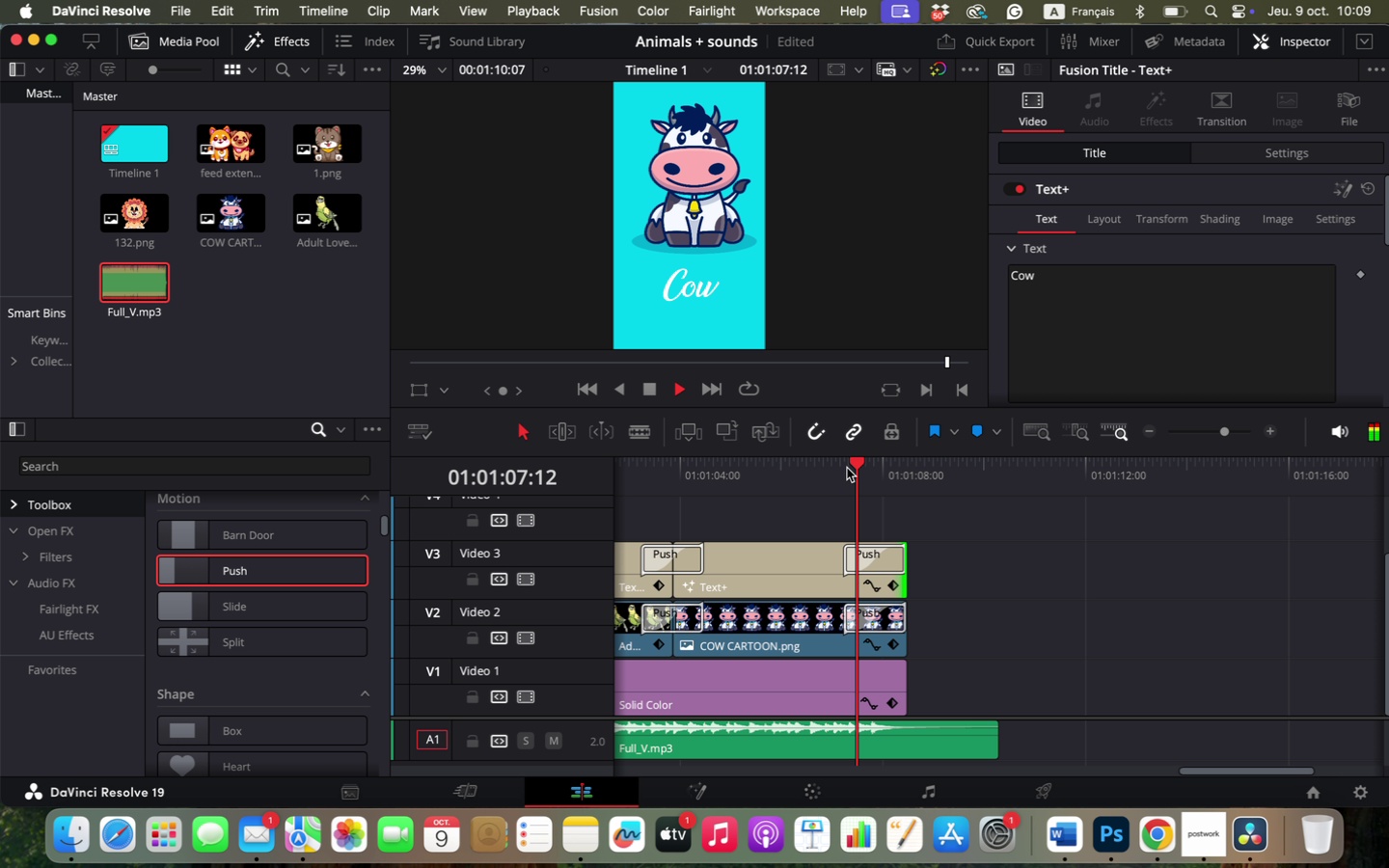 
key(Space)
 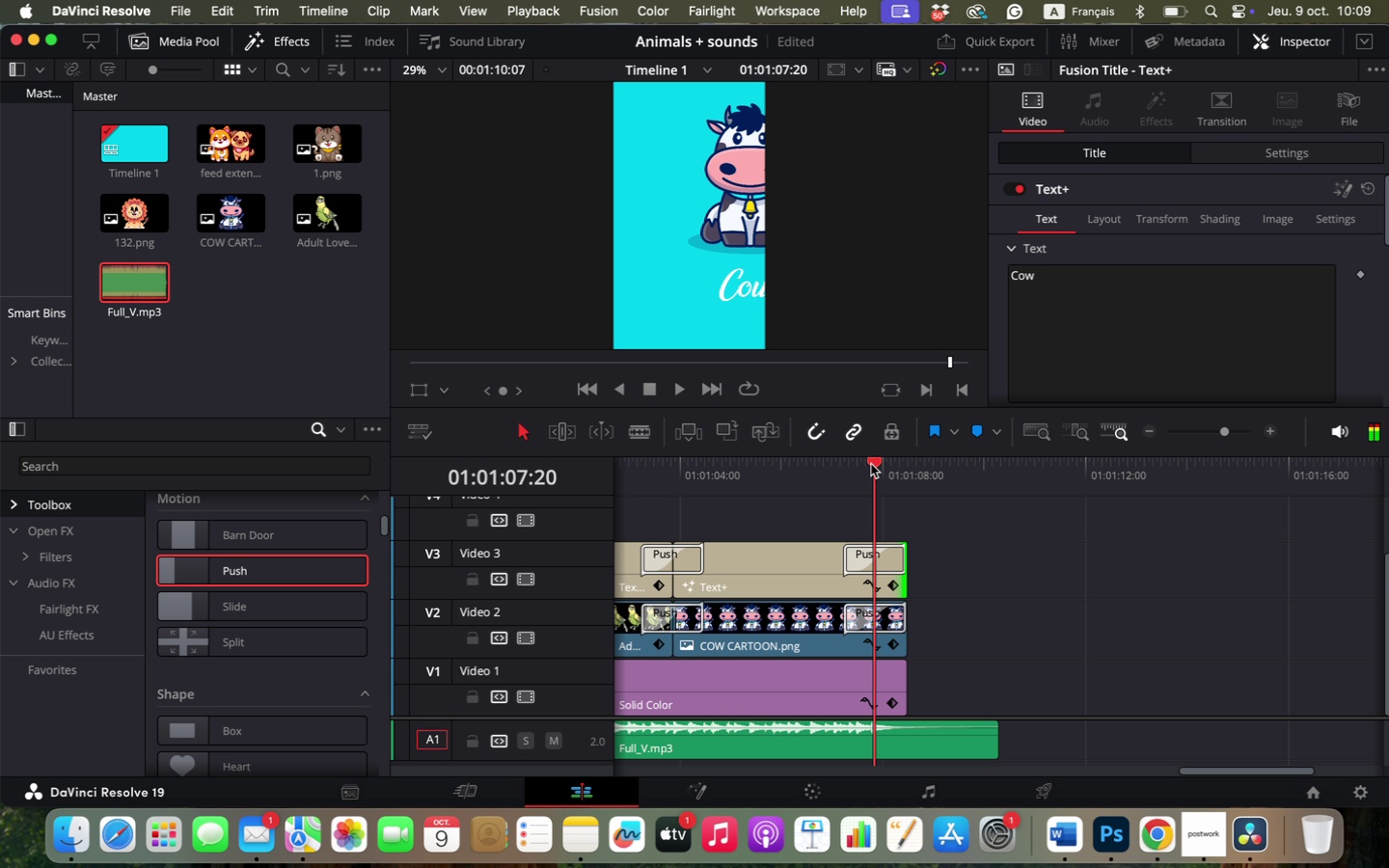 
key(Space)
 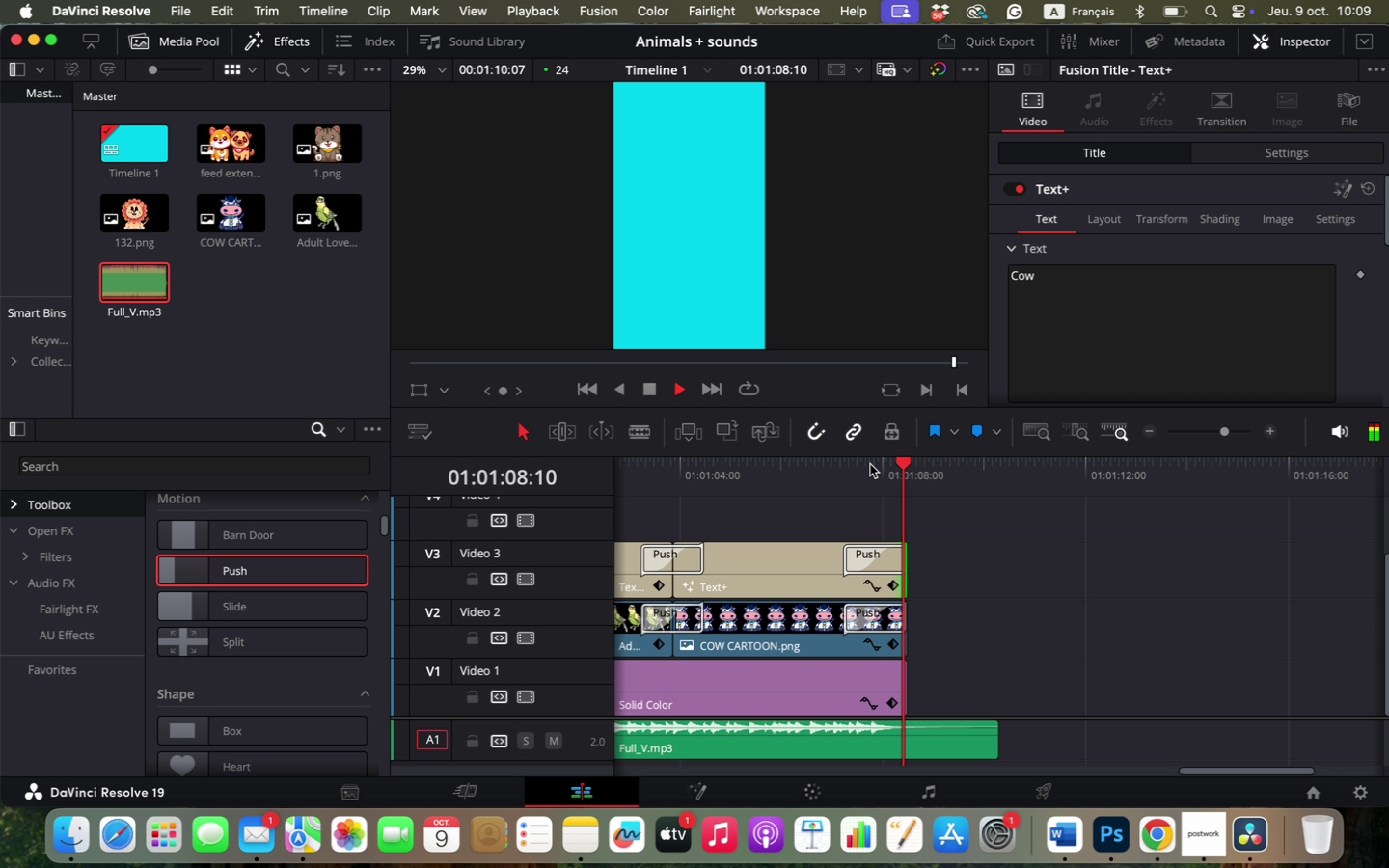 
key(Space)
 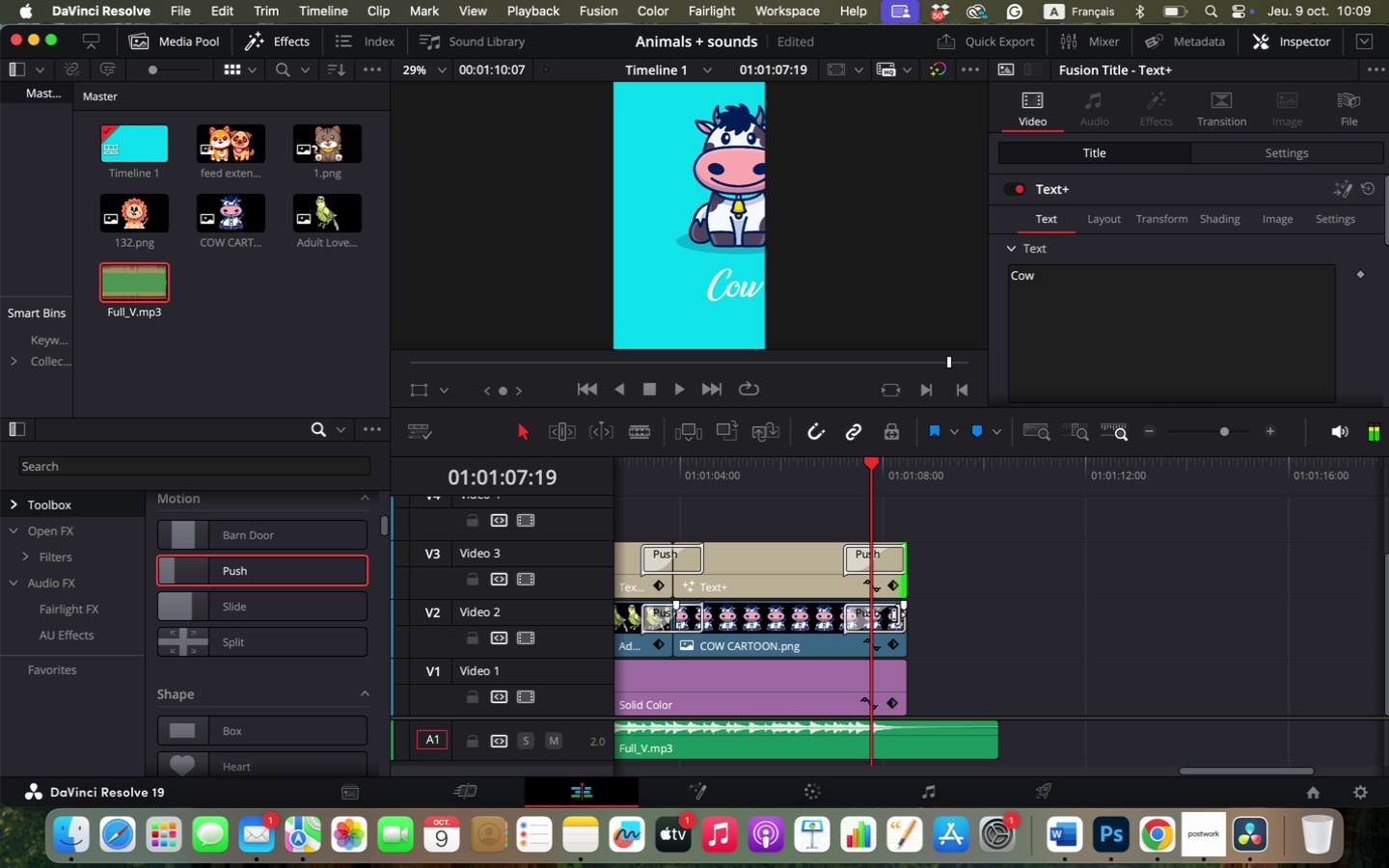 
left_click_drag(start_coordinate=[899, 619], to_coordinate=[924, 621])
 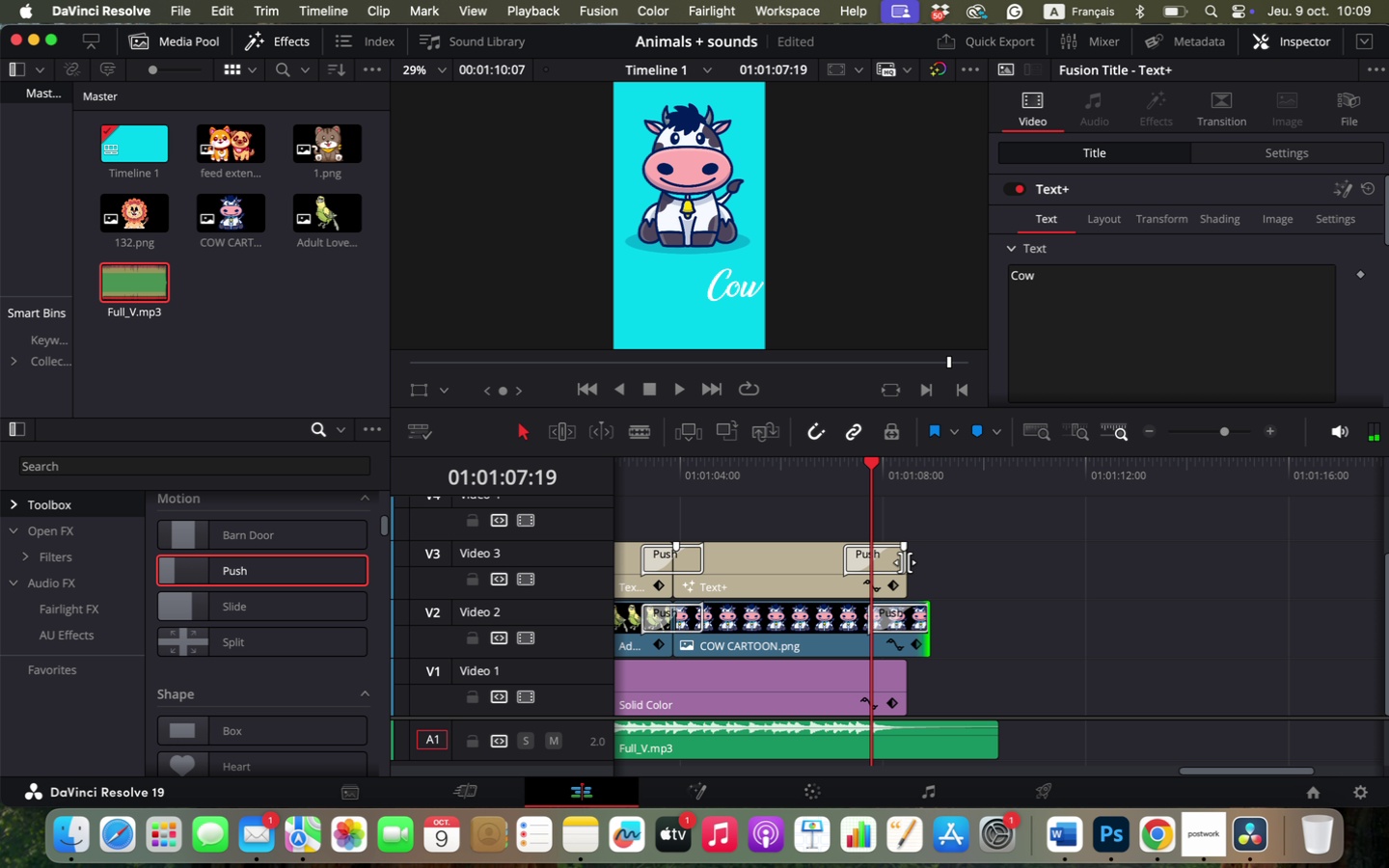 
left_click_drag(start_coordinate=[905, 562], to_coordinate=[925, 567])
 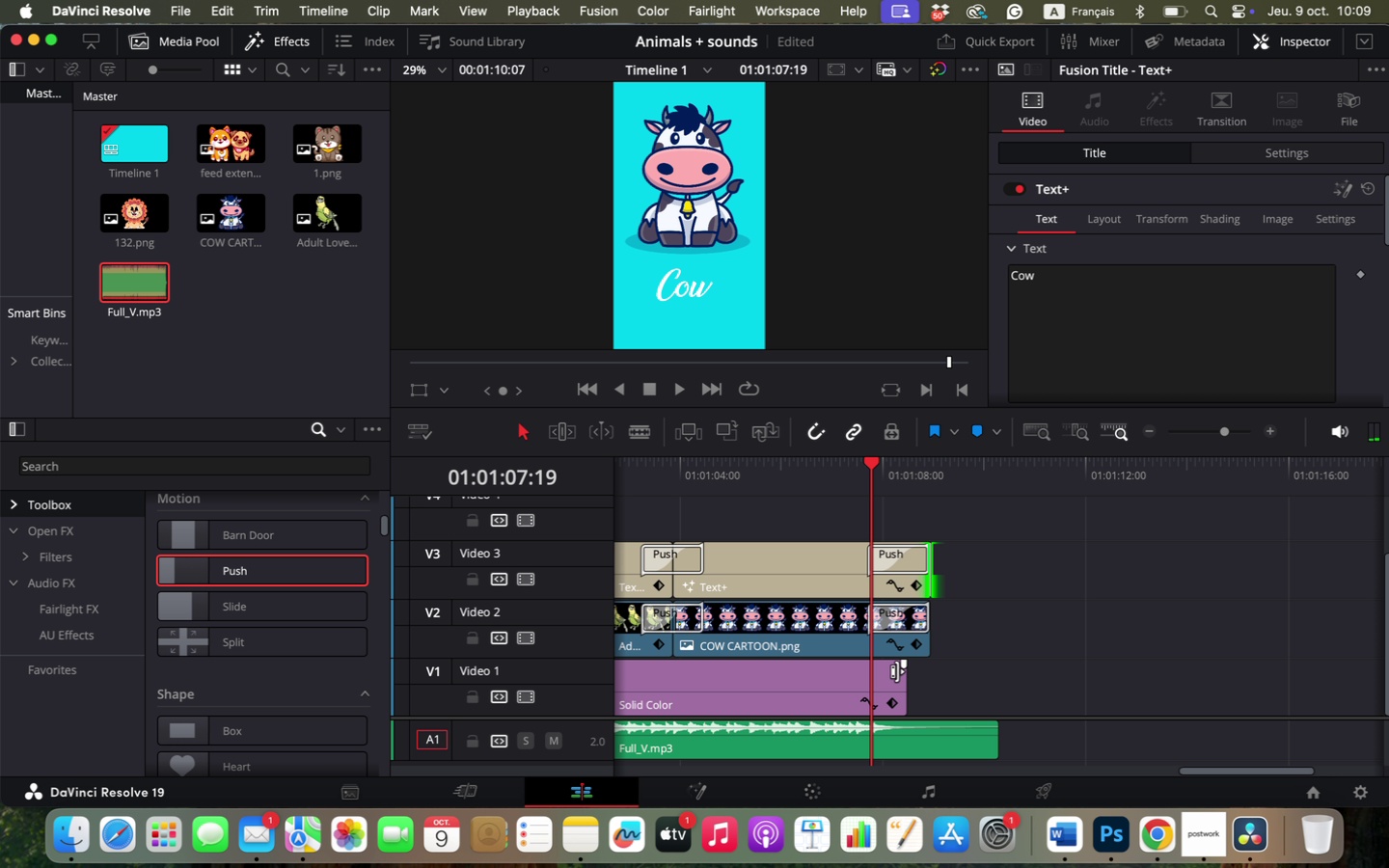 
left_click_drag(start_coordinate=[903, 674], to_coordinate=[973, 679])
 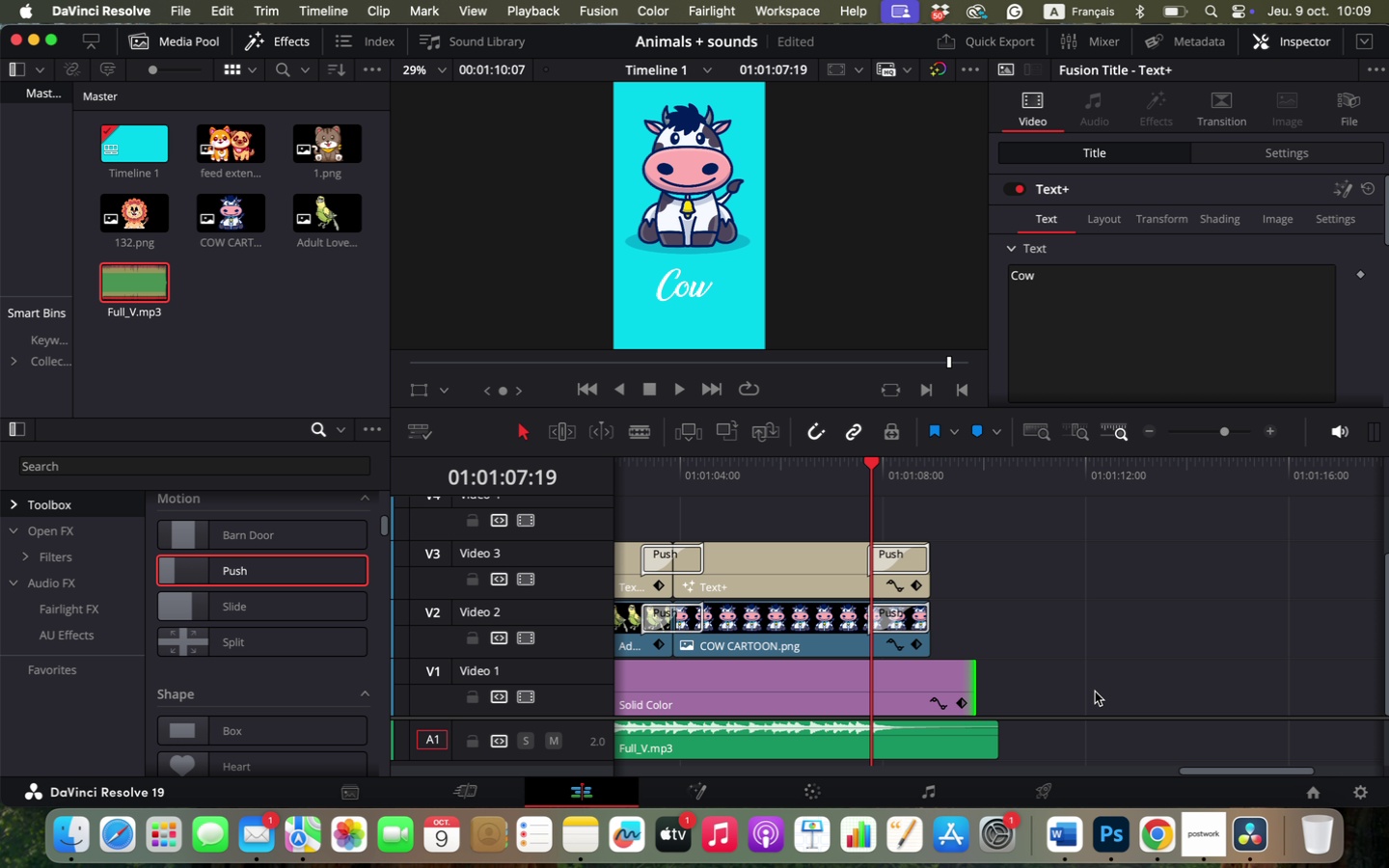 
key(Space)
 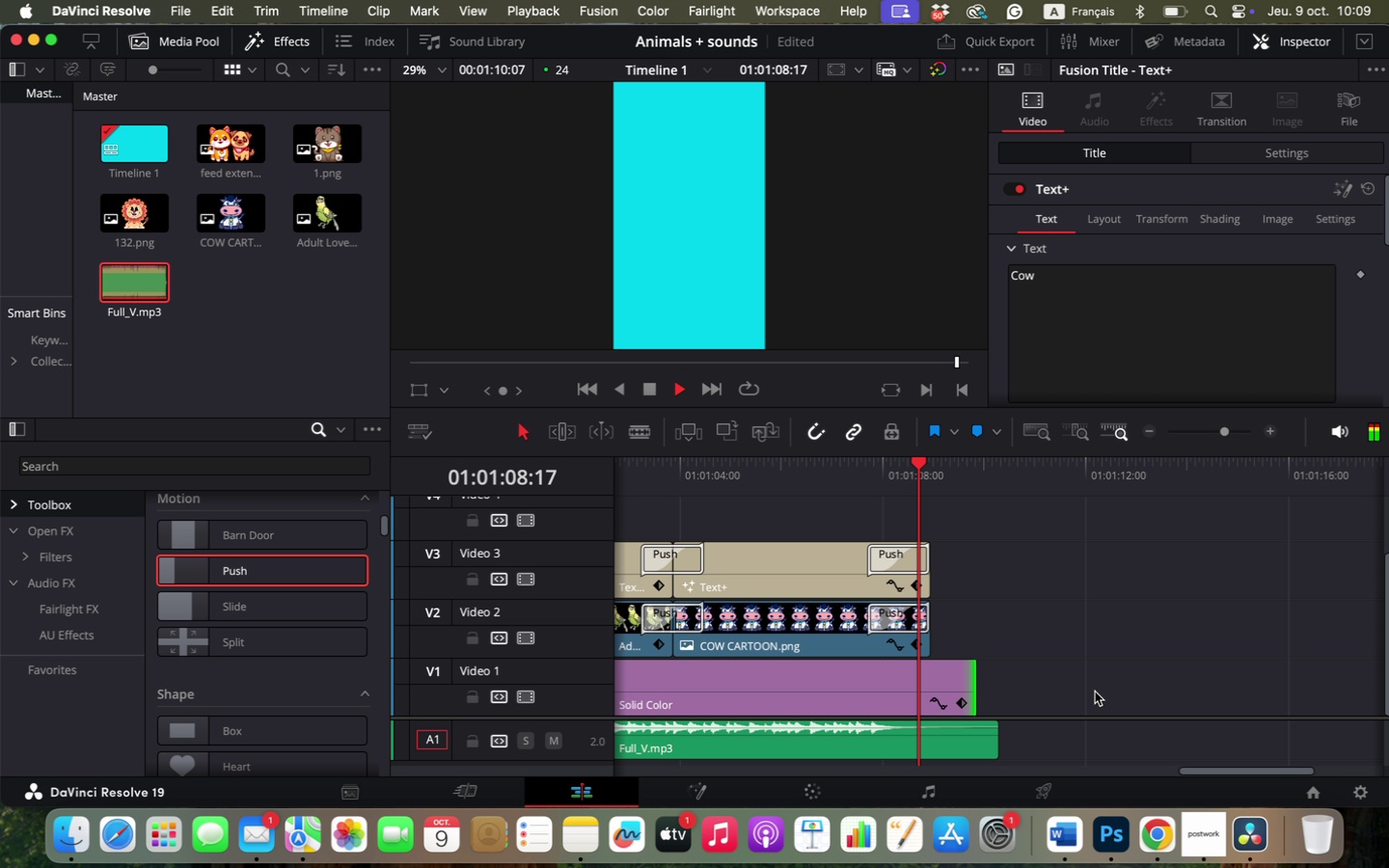 
key(Space)
 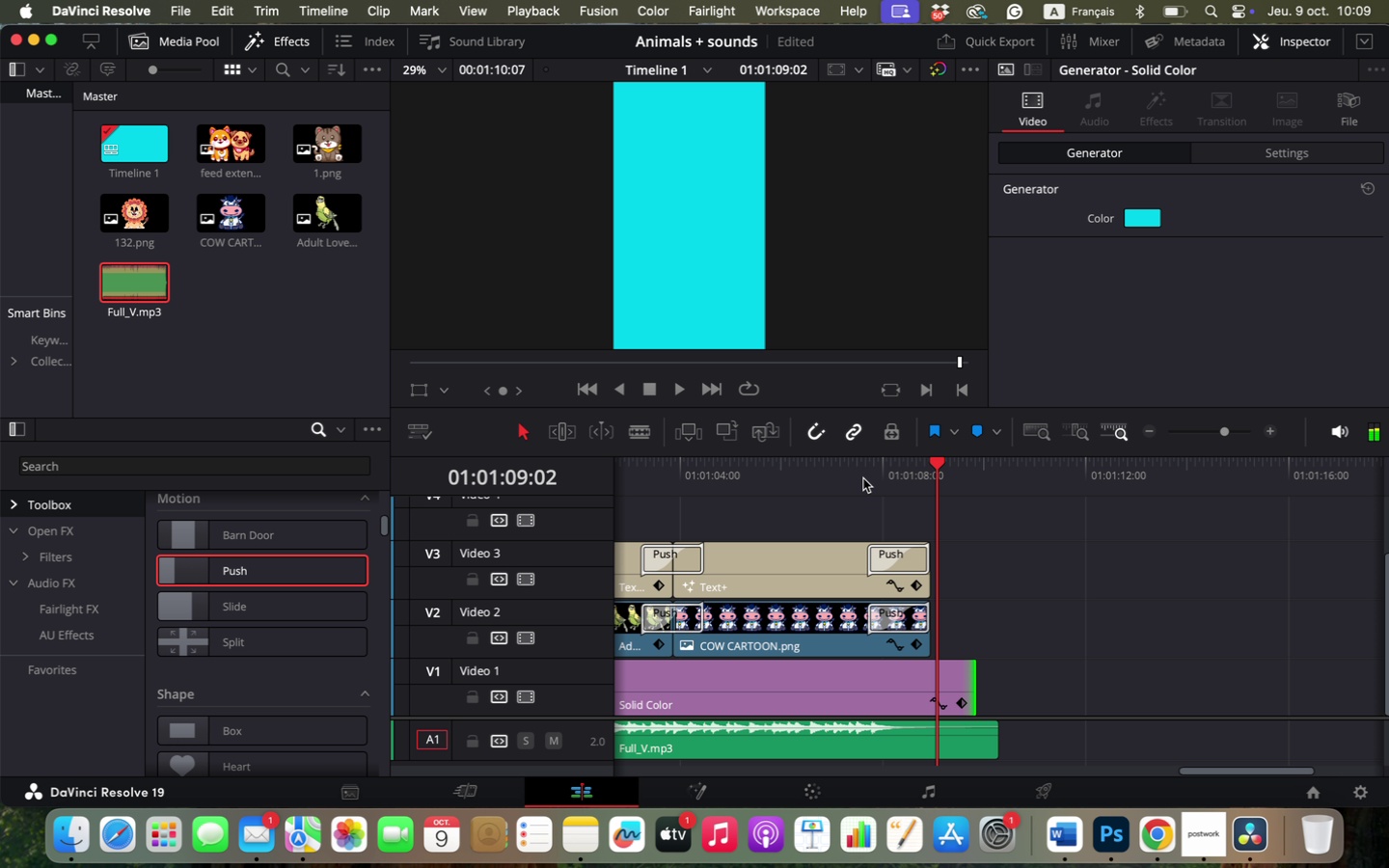 
left_click([863, 478])
 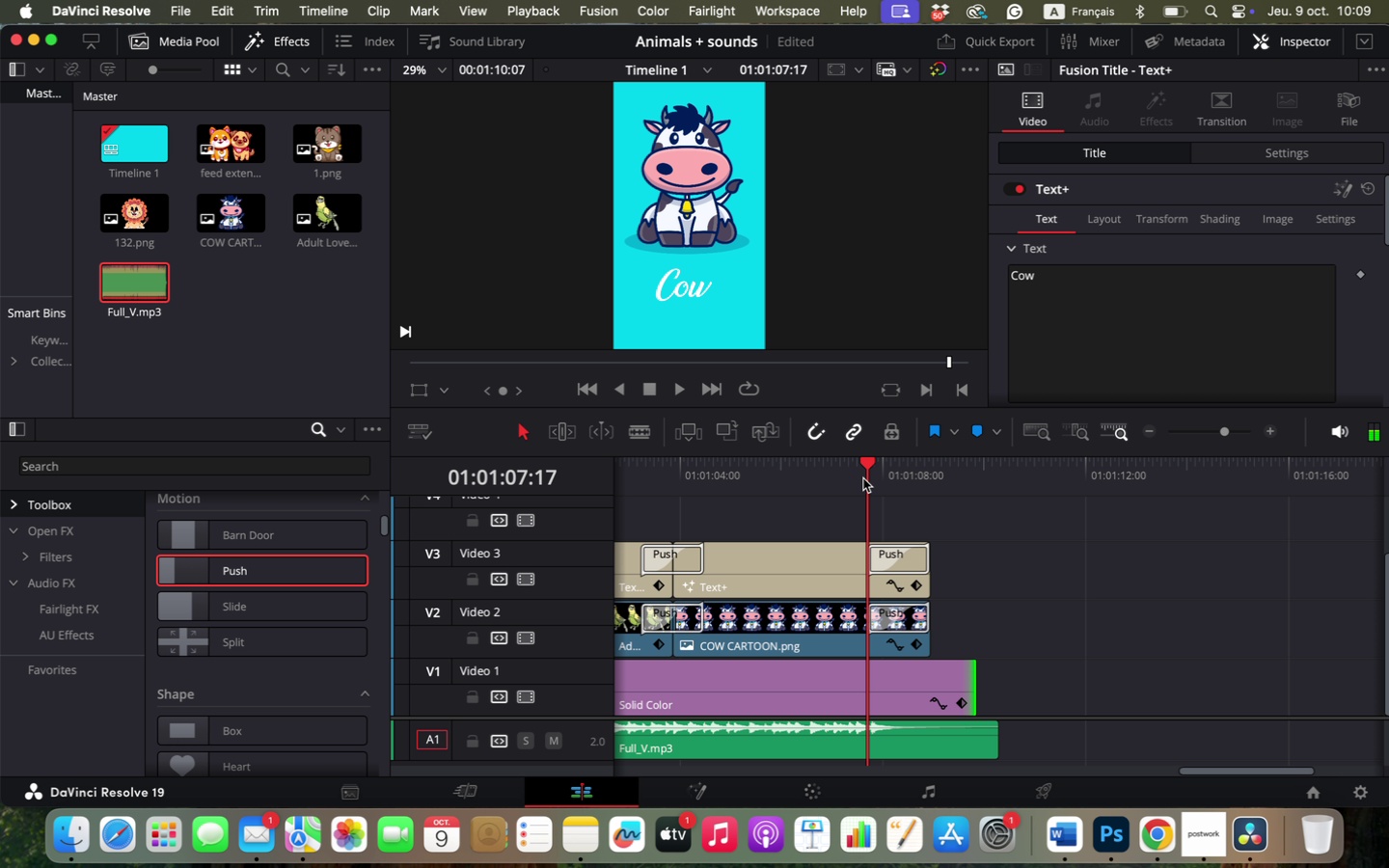 
key(Space)
 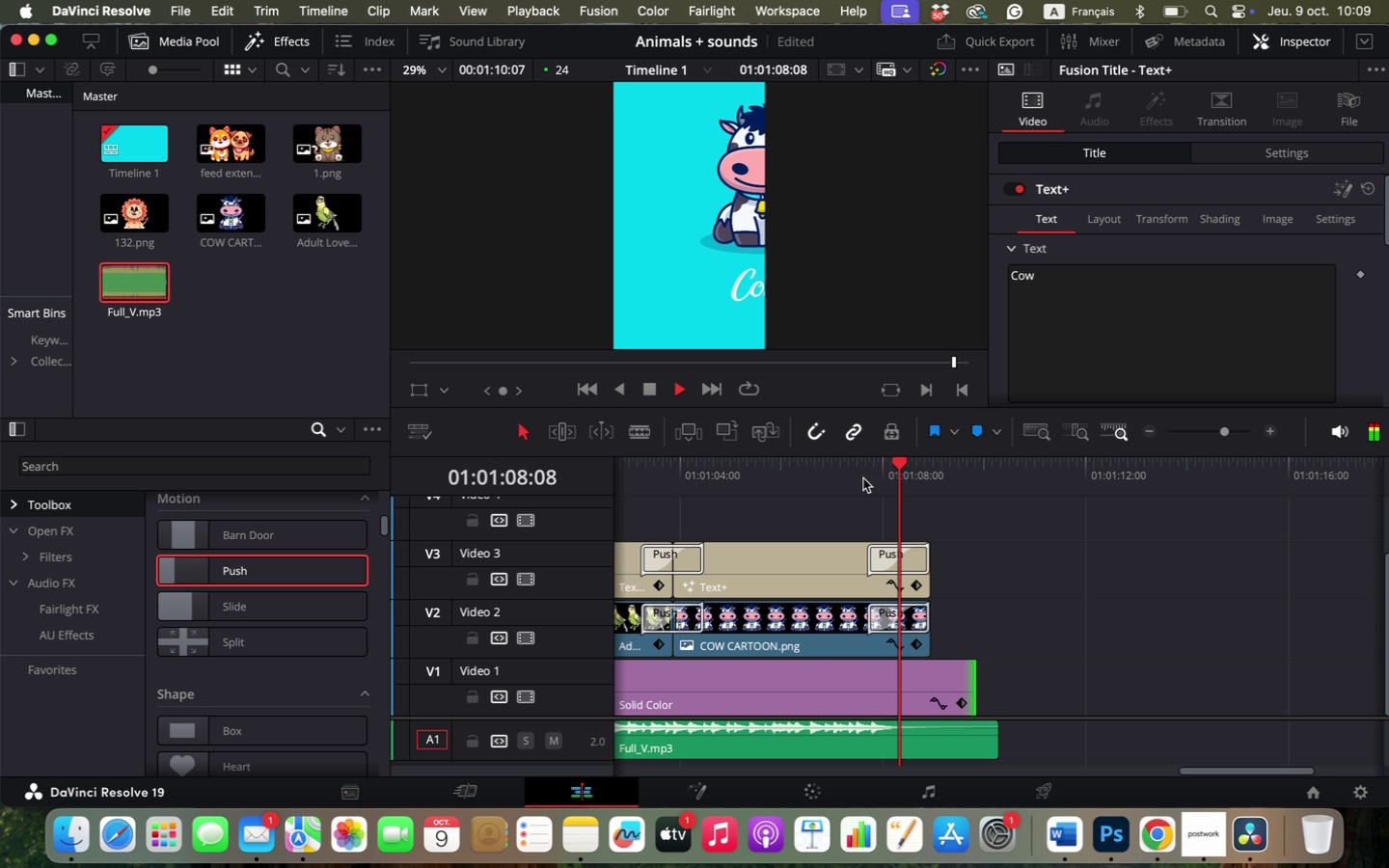 
left_click([863, 478])
 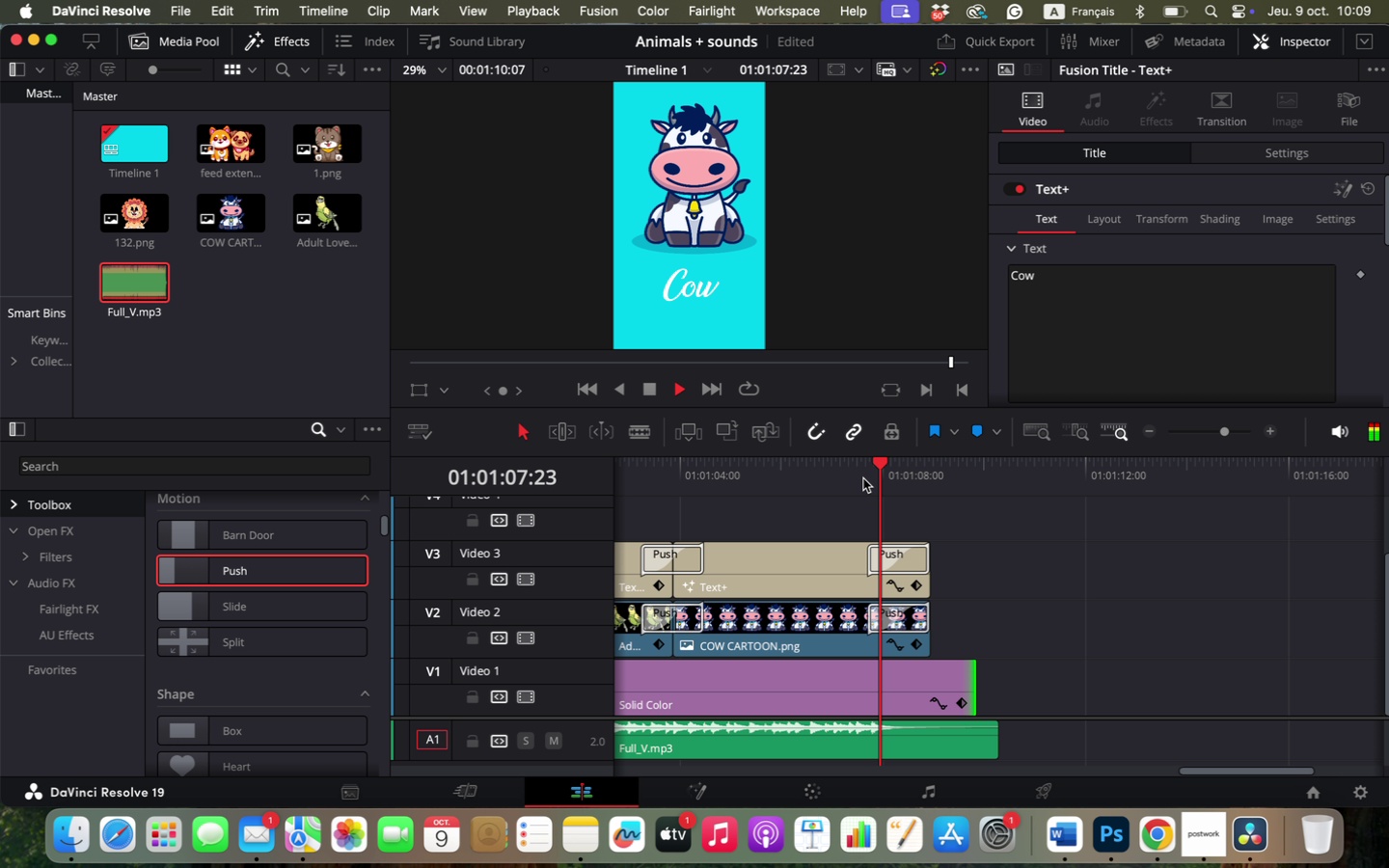 
key(Space)
 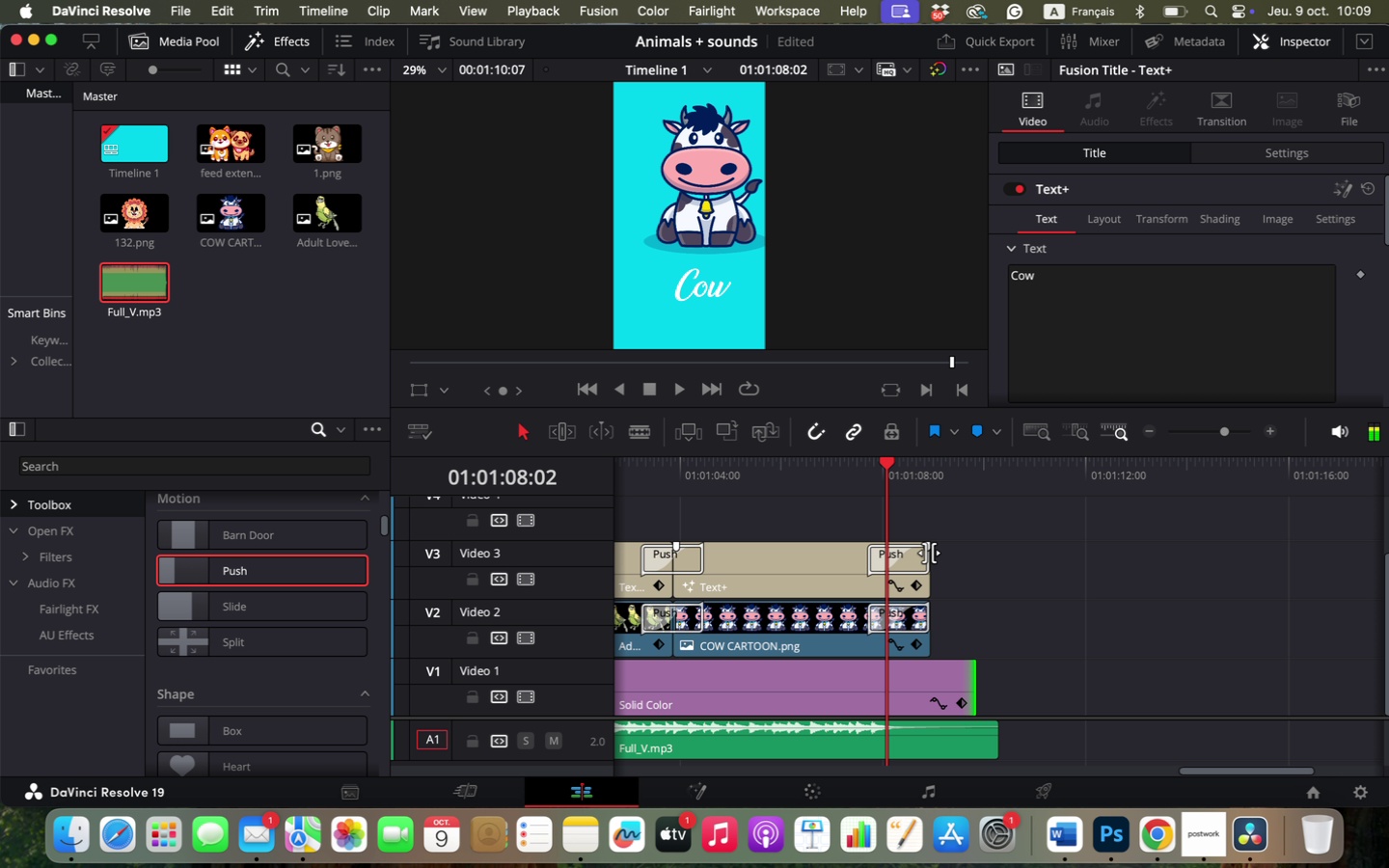 
left_click_drag(start_coordinate=[929, 553], to_coordinate=[910, 556])
 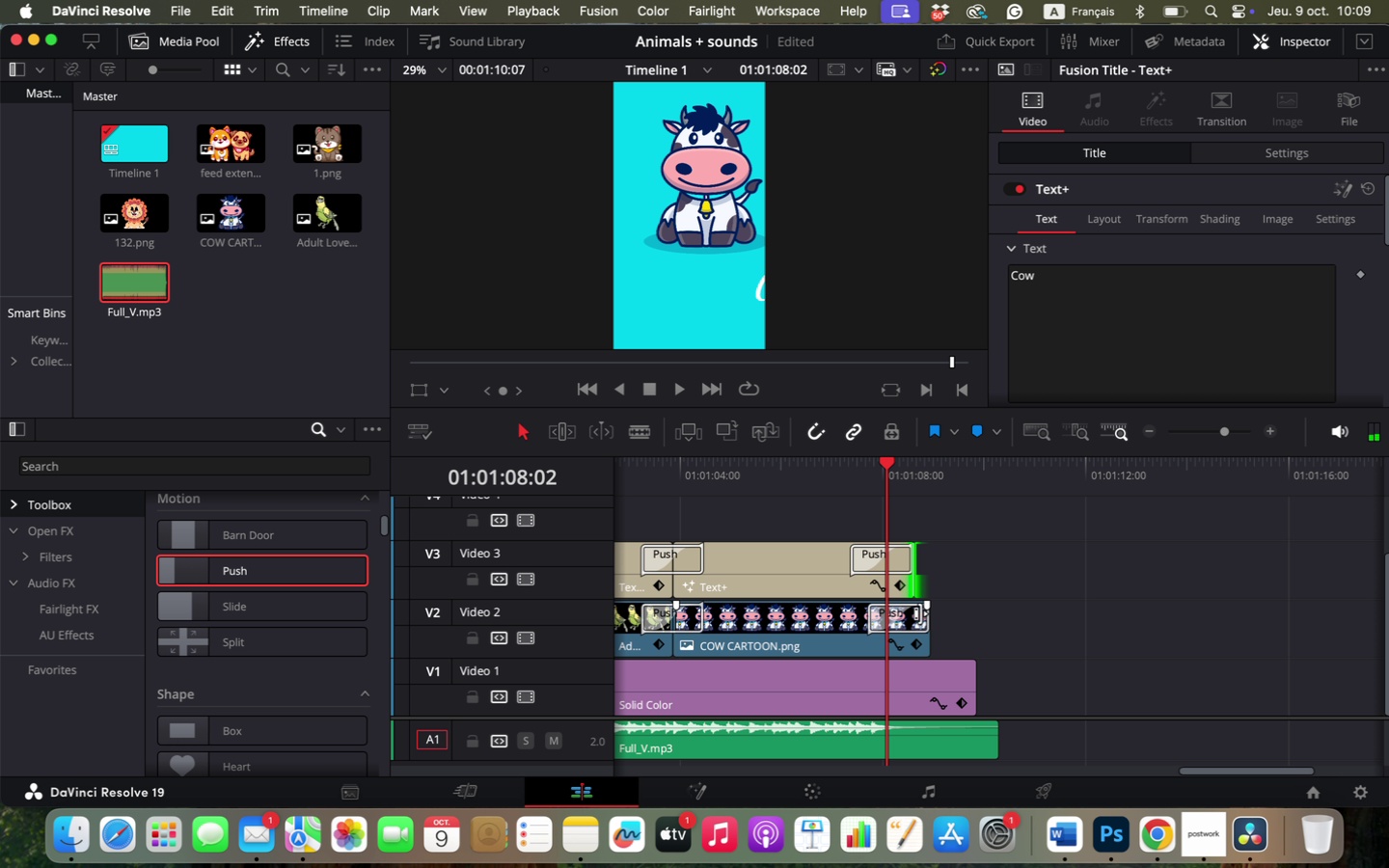 
left_click_drag(start_coordinate=[920, 613], to_coordinate=[908, 616])
 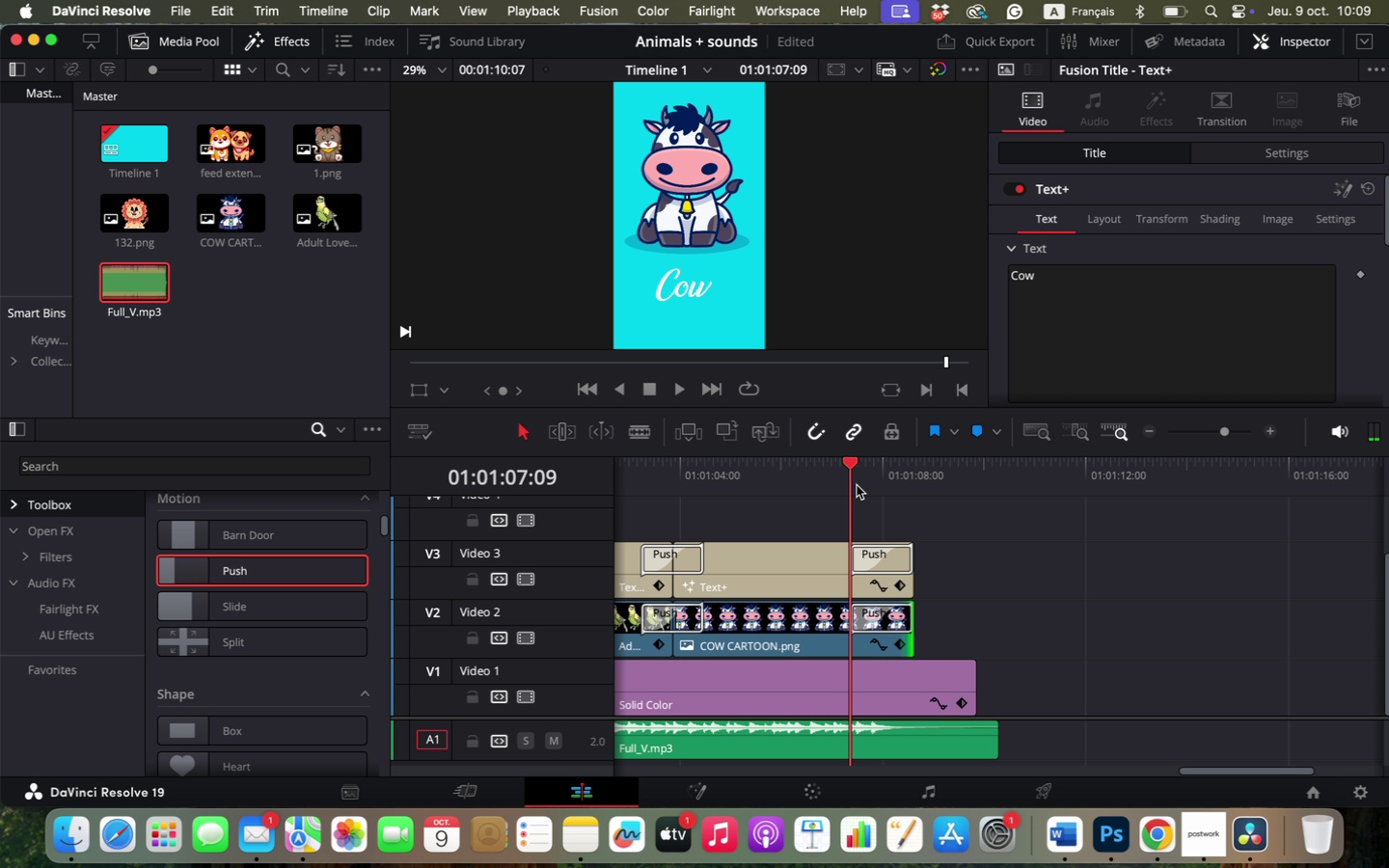 
key(Space)
 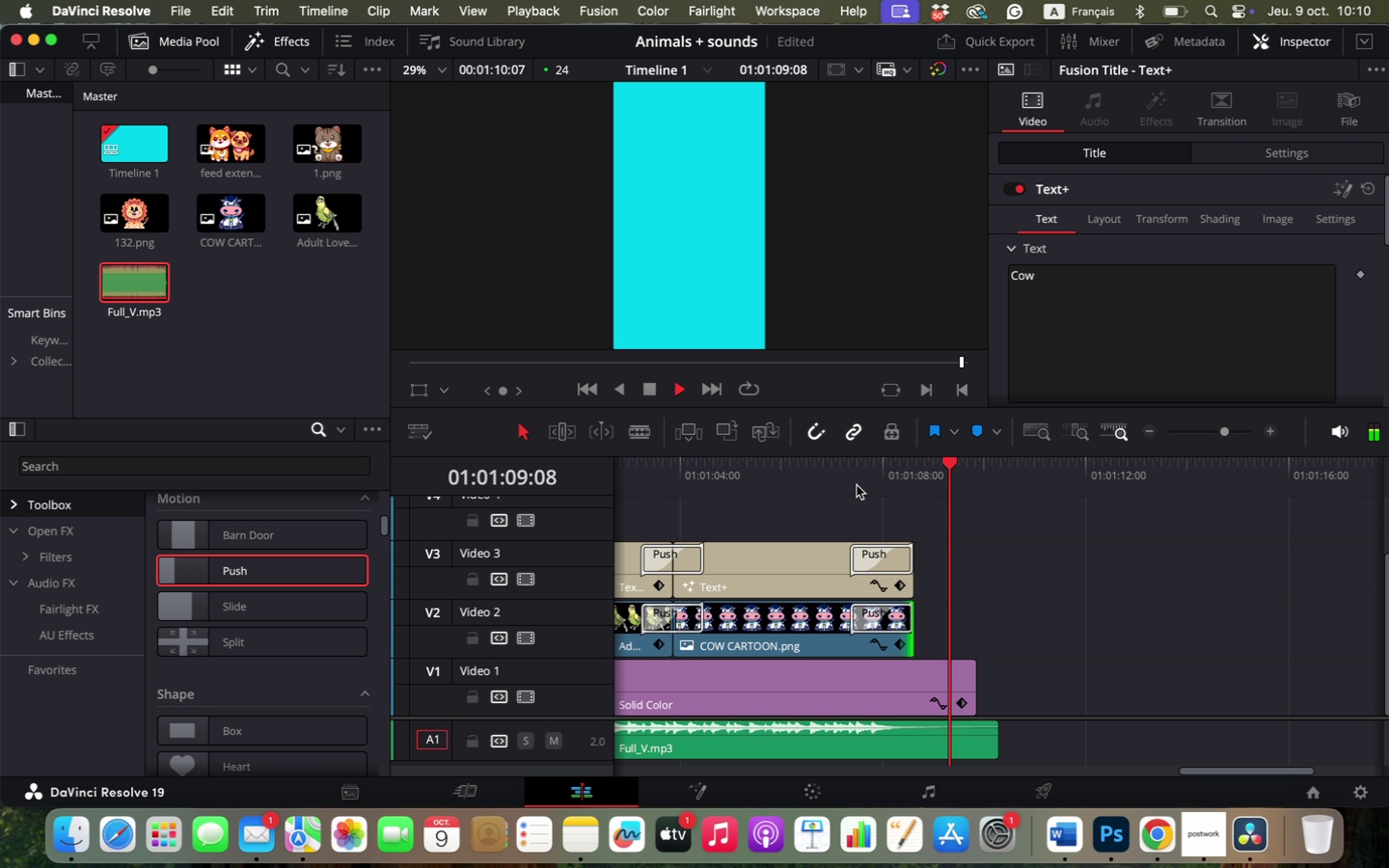 
key(Space)
 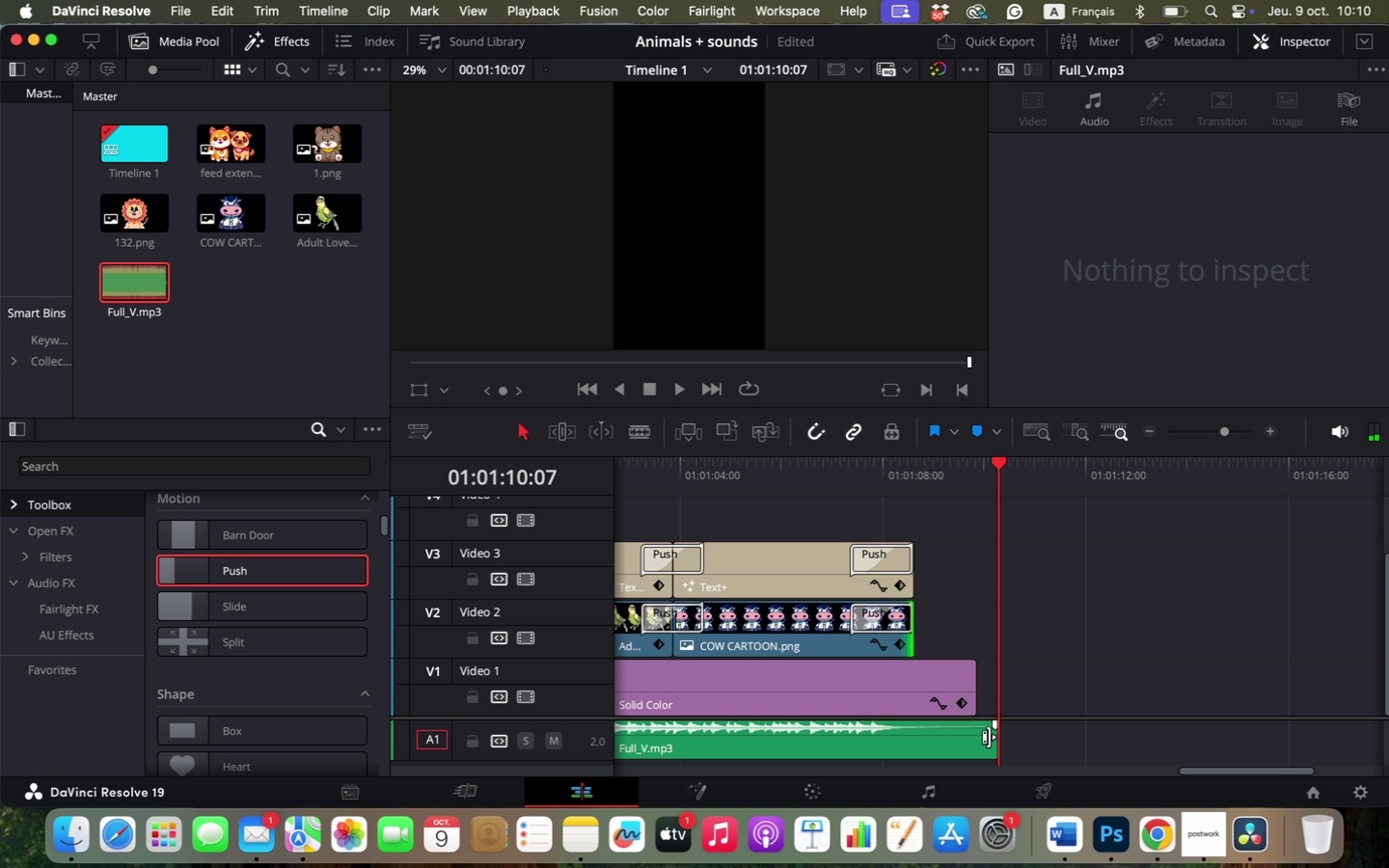 
left_click_drag(start_coordinate=[989, 737], to_coordinate=[965, 736])
 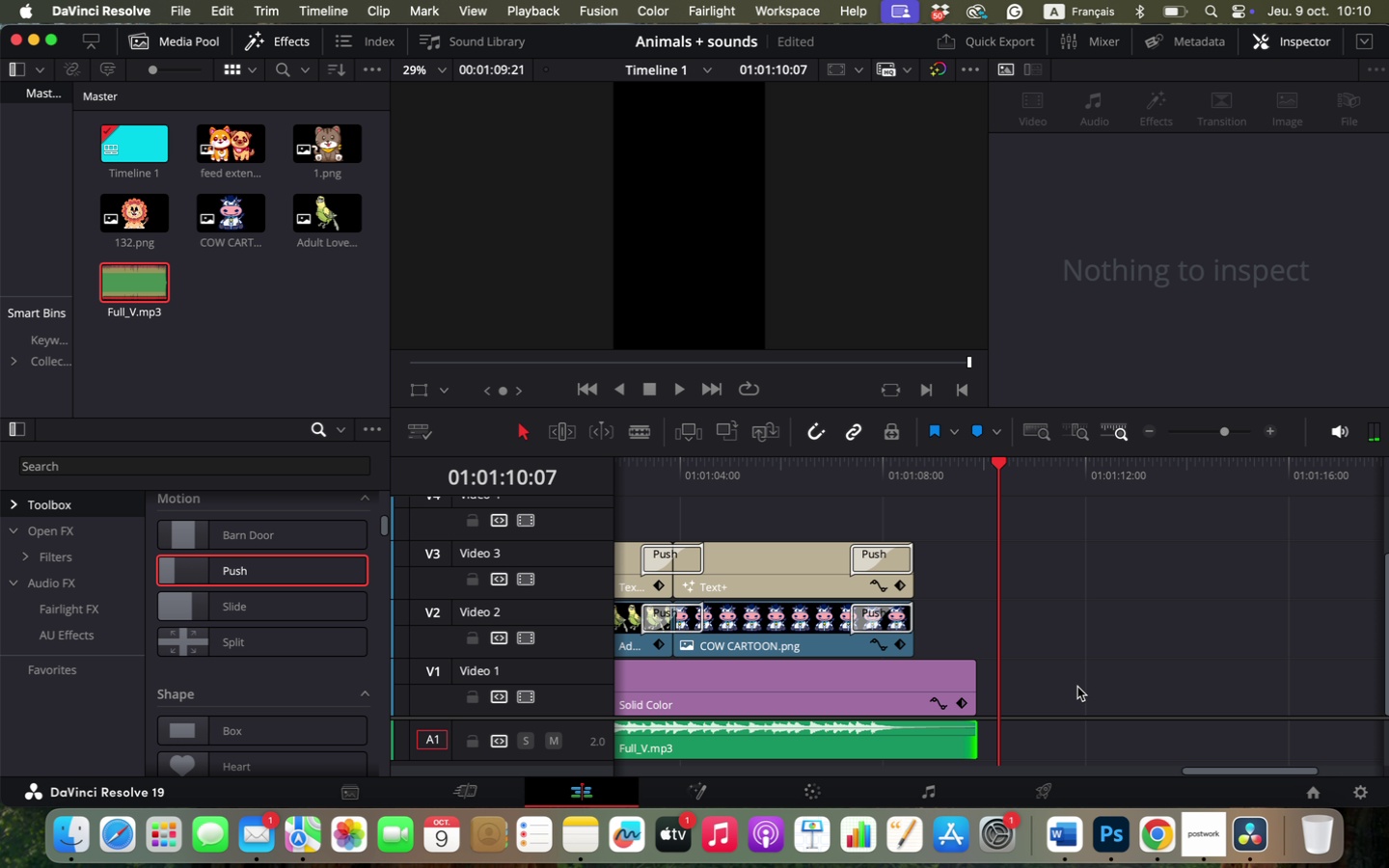 
hold_key(key=OptionLeft, duration=1.74)
scroll: coordinate [1082, 669], scroll_direction: down, amount: 7.0
 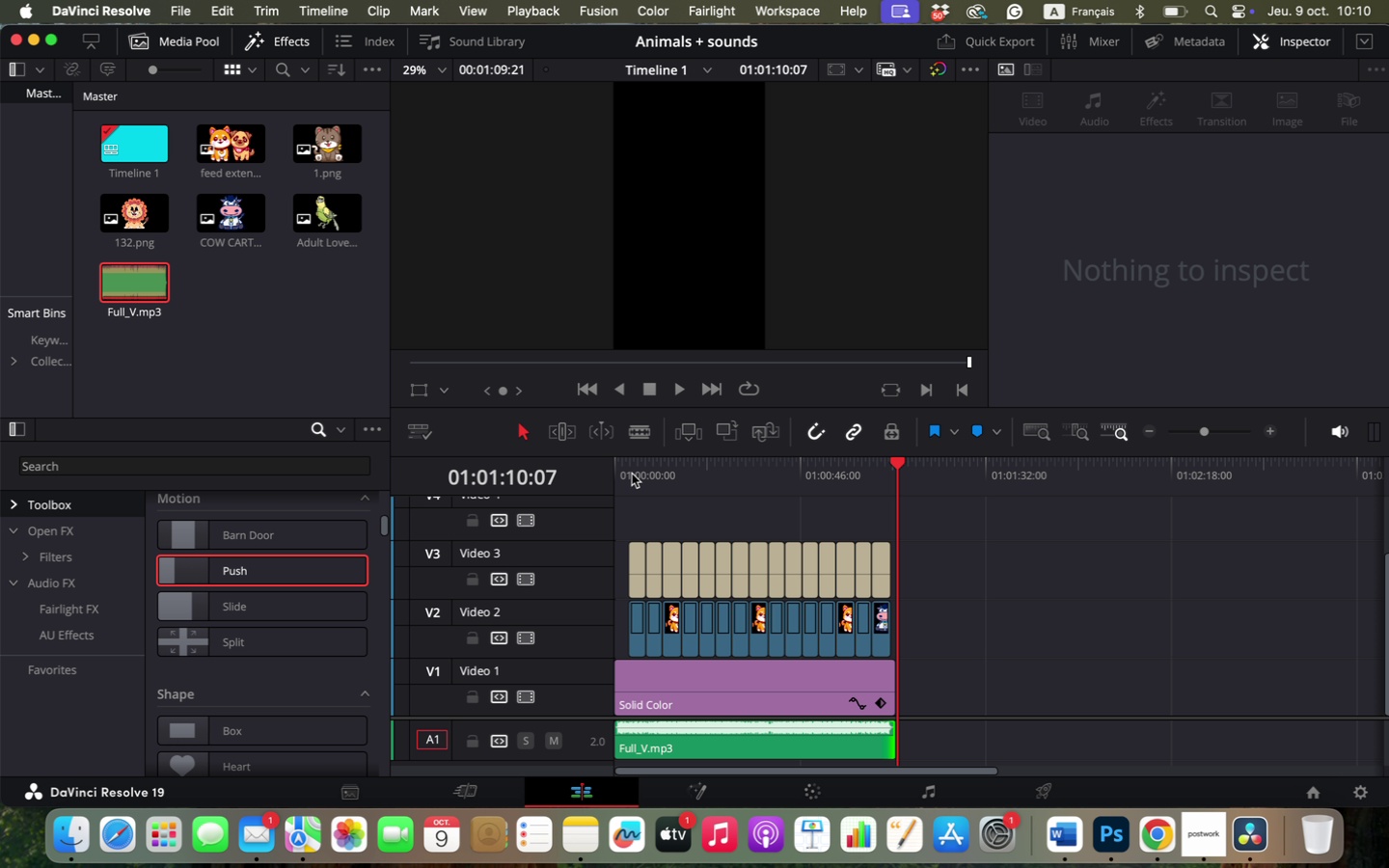 
left_click([624, 469])
 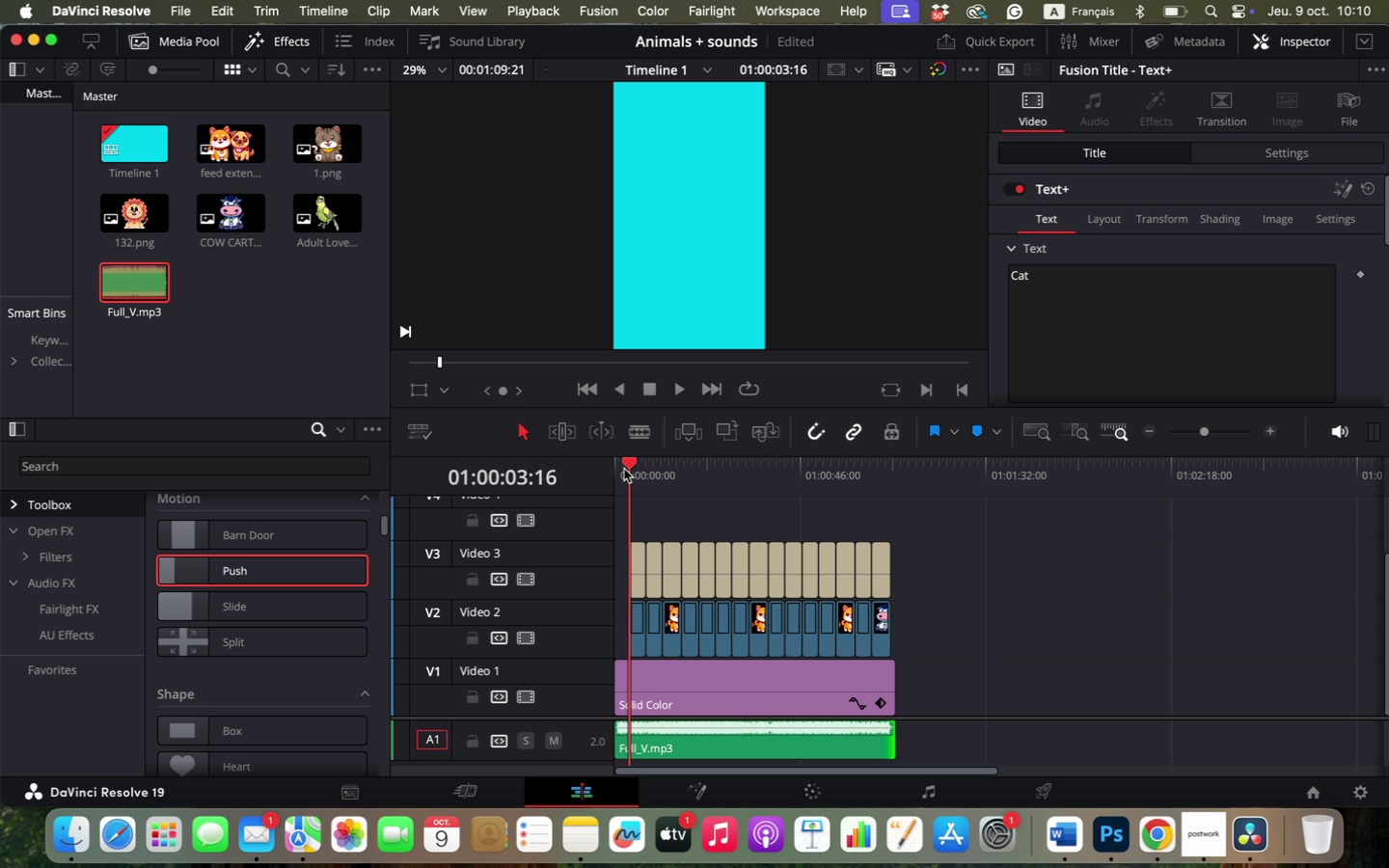 
left_click_drag(start_coordinate=[624, 469], to_coordinate=[599, 471])
 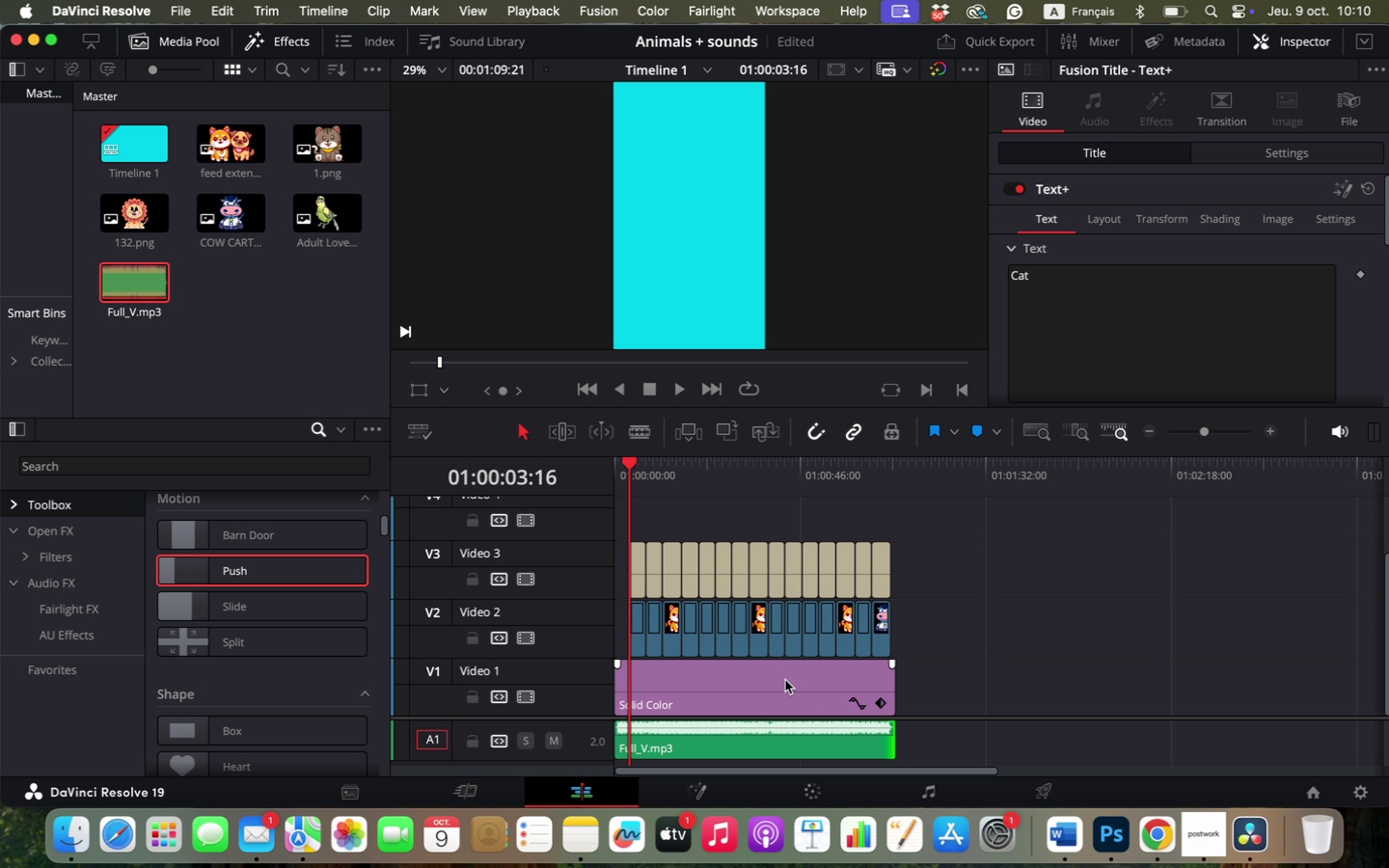 
hold_key(key=OptionLeft, duration=1.22)
scroll: coordinate [735, 659], scroll_direction: up, amount: 22.0
 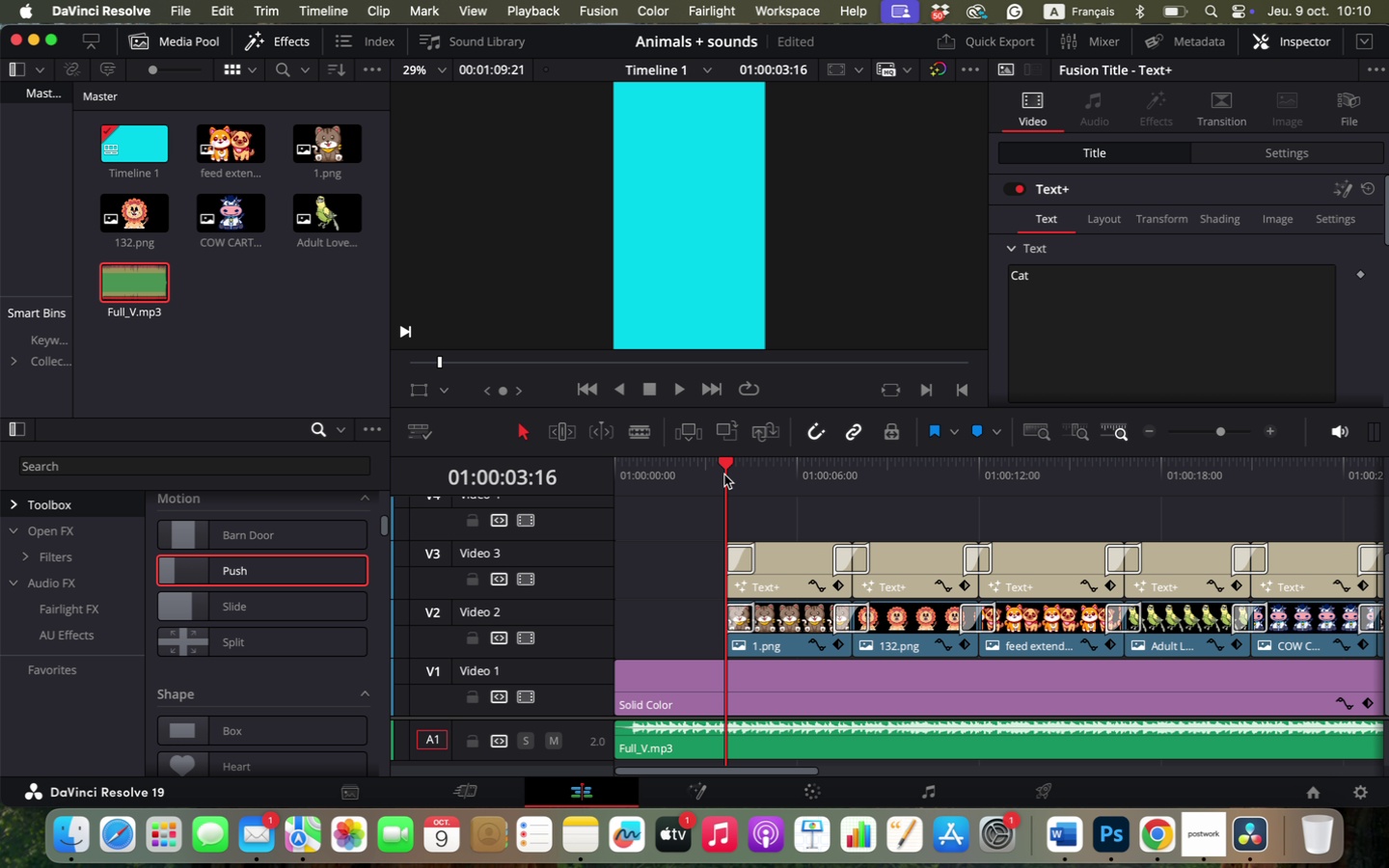 
left_click_drag(start_coordinate=[726, 468], to_coordinate=[622, 486])
 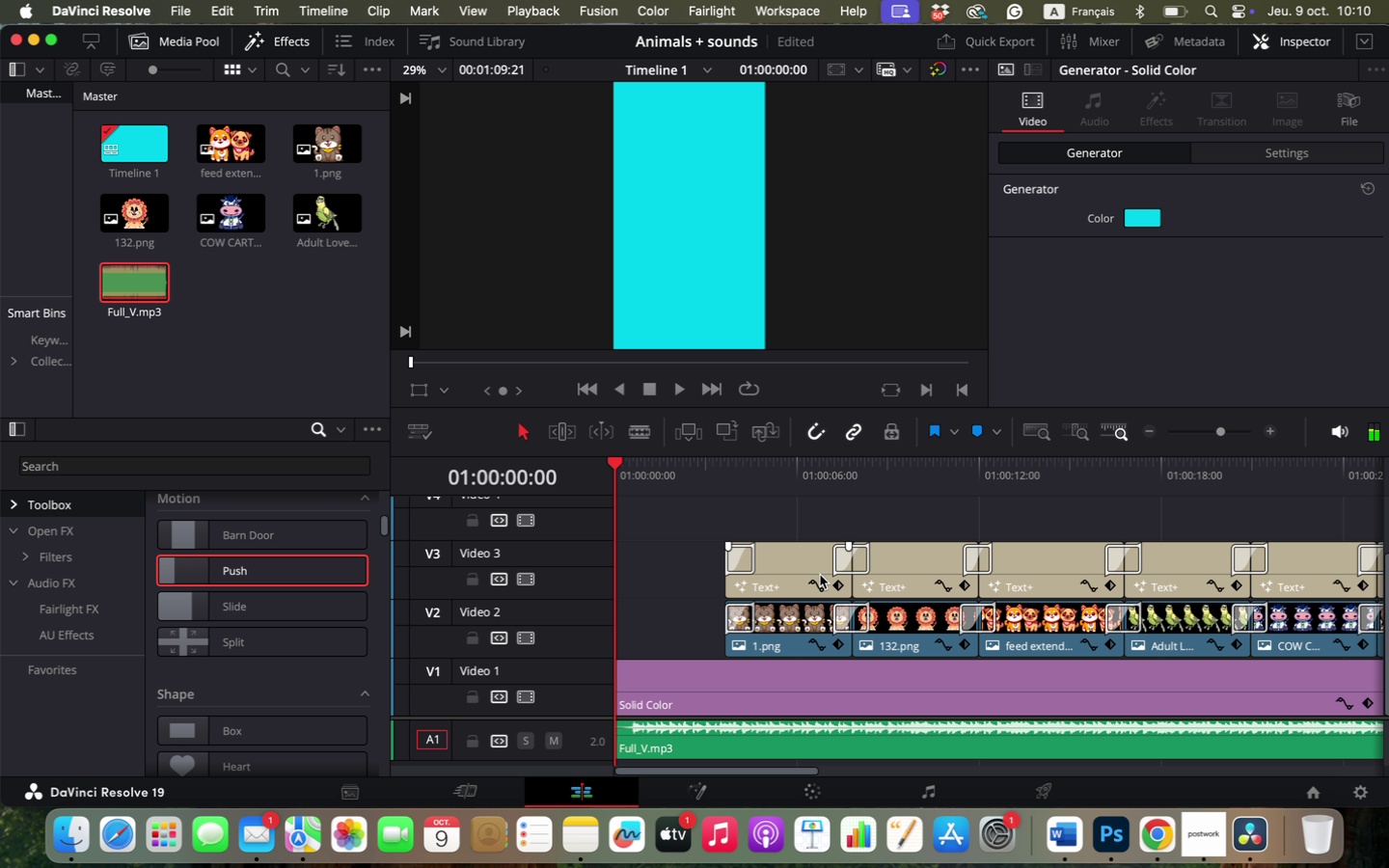 
left_click([802, 565])
 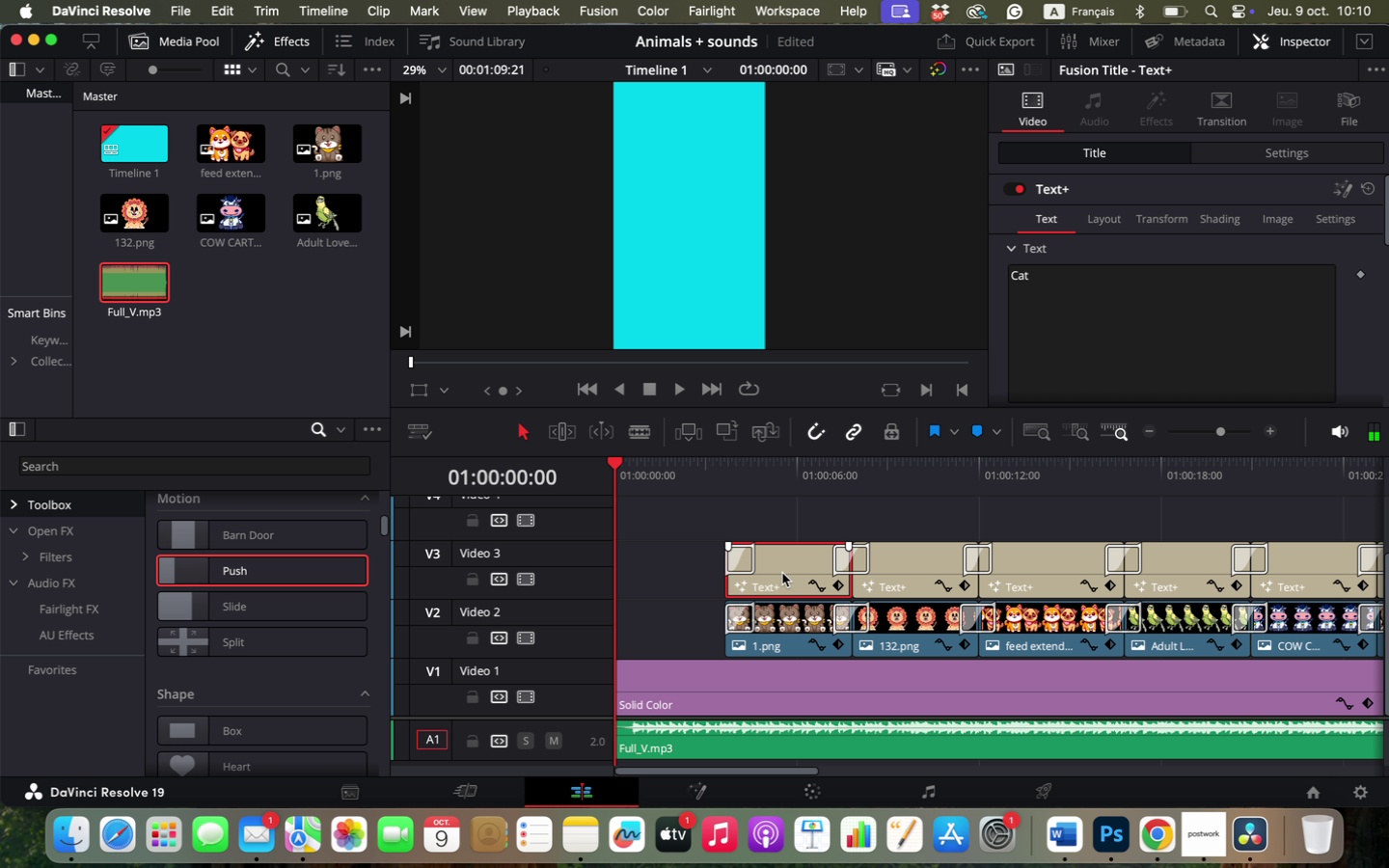 
left_click_drag(start_coordinate=[782, 573], to_coordinate=[659, 577])
 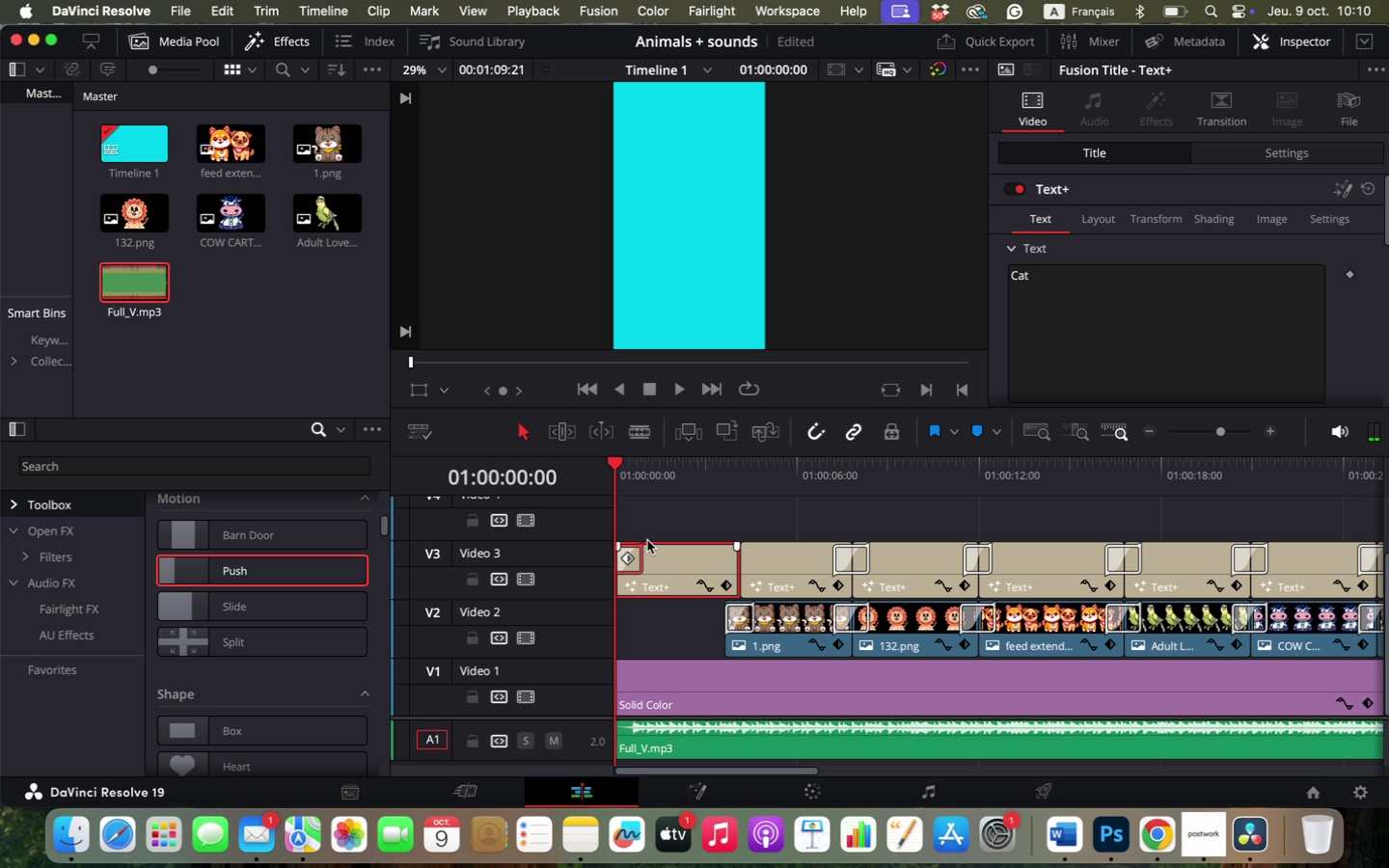 
hold_key(key=OptionLeft, duration=1.65)
 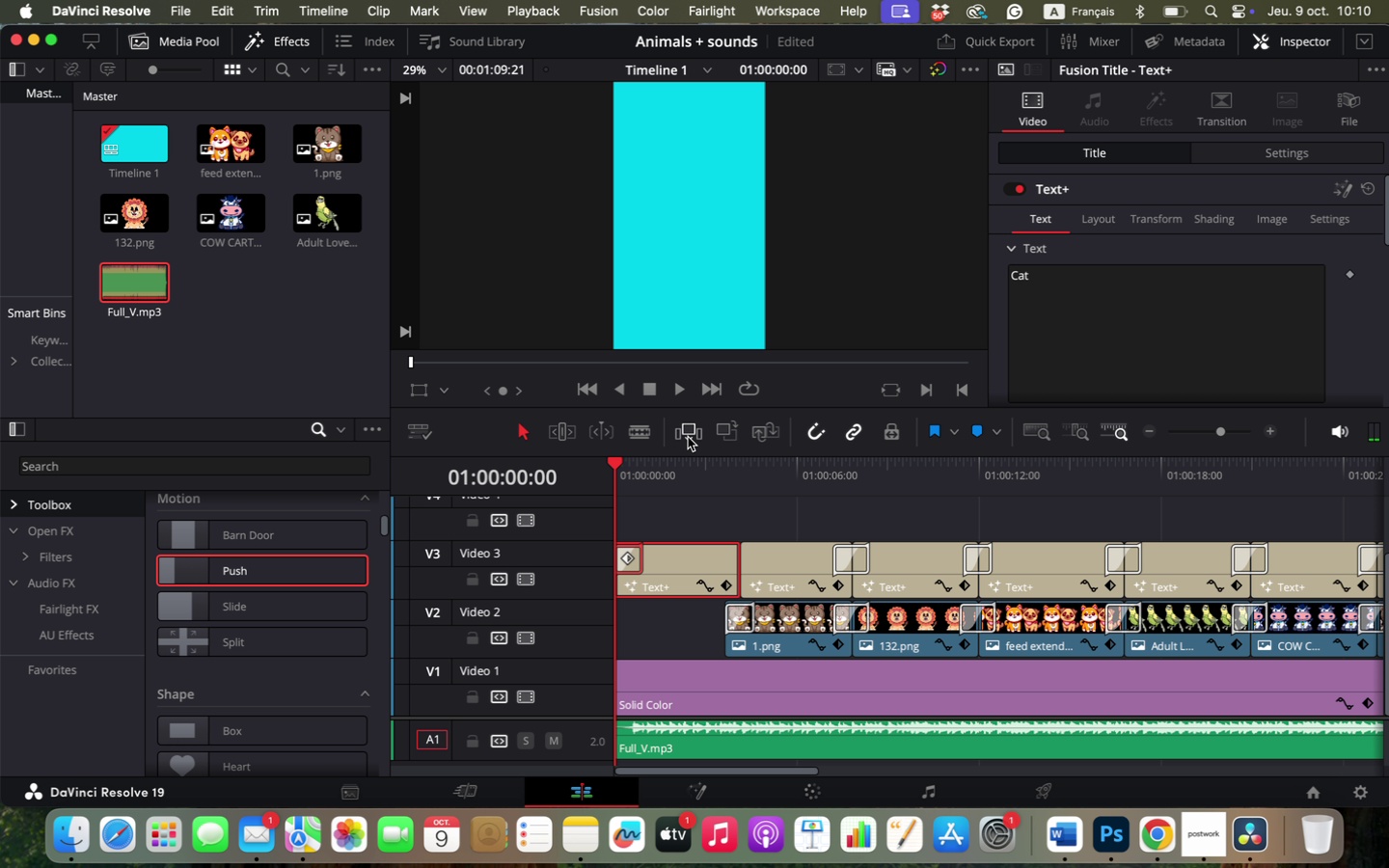 
key(Space)
 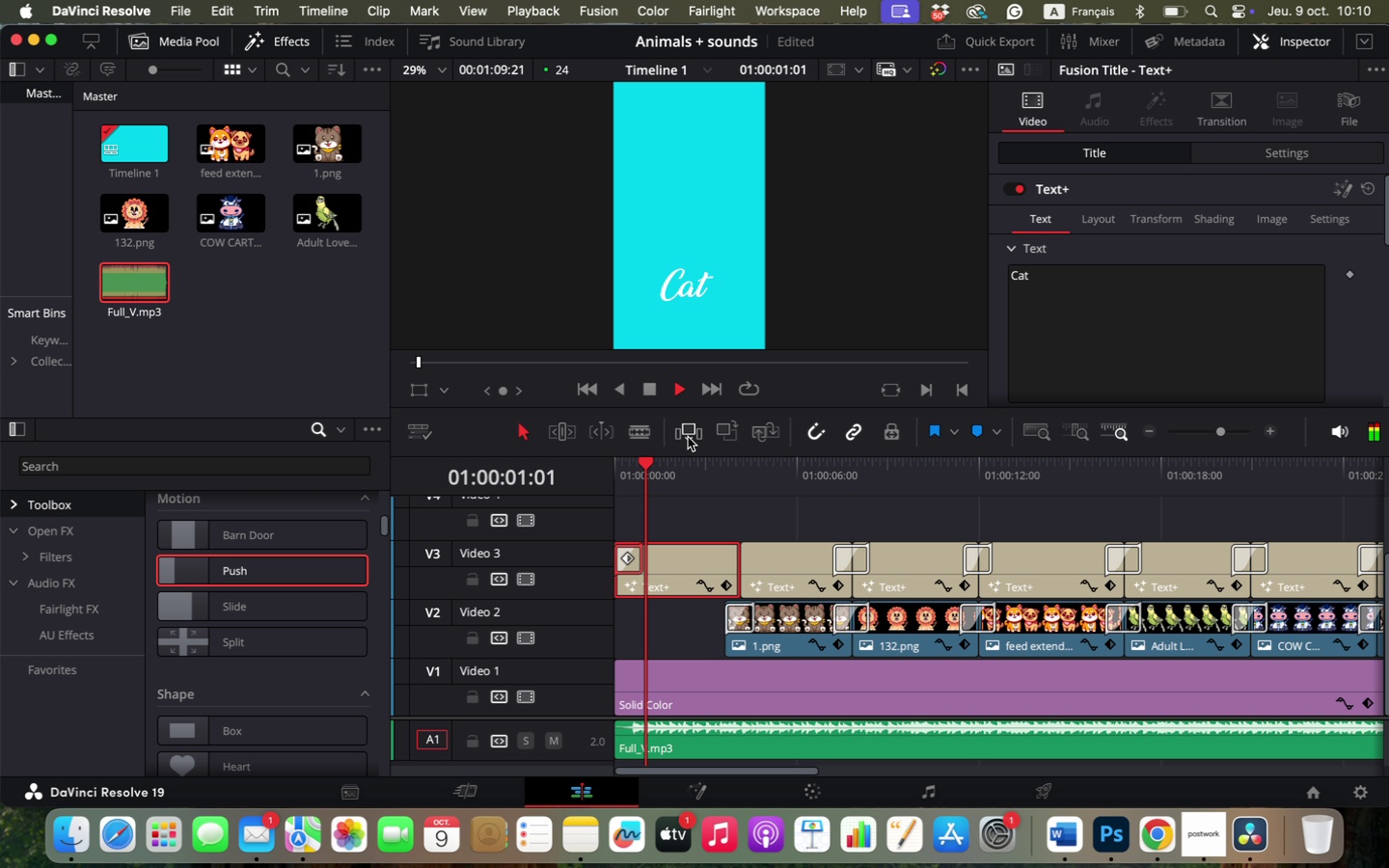 
key(Space)
 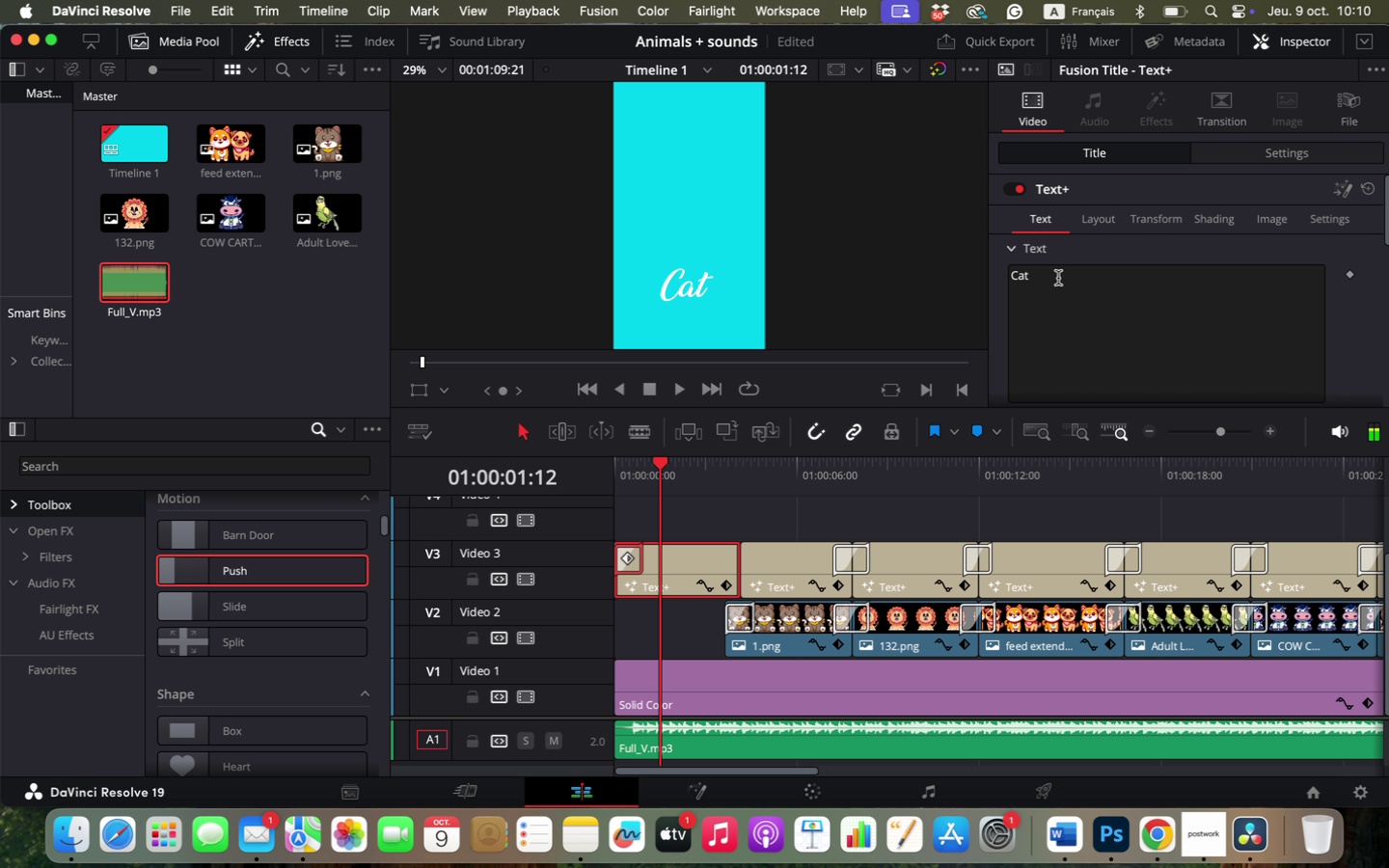 
double_click([1049, 284])
 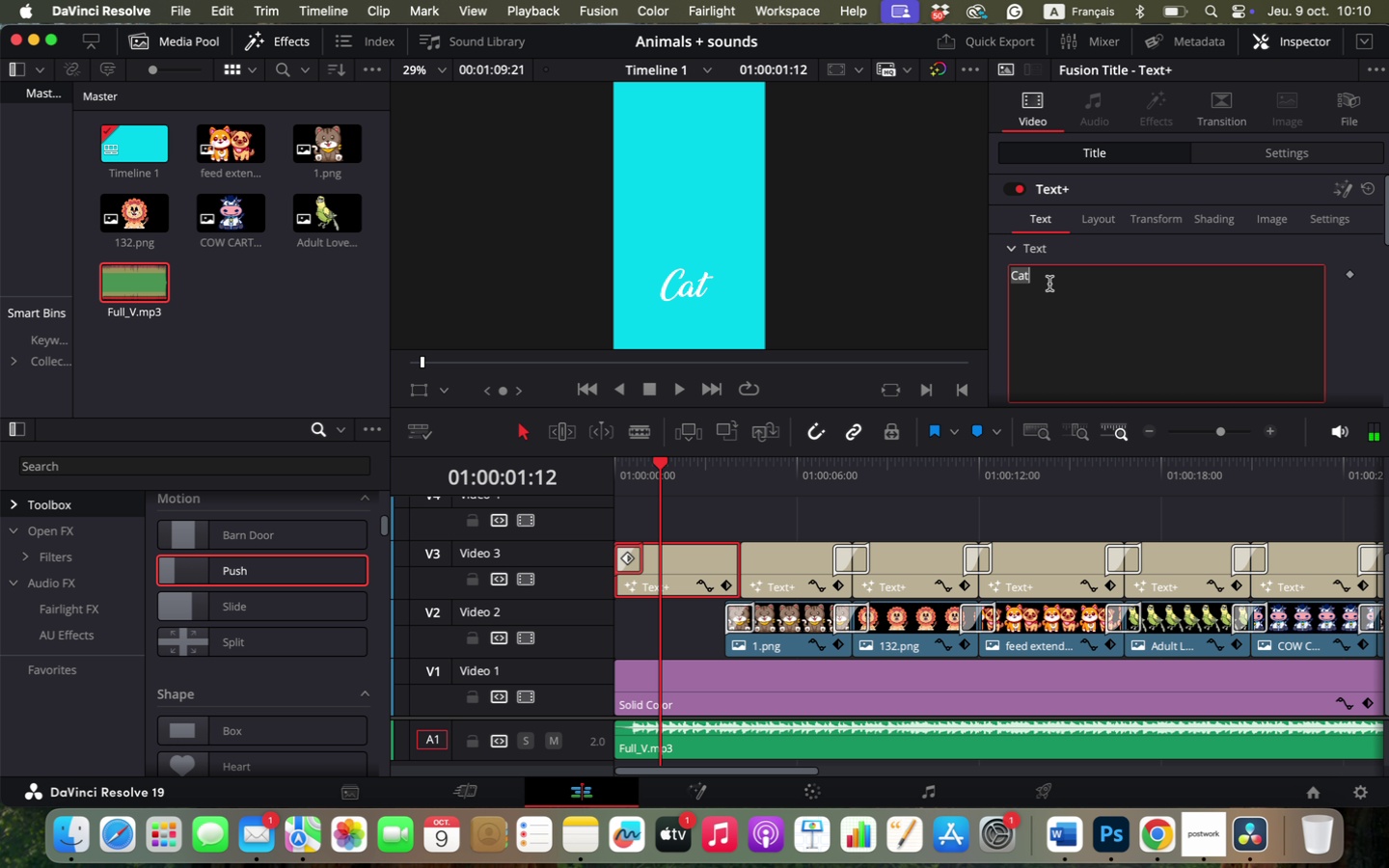 
type(QN)
key(Backspace)
type(ni;qls)
 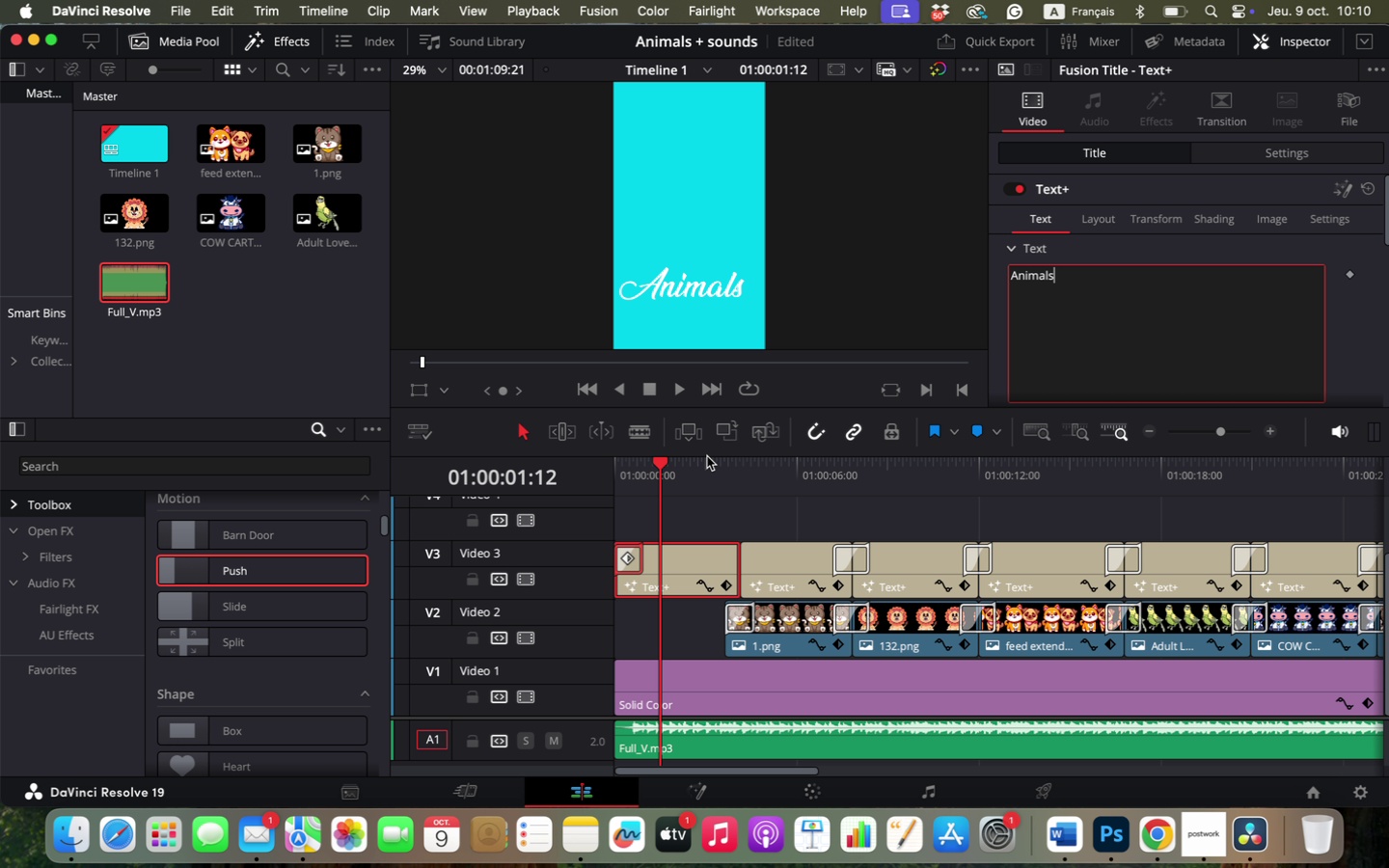 
left_click([725, 513])
 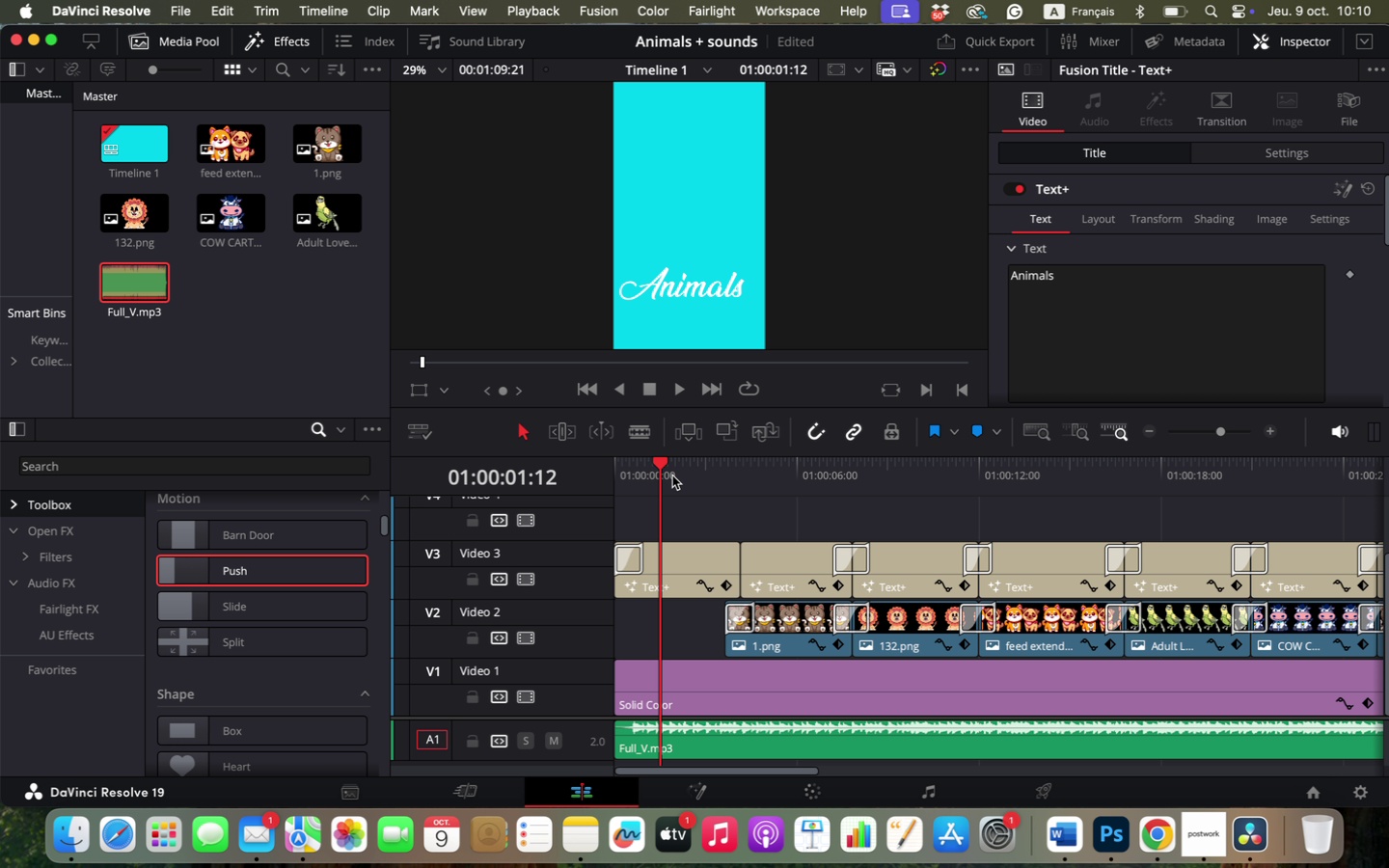 
left_click_drag(start_coordinate=[665, 472], to_coordinate=[613, 496])
 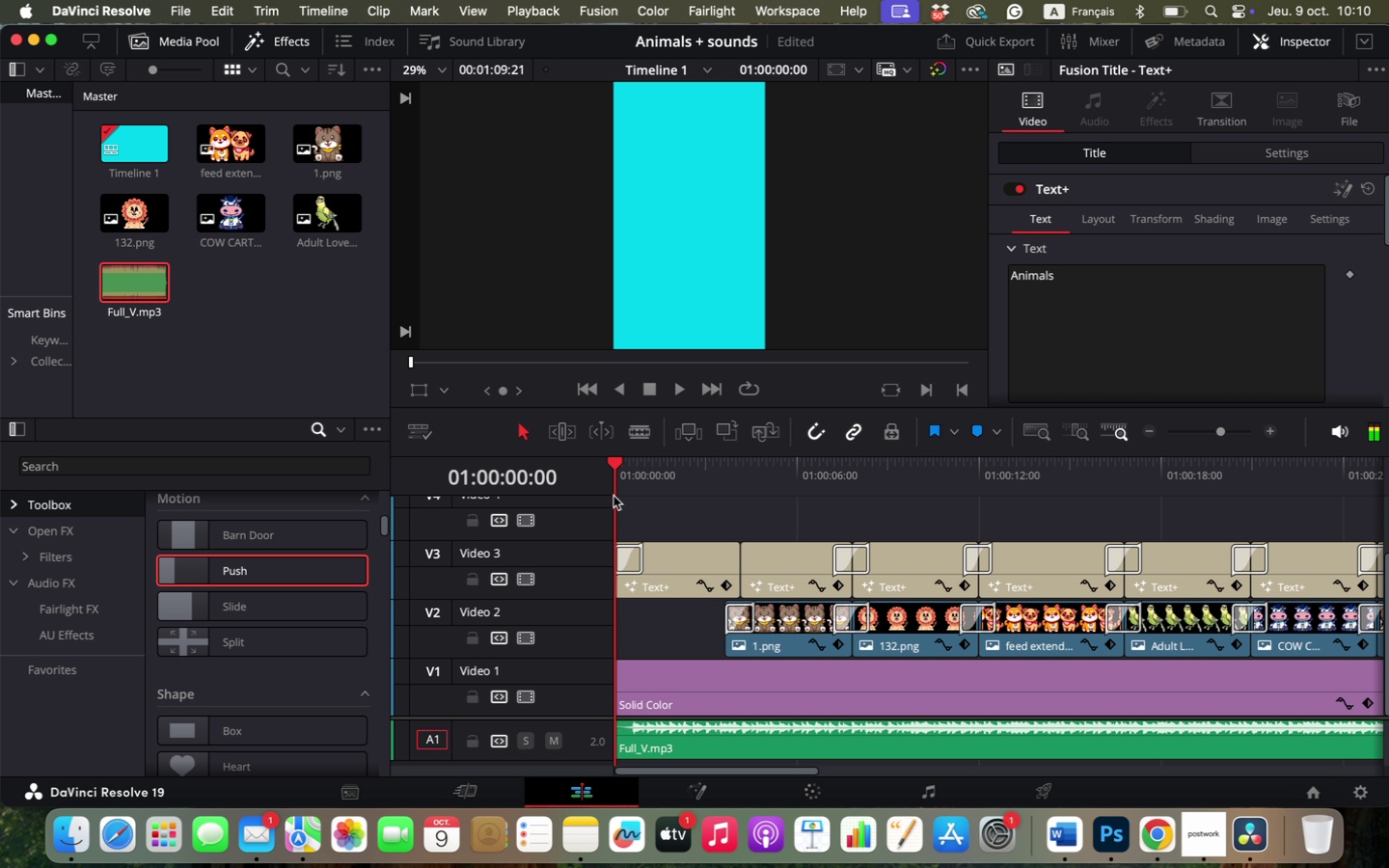 
key(Space)
 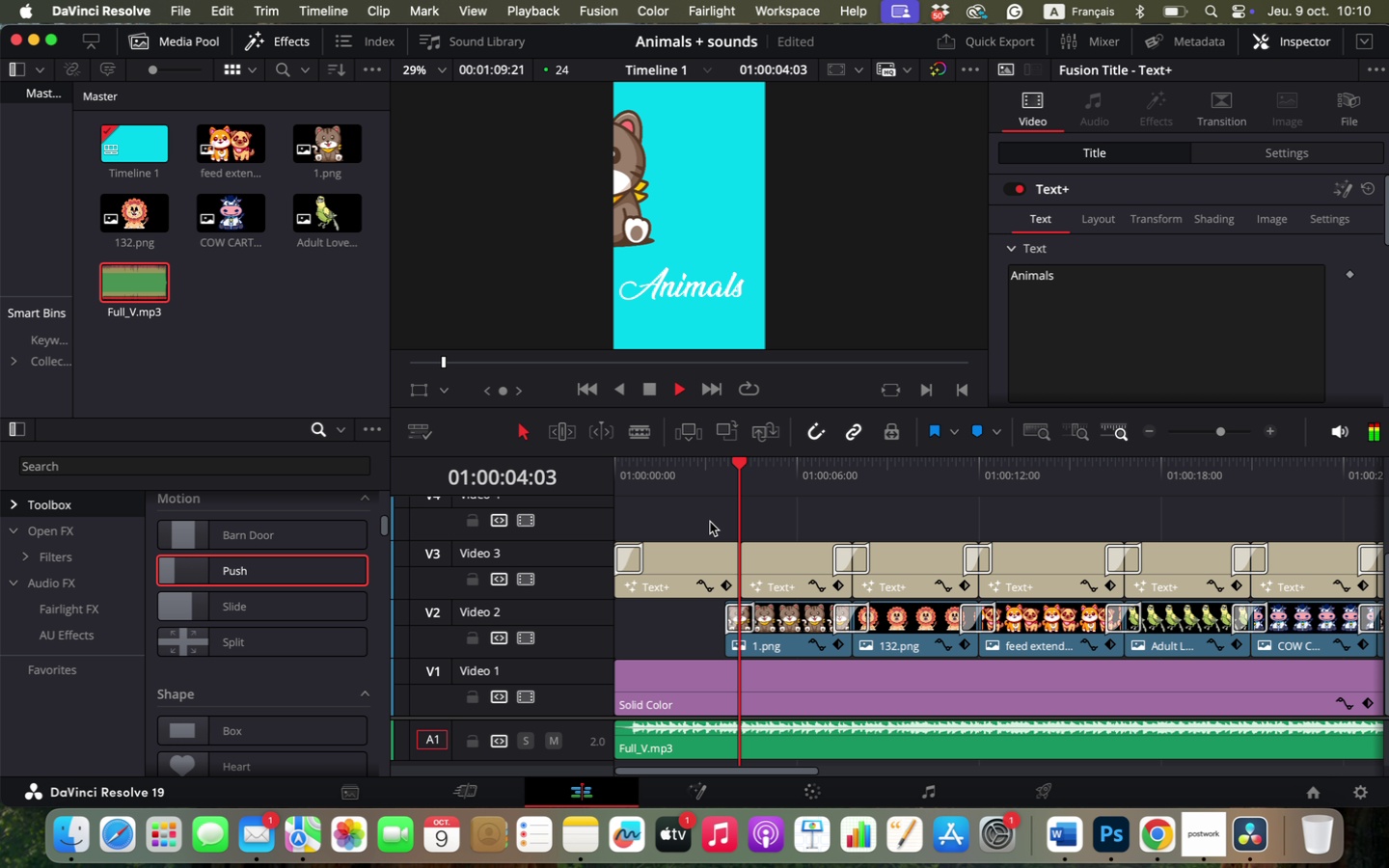 
wait(5.67)
 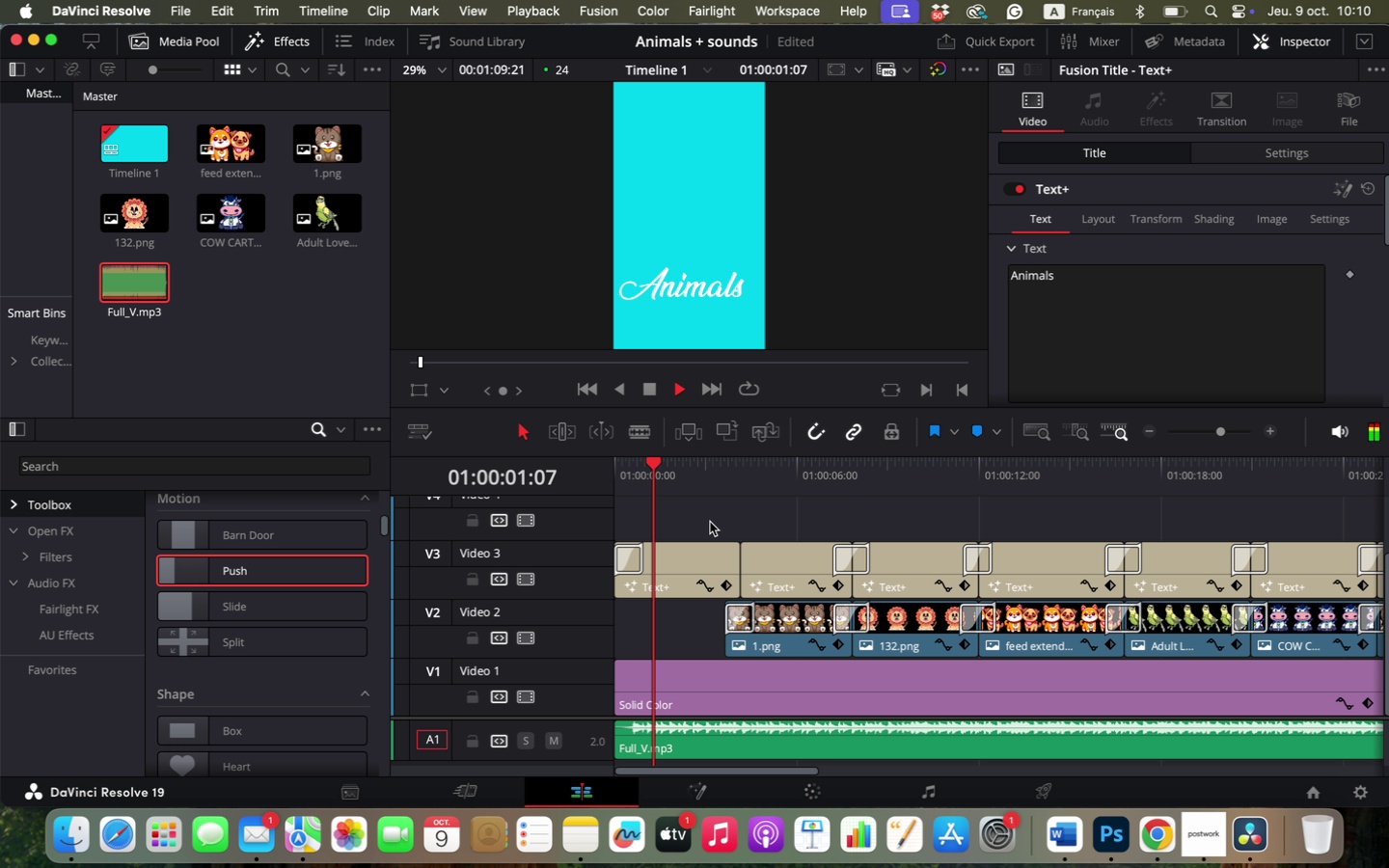 
left_click_drag(start_coordinate=[621, 479], to_coordinate=[685, 501])
 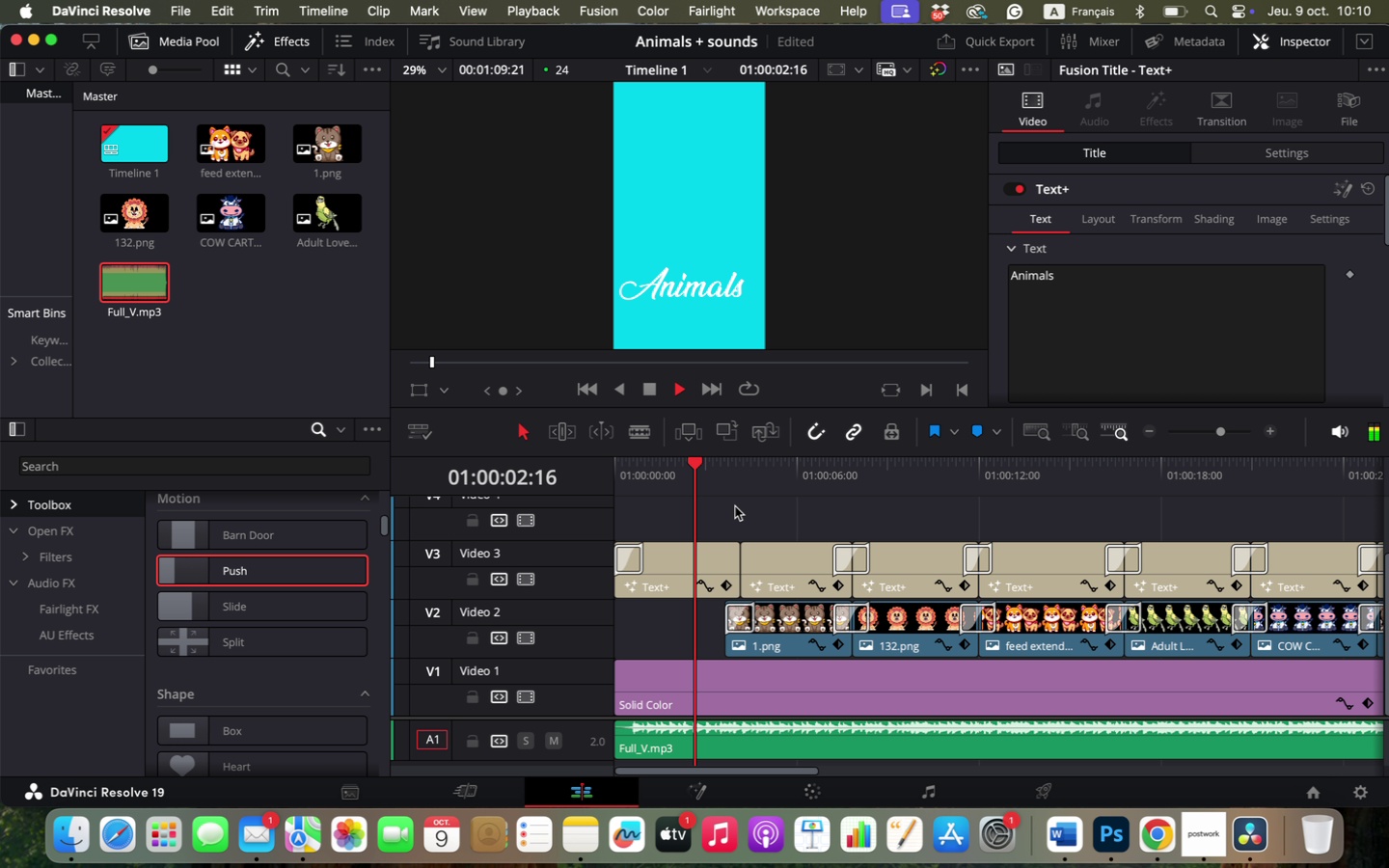 
key(Space)
 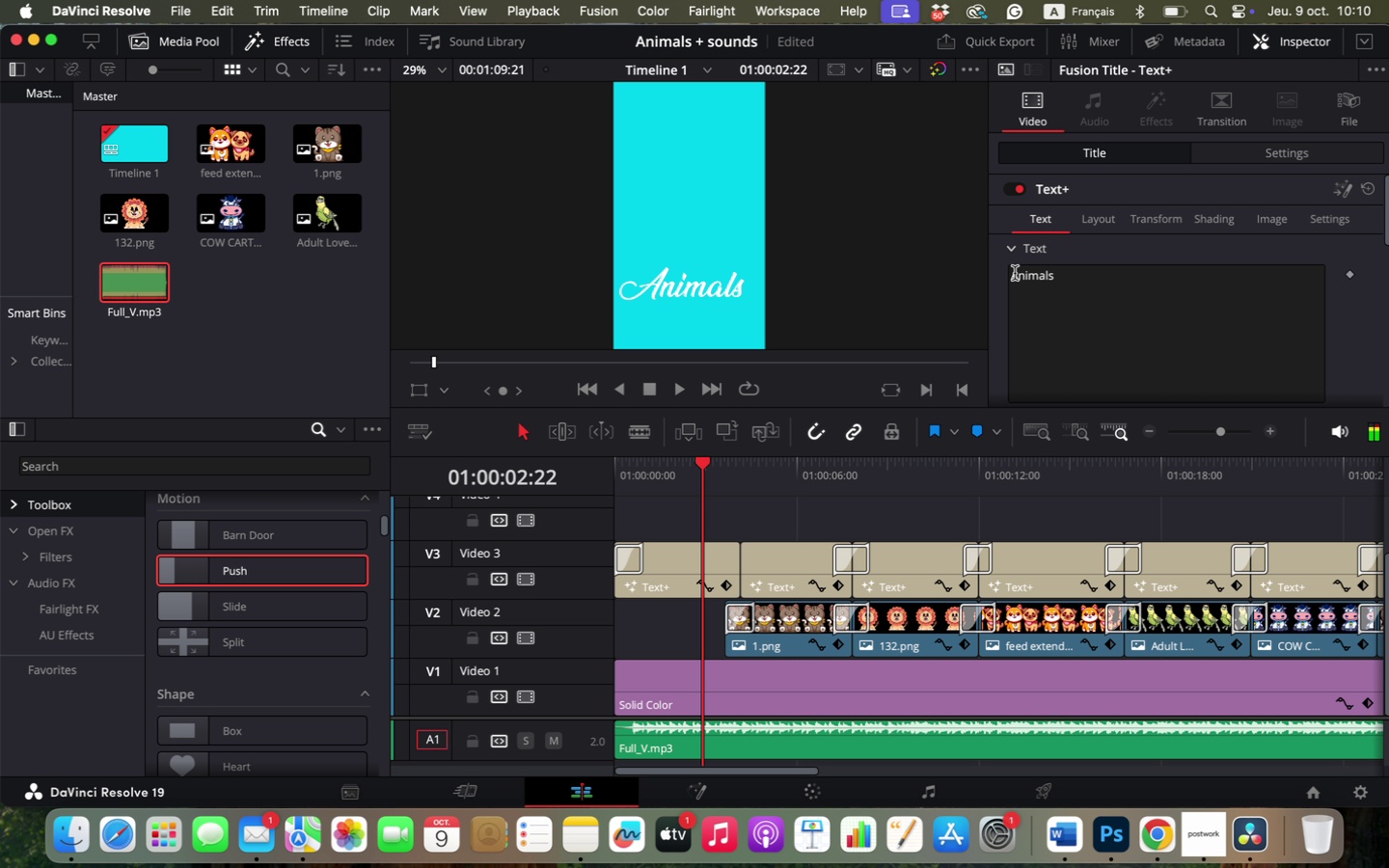 
left_click([1012, 274])
 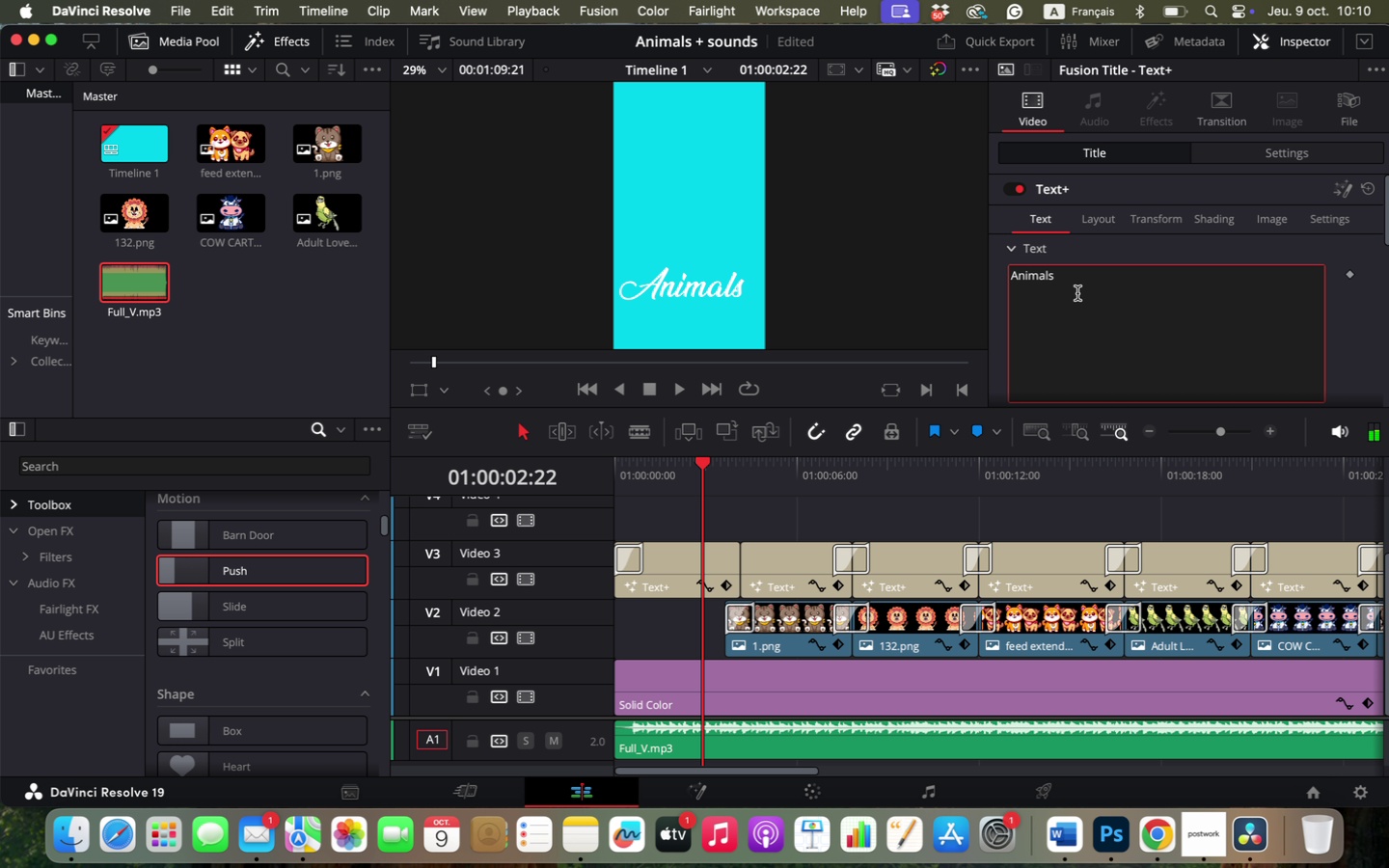 
type(Let4s discover the sound of so;e )
 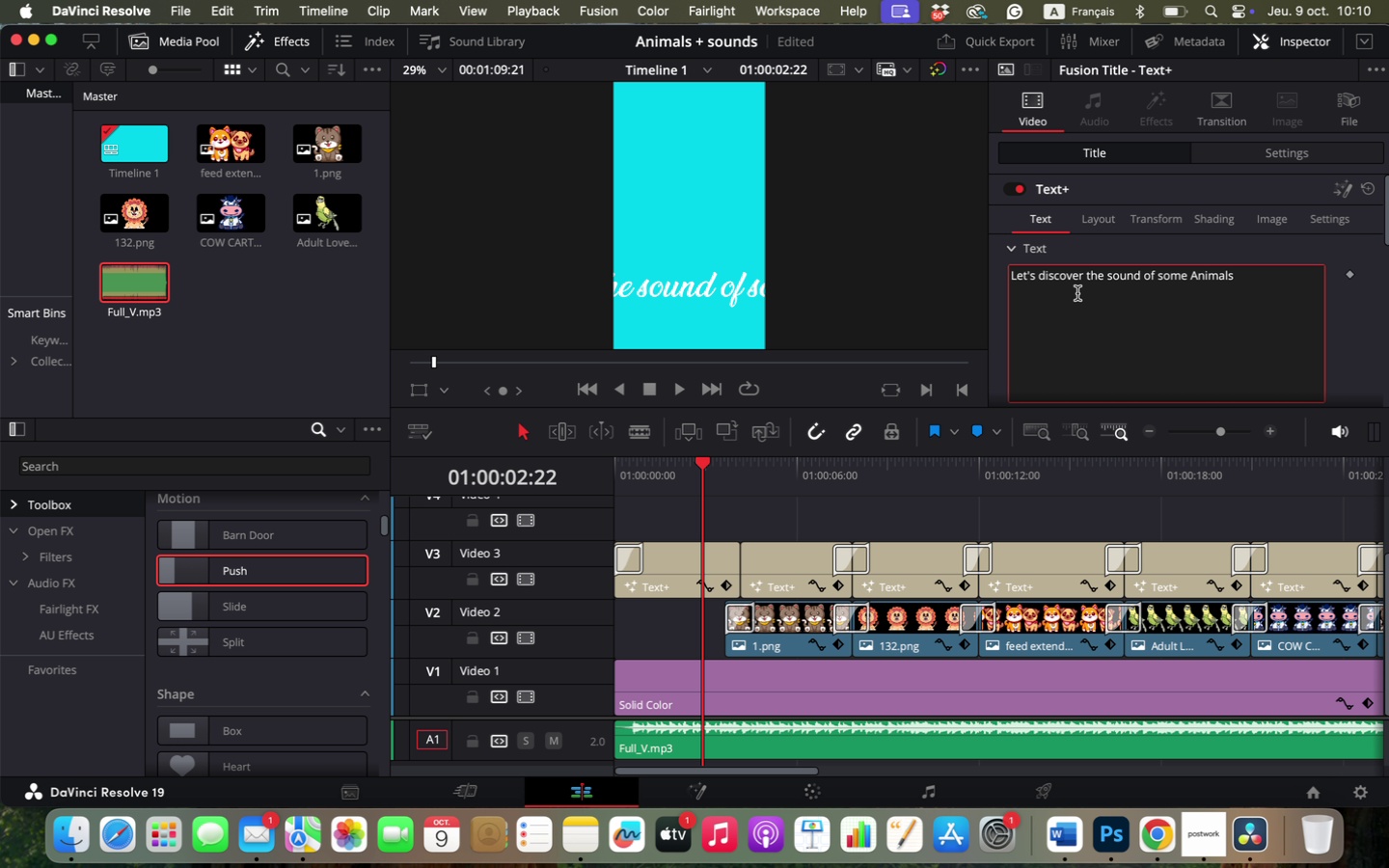 
key(Enter)
 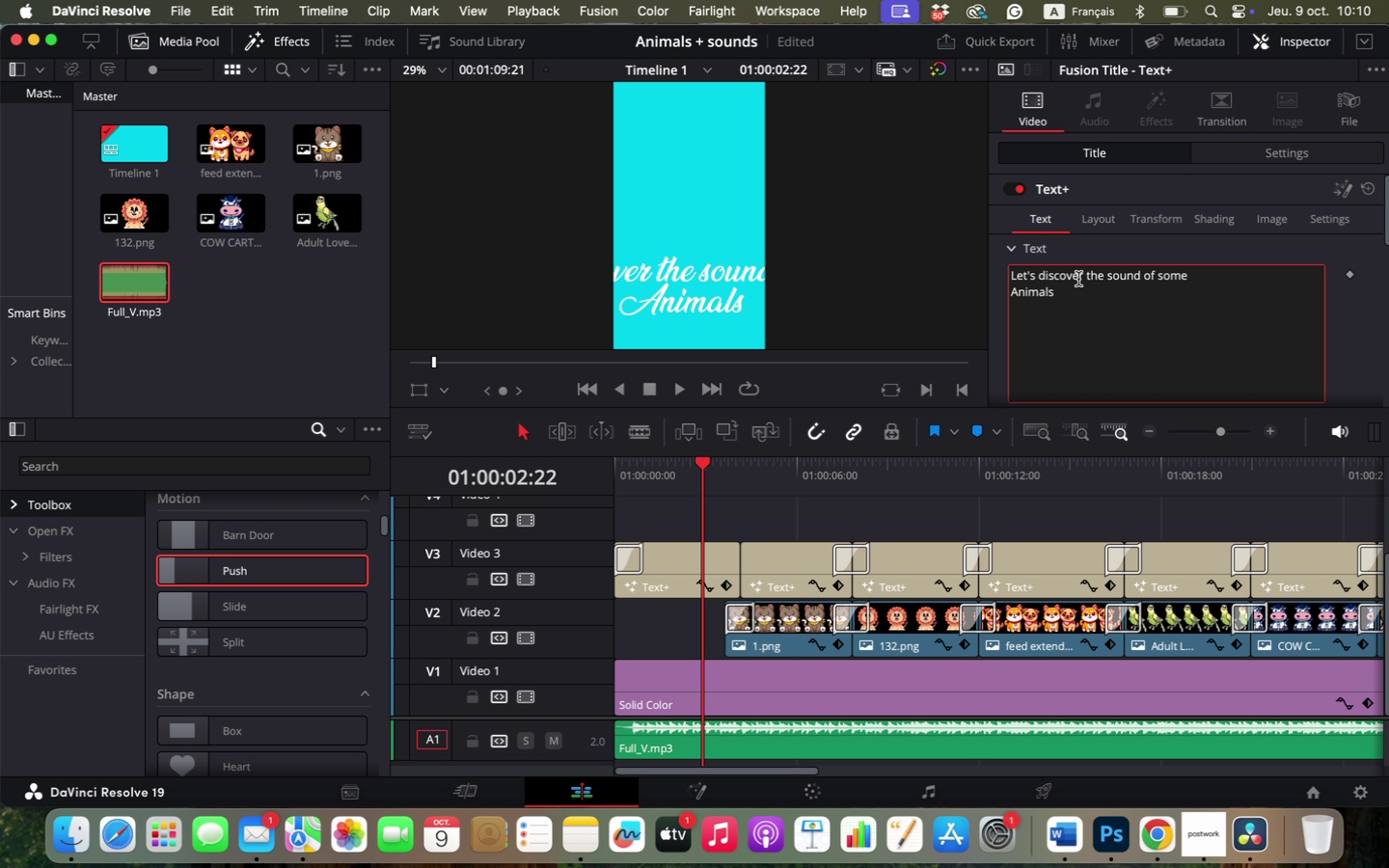 
left_click([1084, 276])
 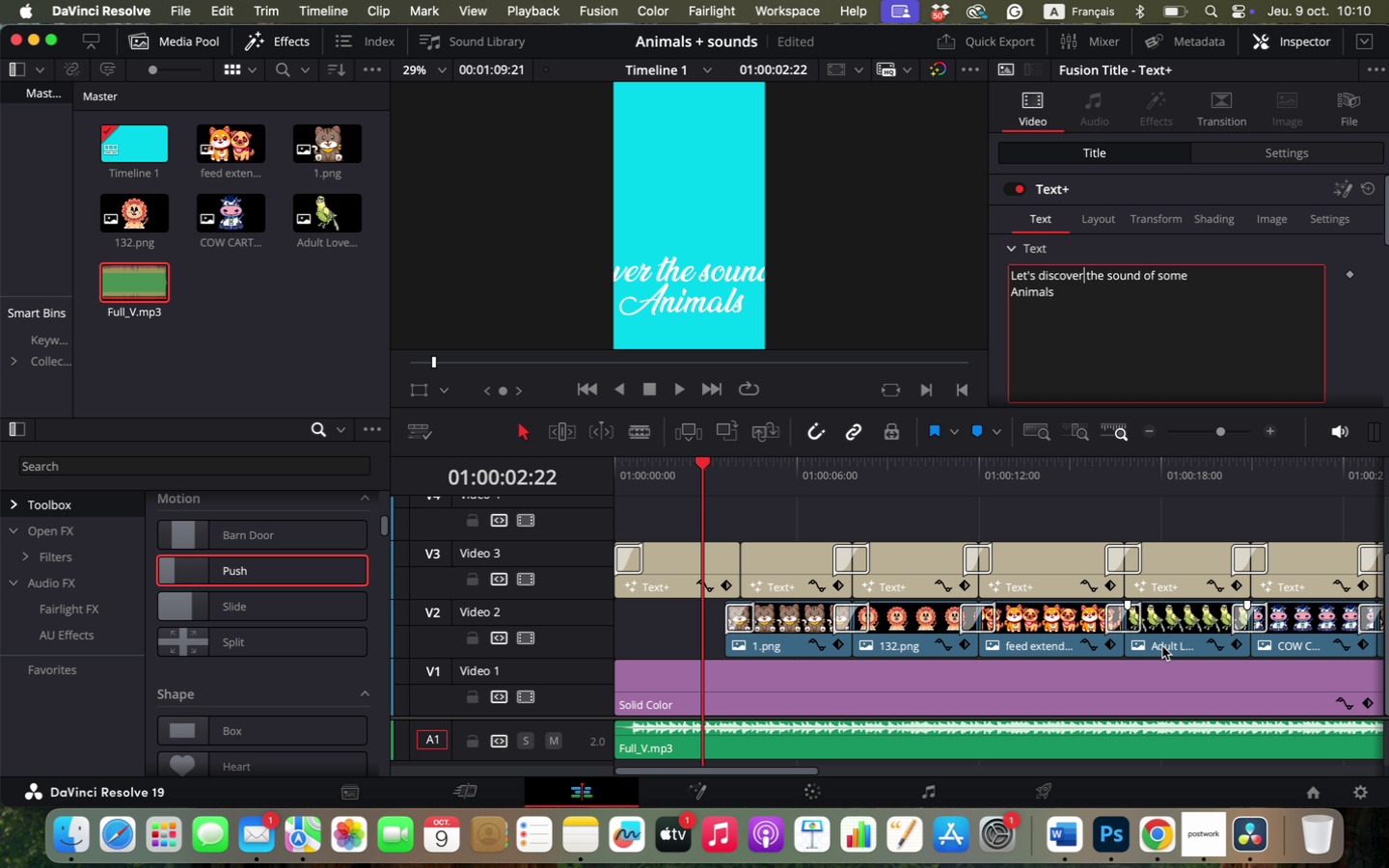 
key(Enter)
 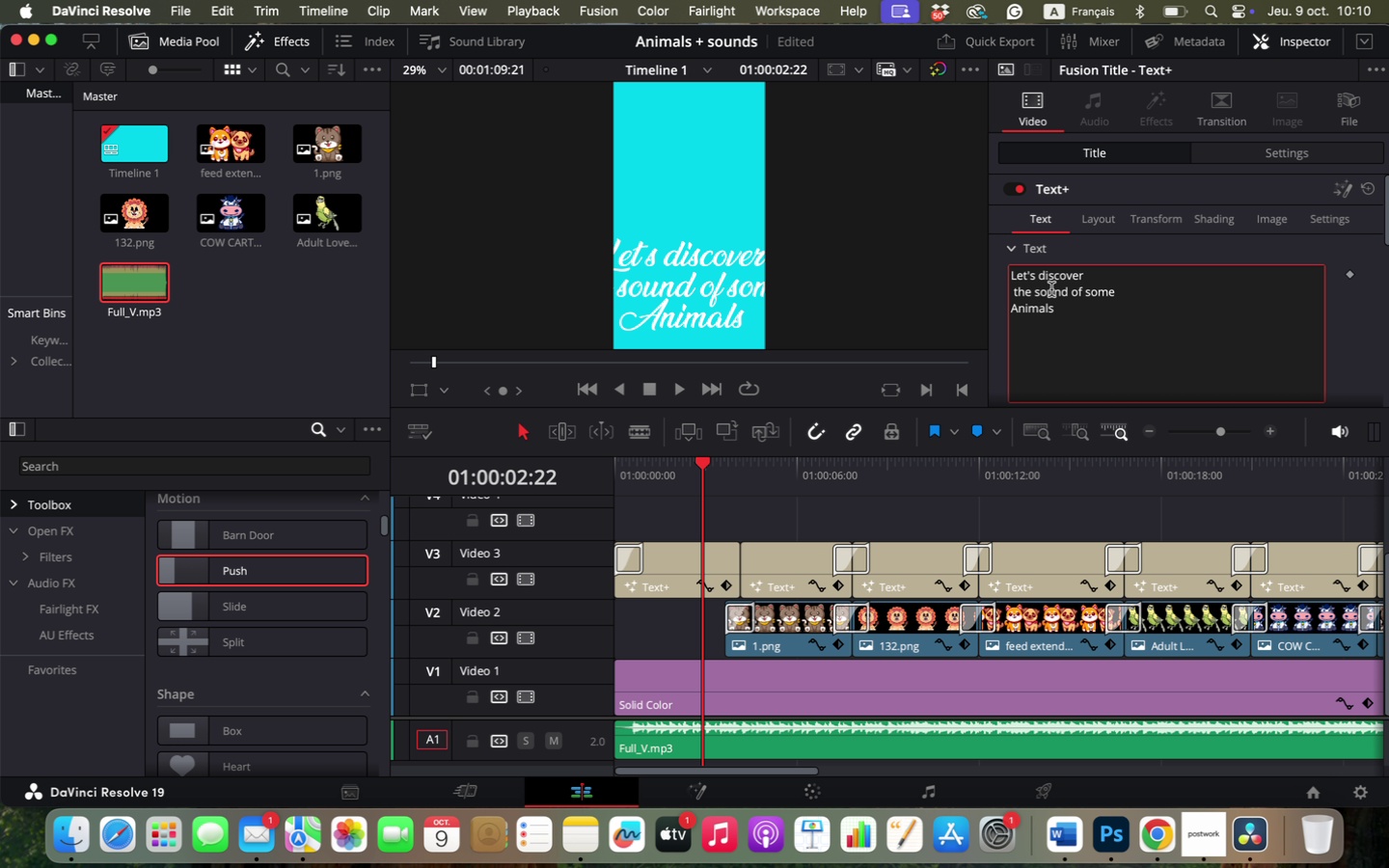 
left_click([1040, 275])
 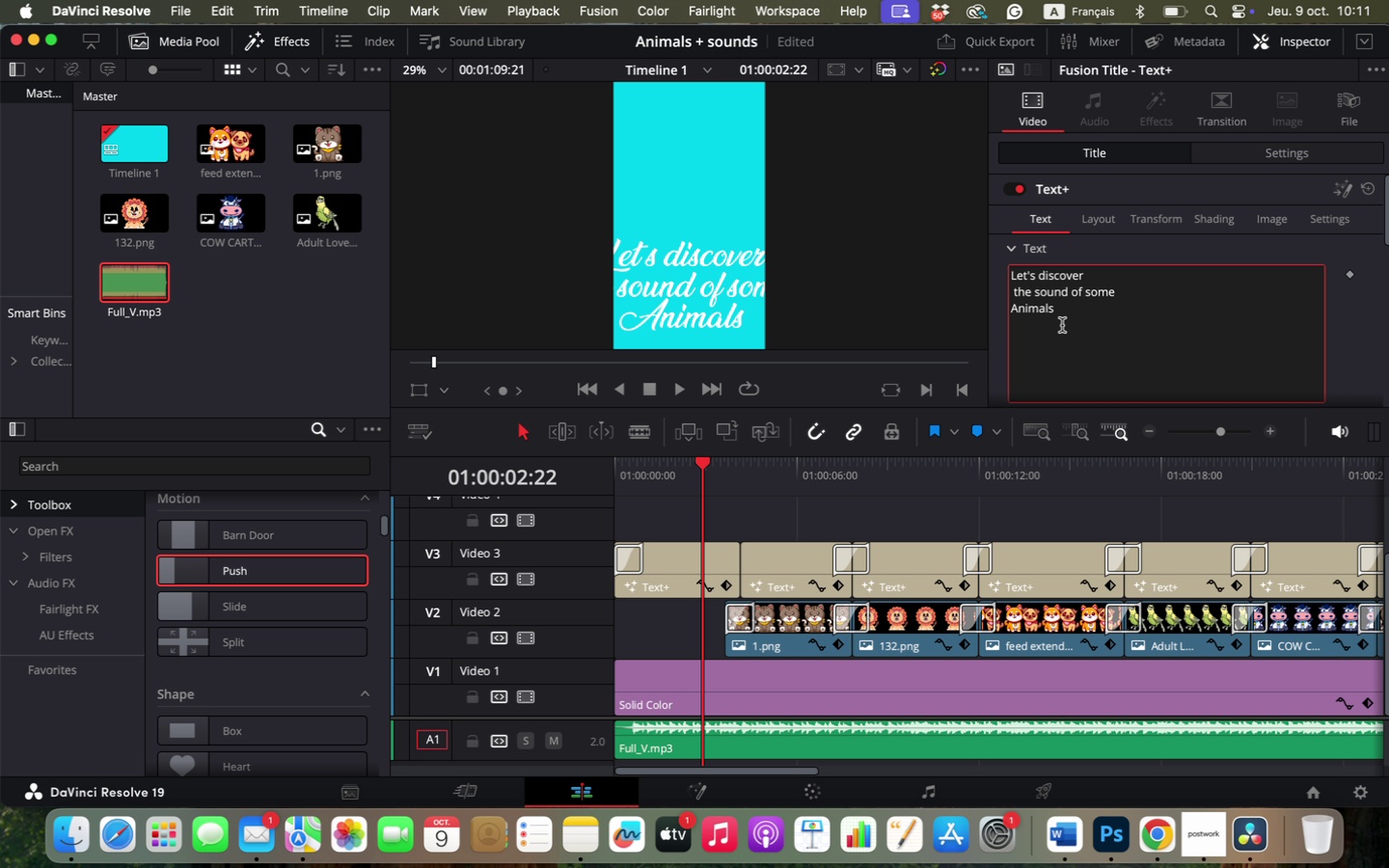 
key(Enter)
 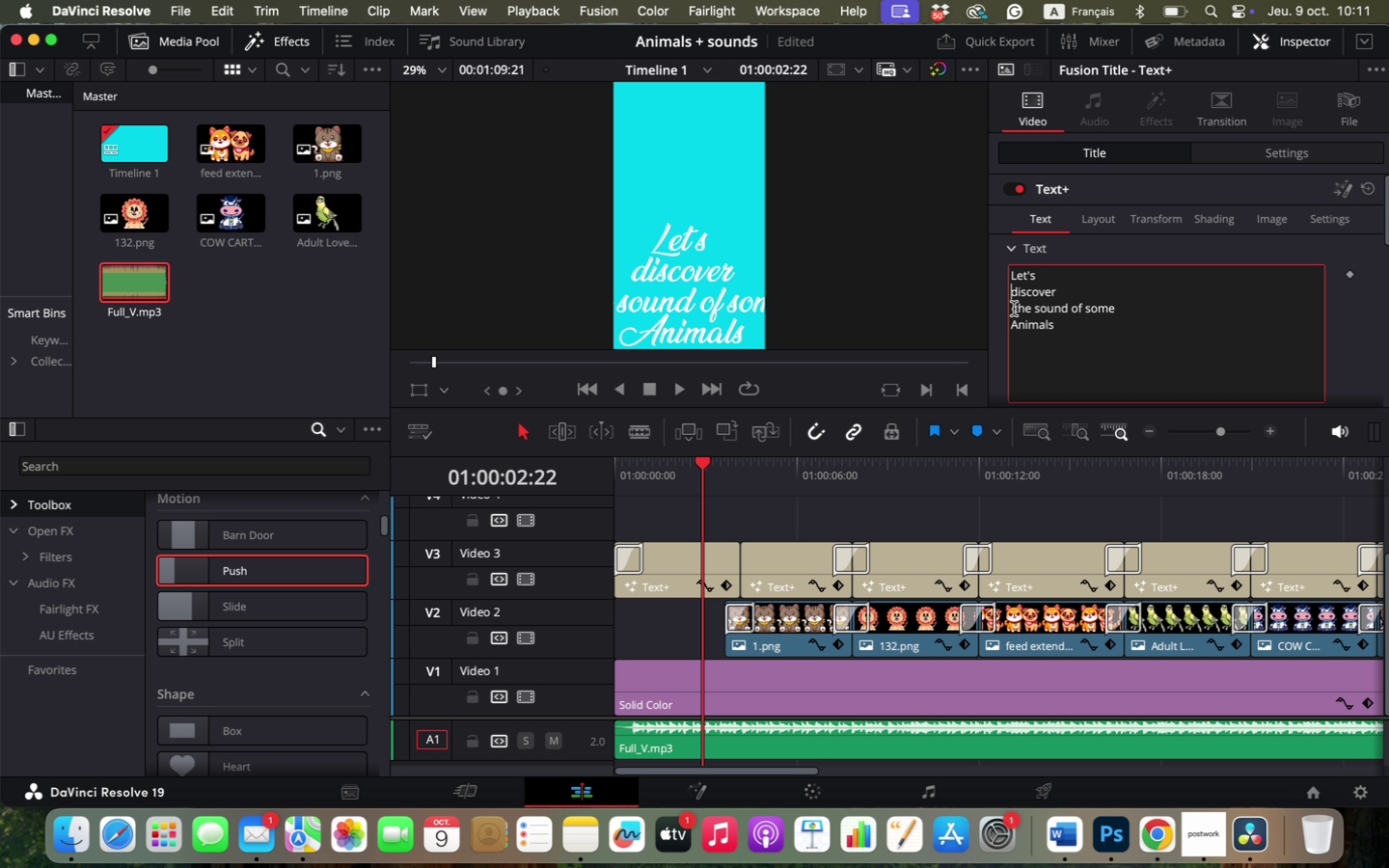 
left_click([1014, 310])
 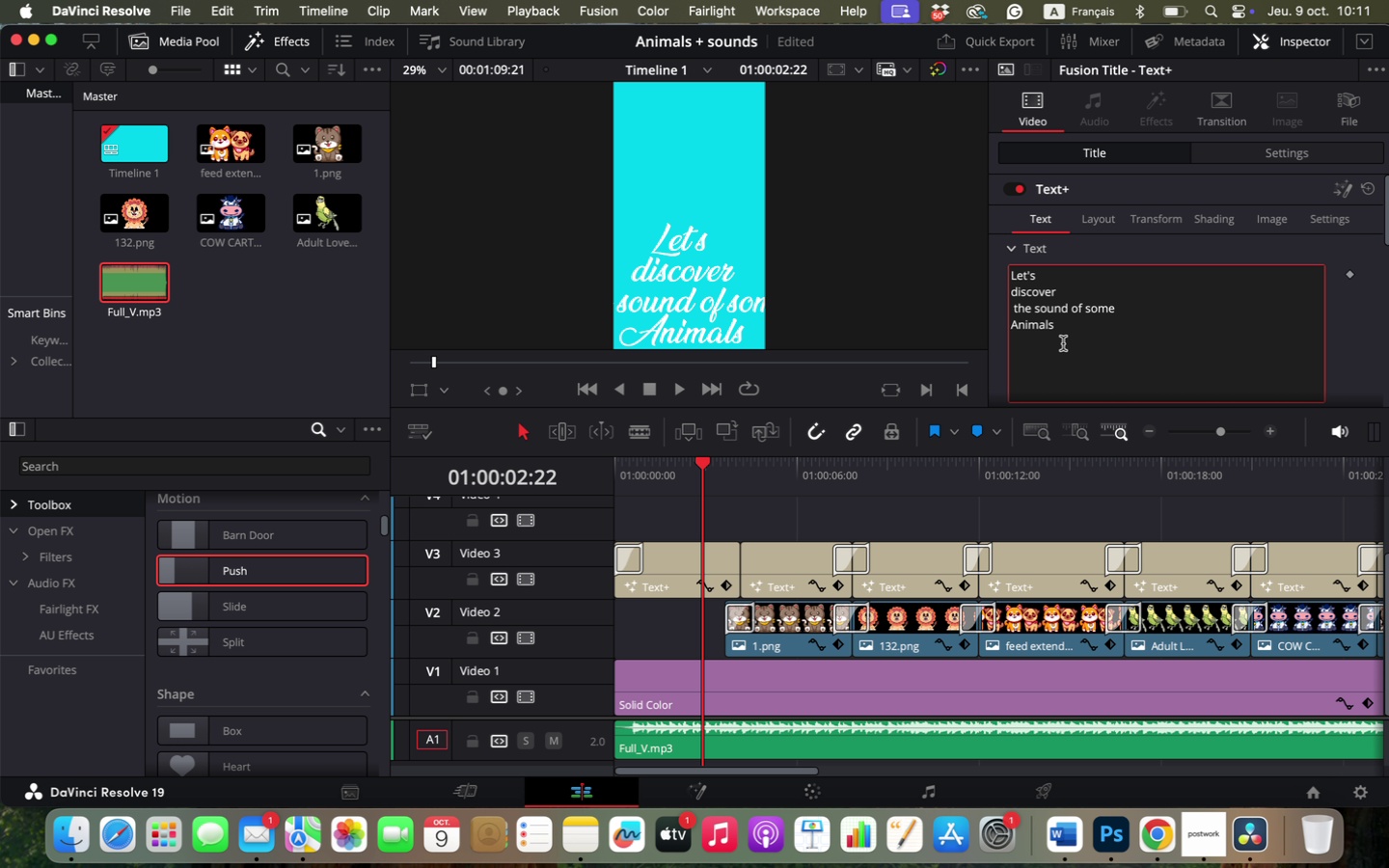 
key(Backspace)
 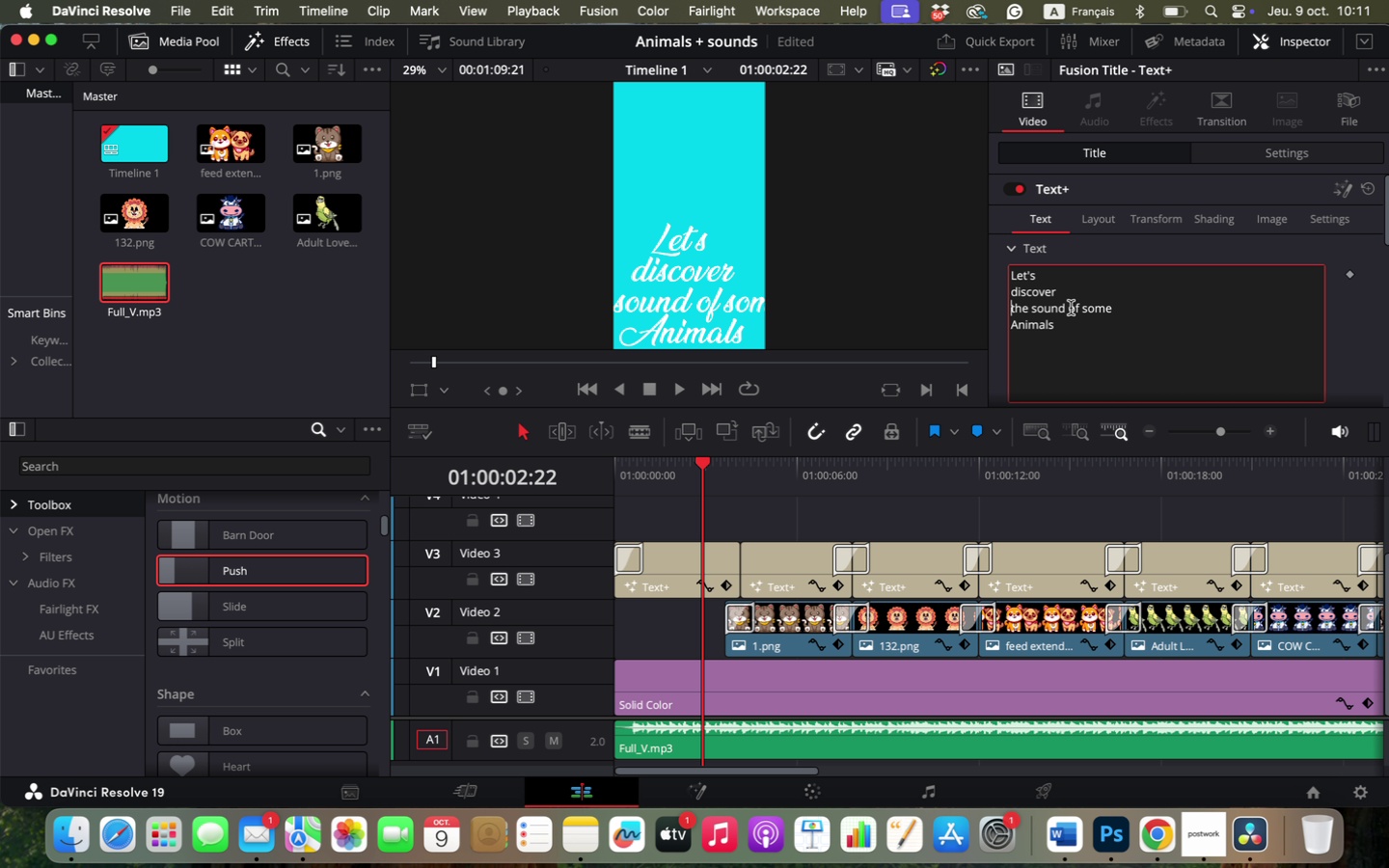 
left_click([1073, 311])
 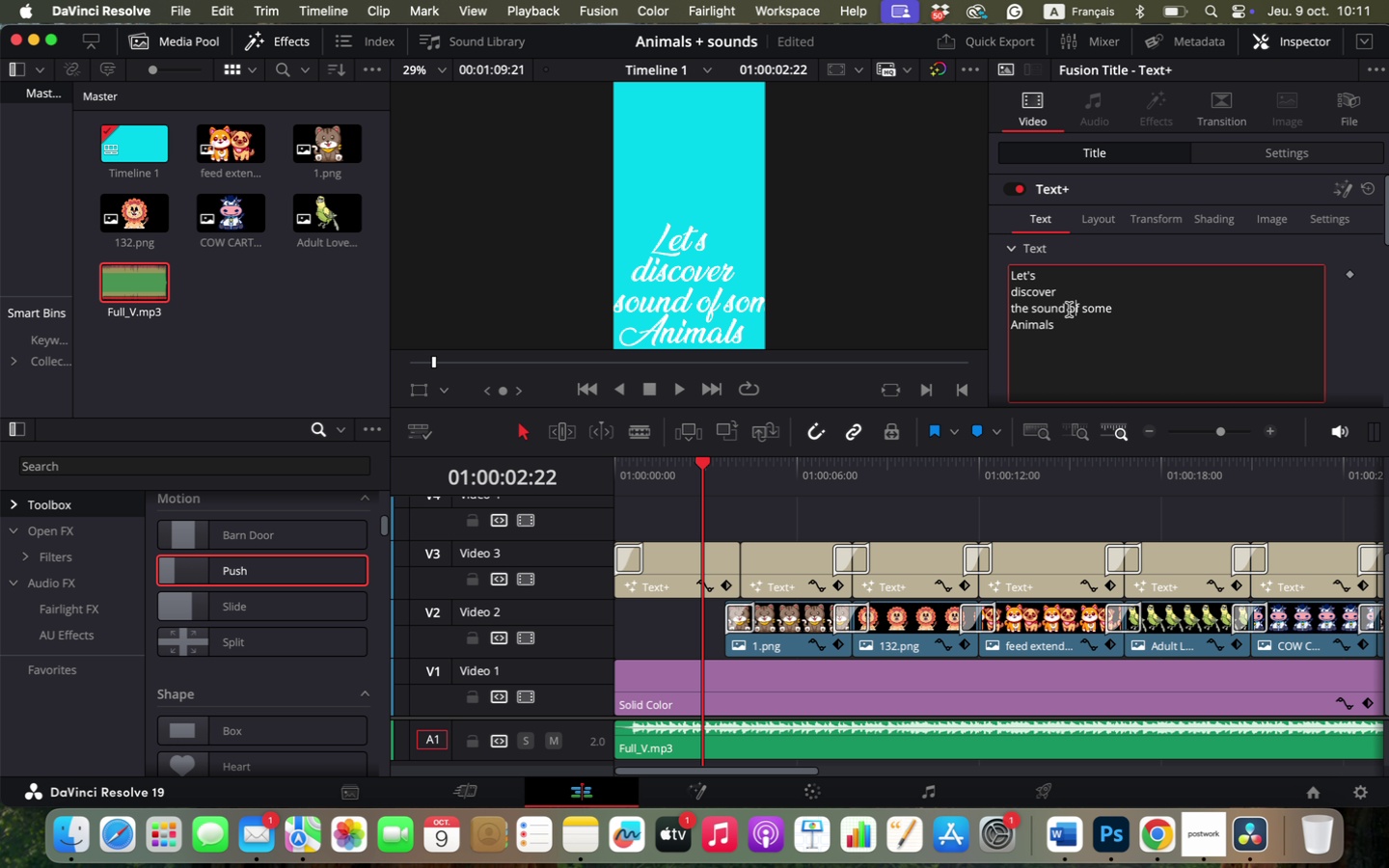 
left_click([1069, 310])
 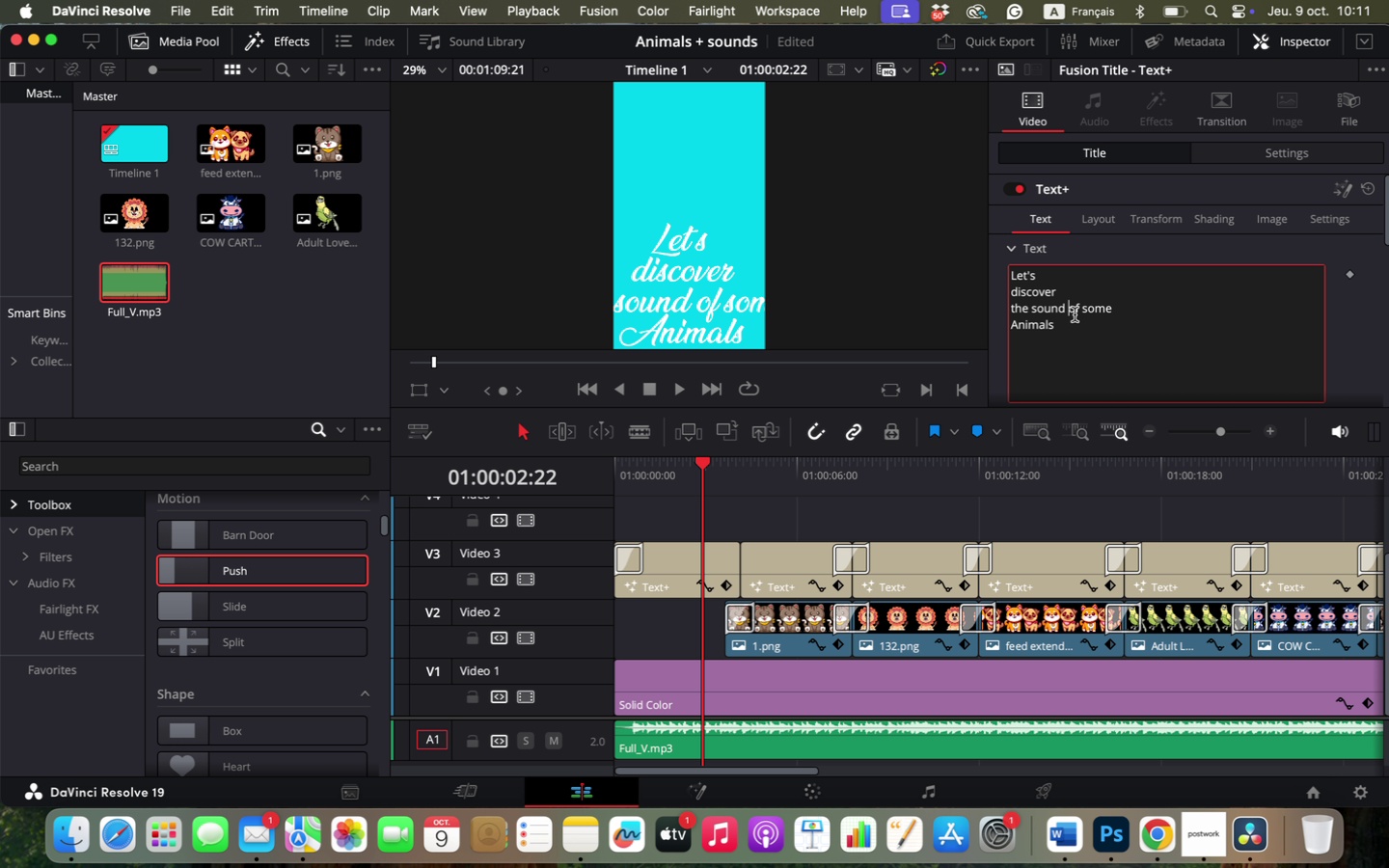 
key(Enter)
 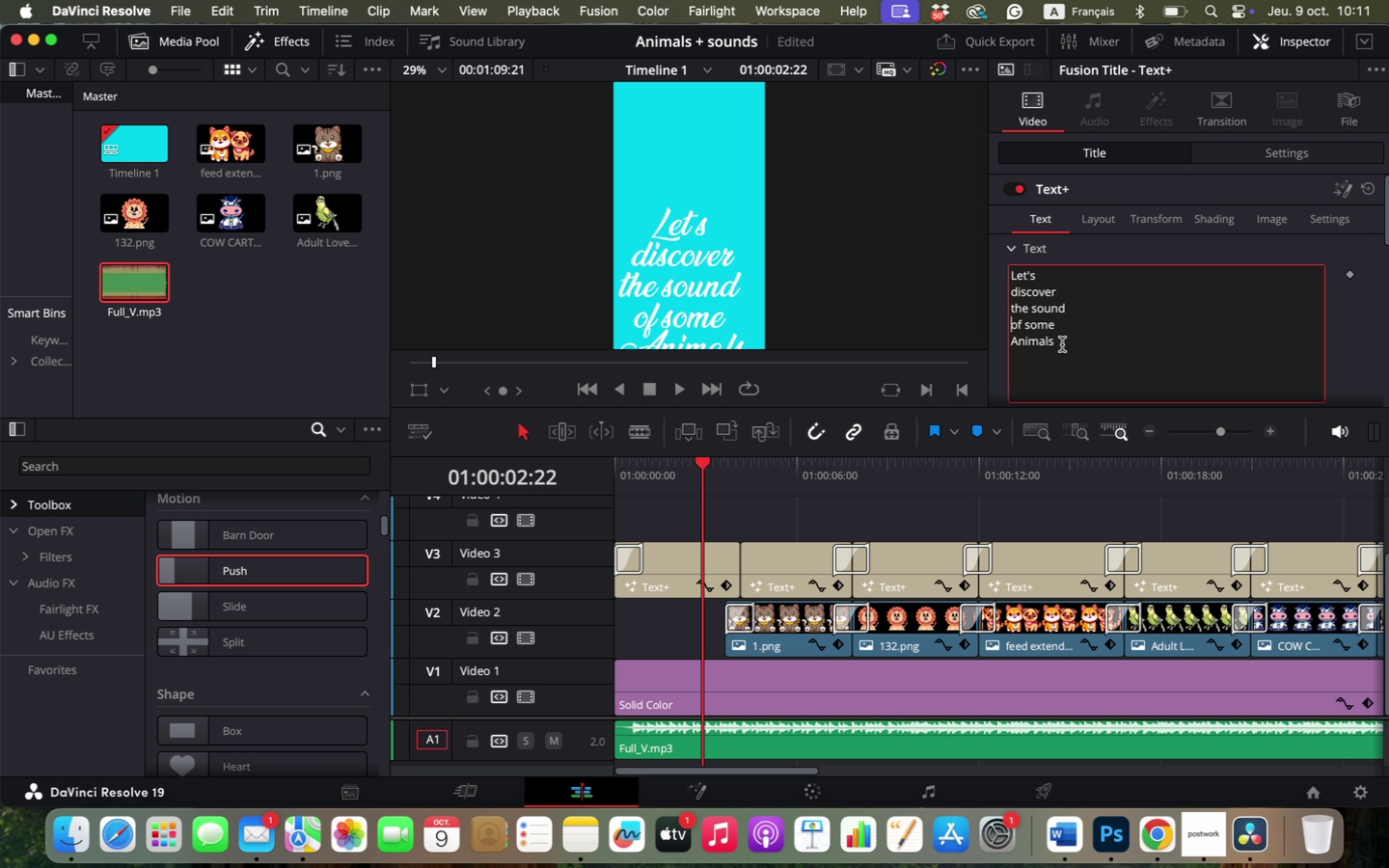 
left_click_drag(start_coordinate=[1062, 344], to_coordinate=[1001, 343])
 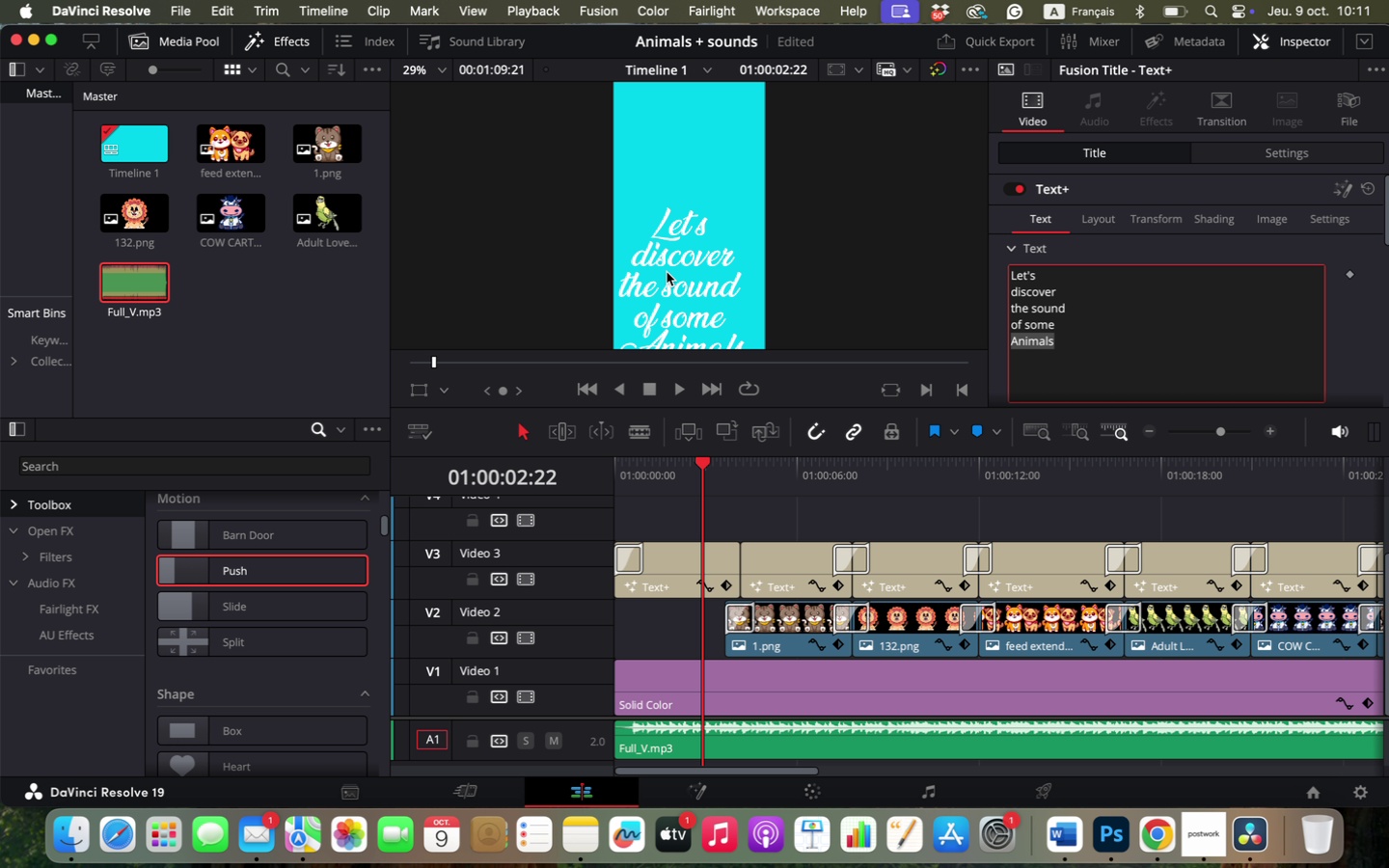 
scroll: coordinate [667, 272], scroll_direction: down, amount: 5.0
 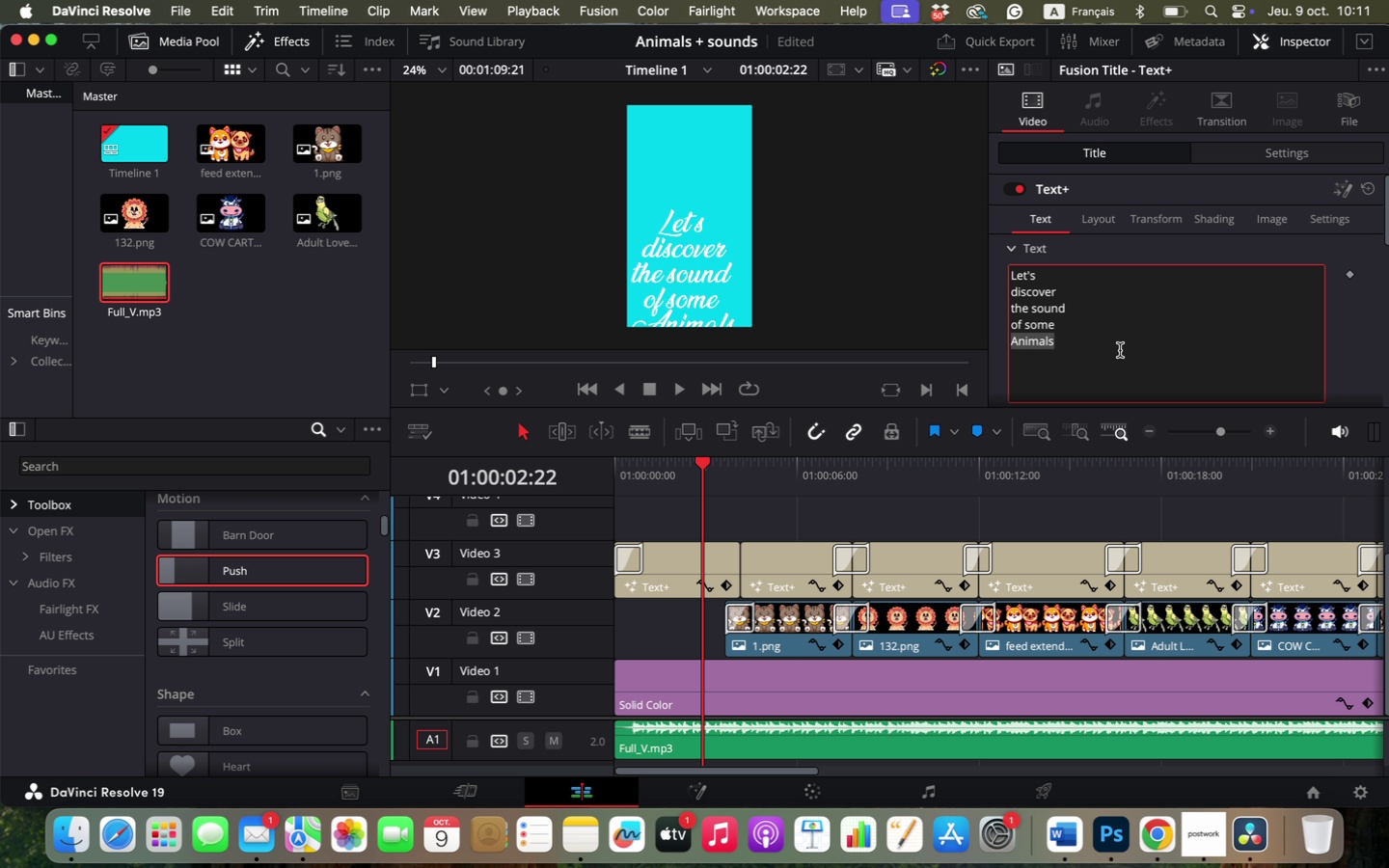 
type(QNI:QLS)
 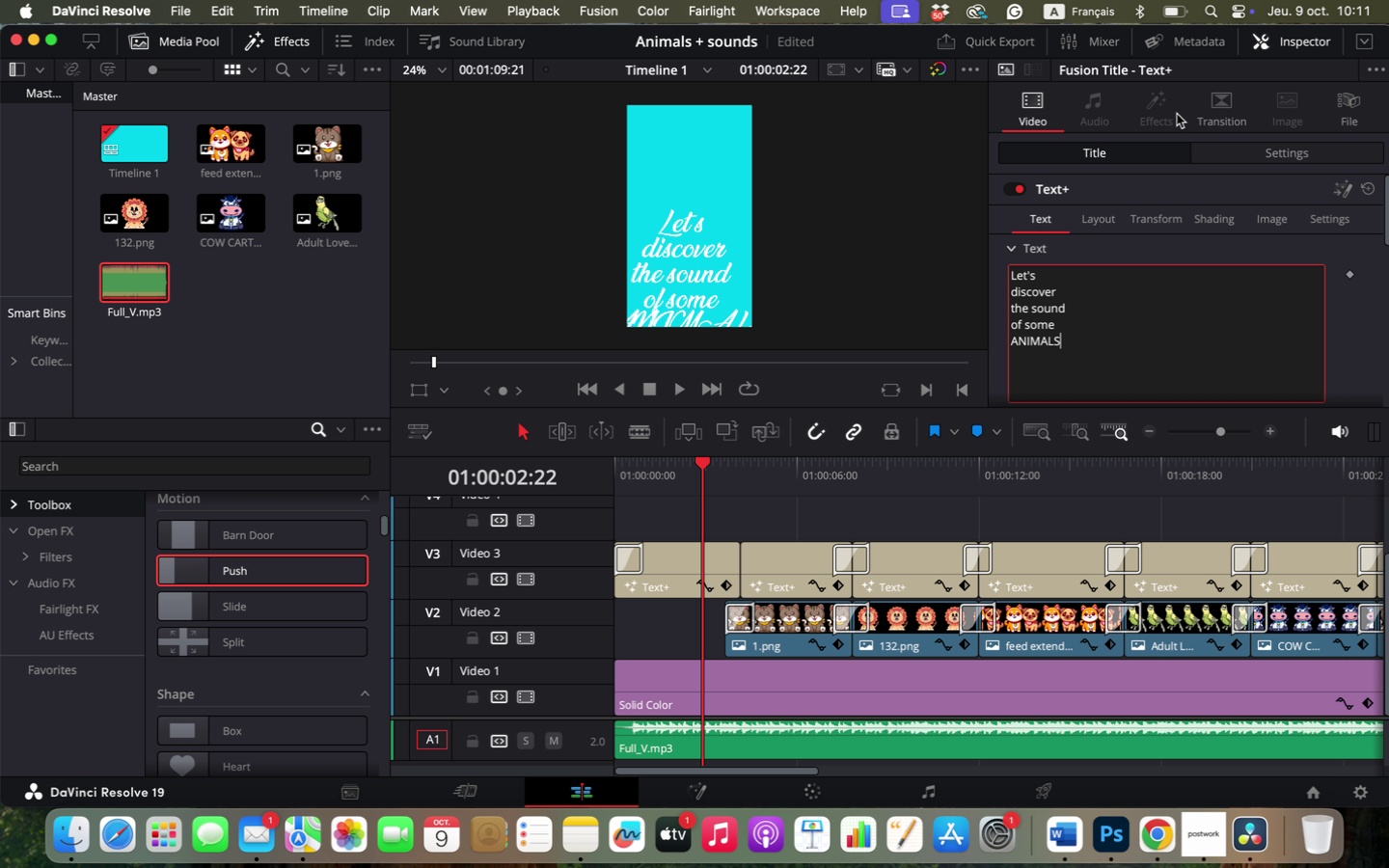 
left_click([1248, 142])
 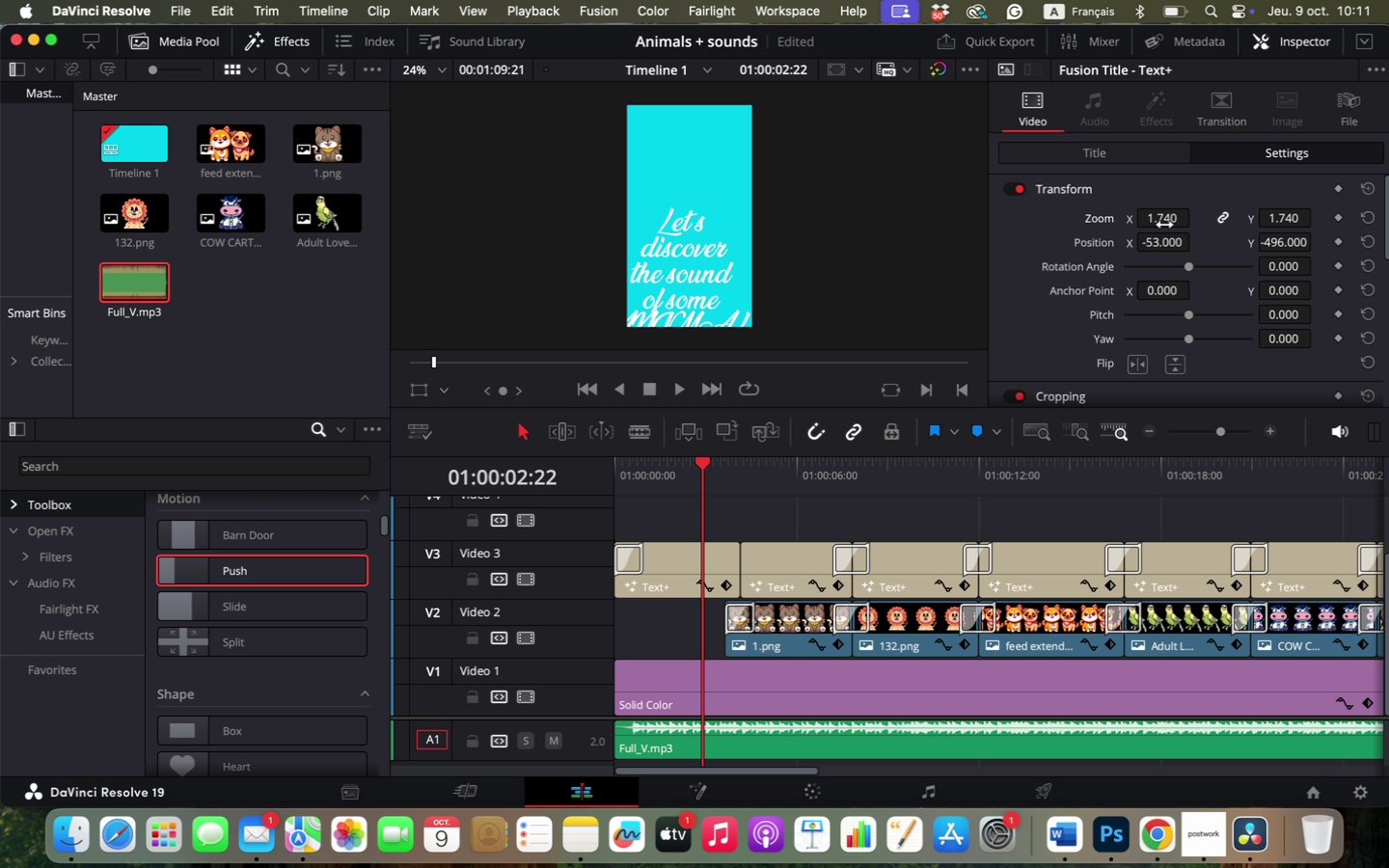 
left_click_drag(start_coordinate=[1148, 242], to_coordinate=[1179, 249])
 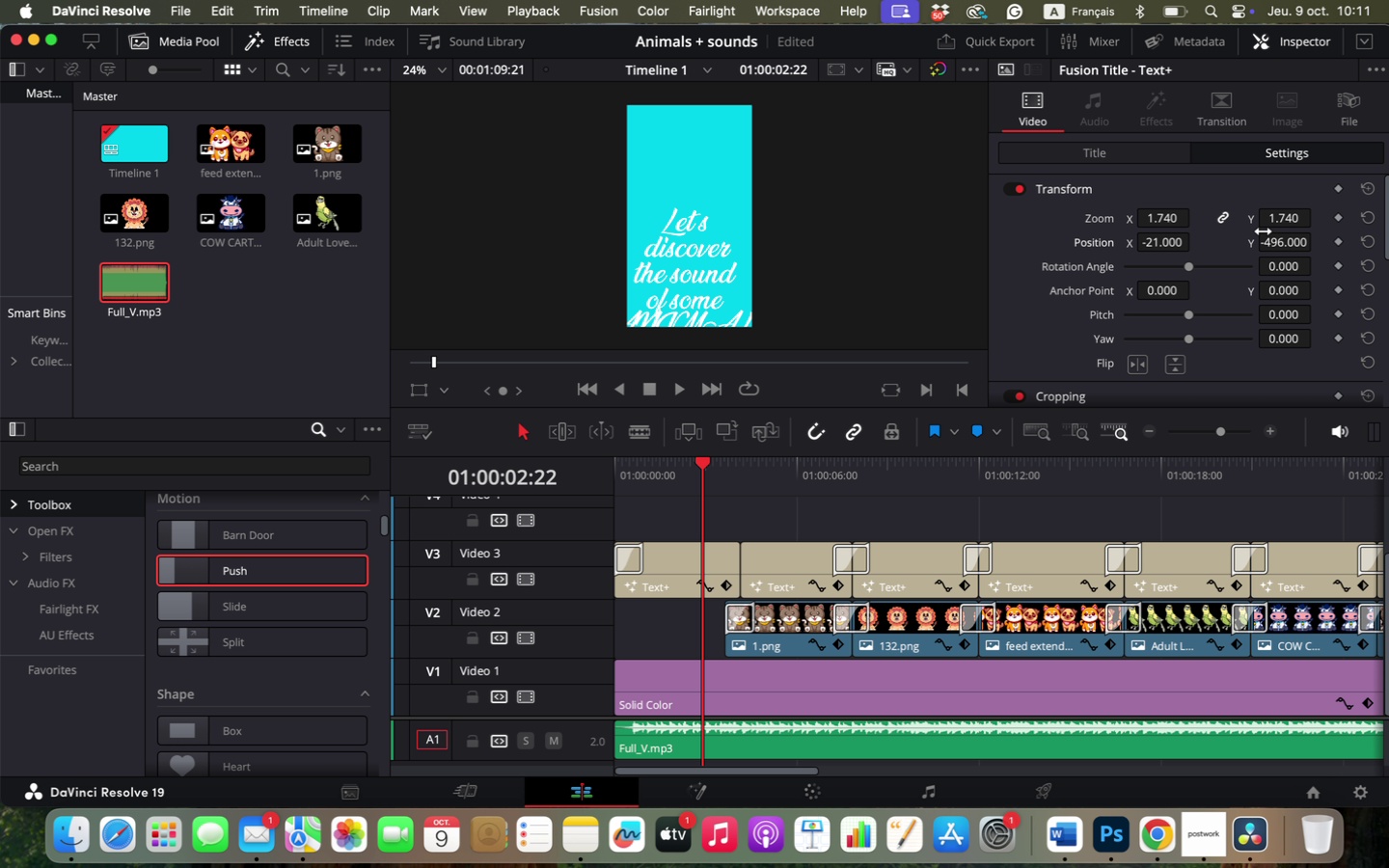 
left_click_drag(start_coordinate=[1287, 219], to_coordinate=[1231, 256])
 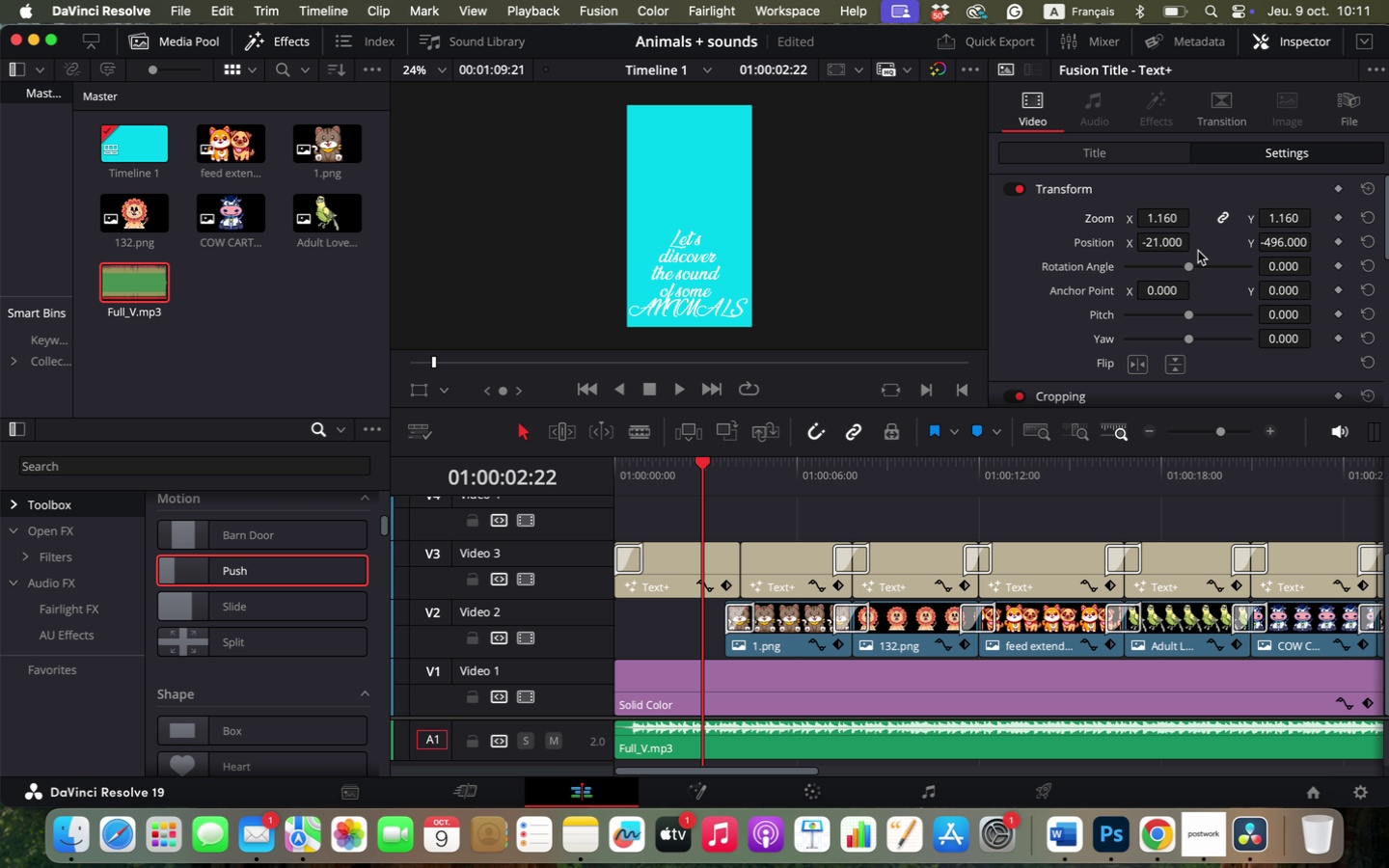 
left_click_drag(start_coordinate=[1167, 242], to_coordinate=[1162, 258])
 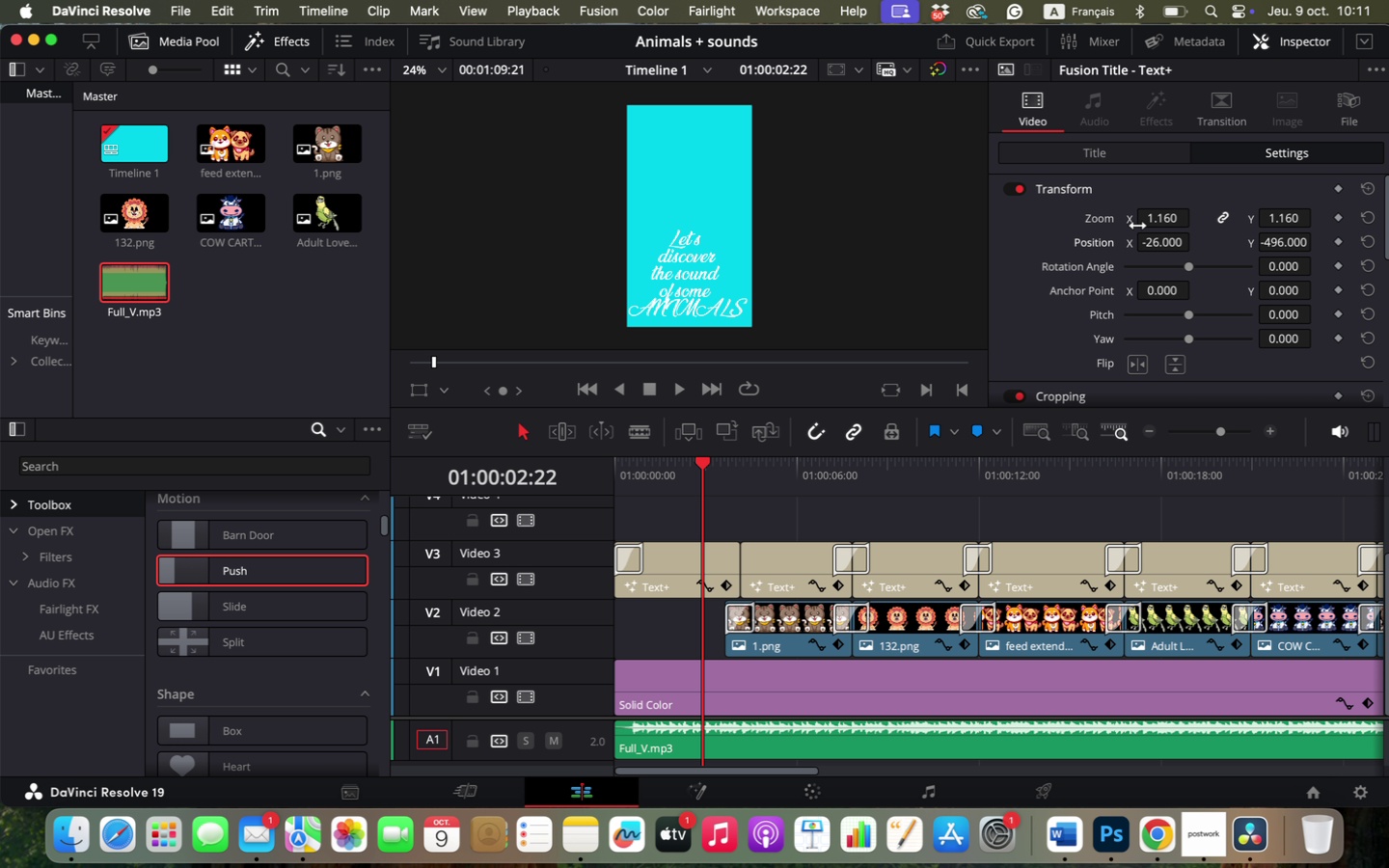 
left_click_drag(start_coordinate=[1152, 218], to_coordinate=[1159, 234])
 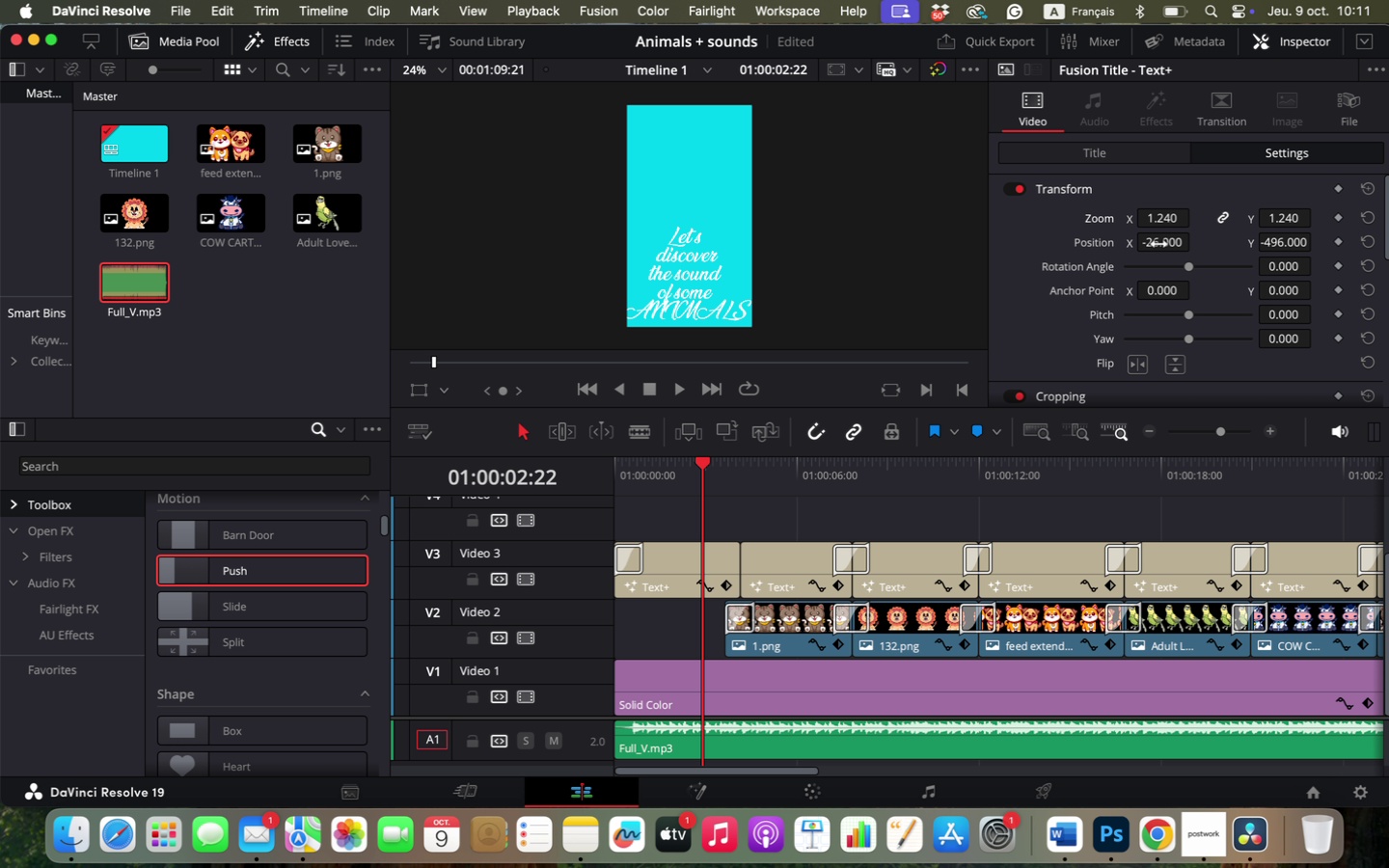 
left_click_drag(start_coordinate=[1159, 246], to_coordinate=[1188, 247])
 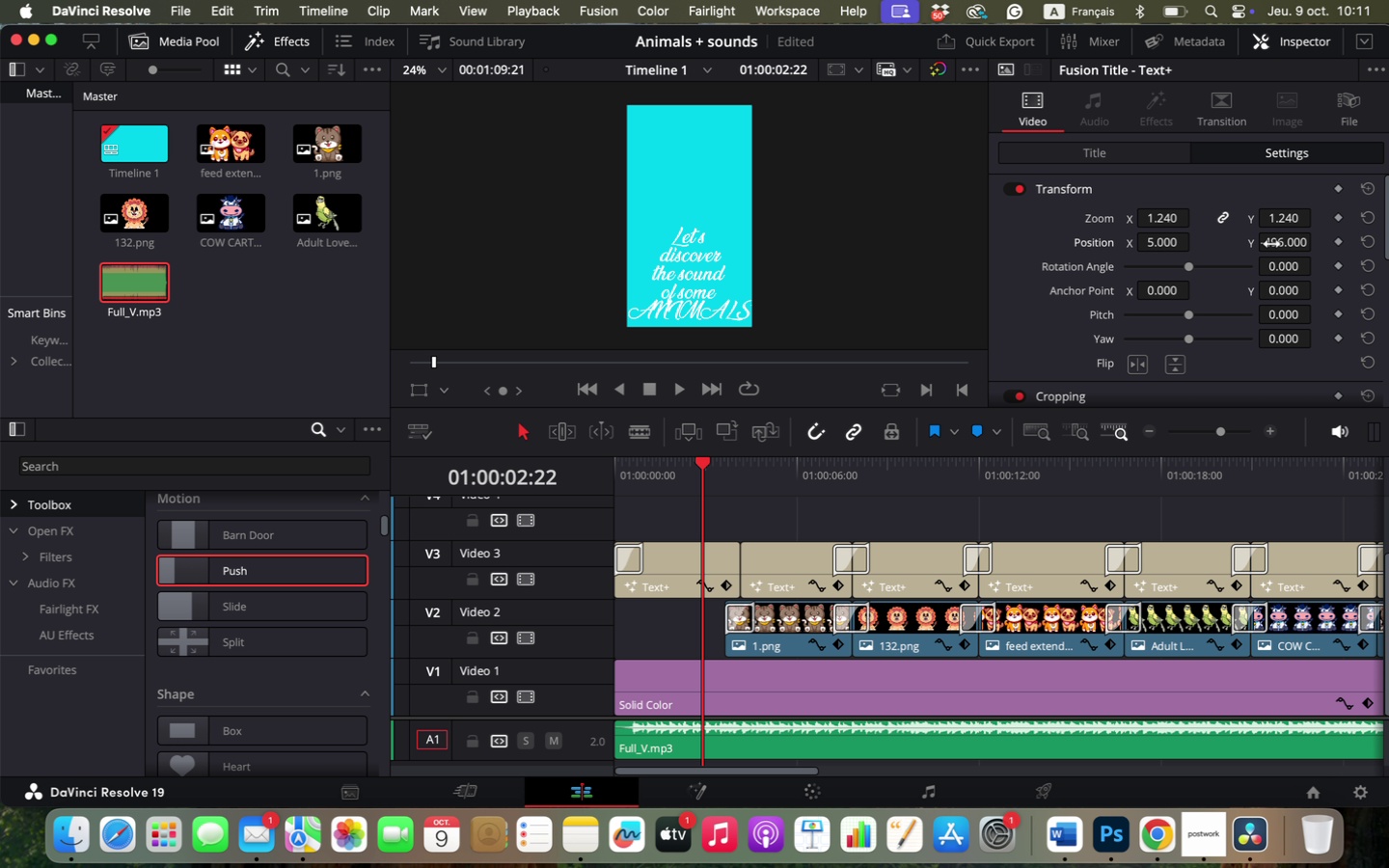 
left_click_drag(start_coordinate=[1283, 244], to_coordinate=[747, 445])
 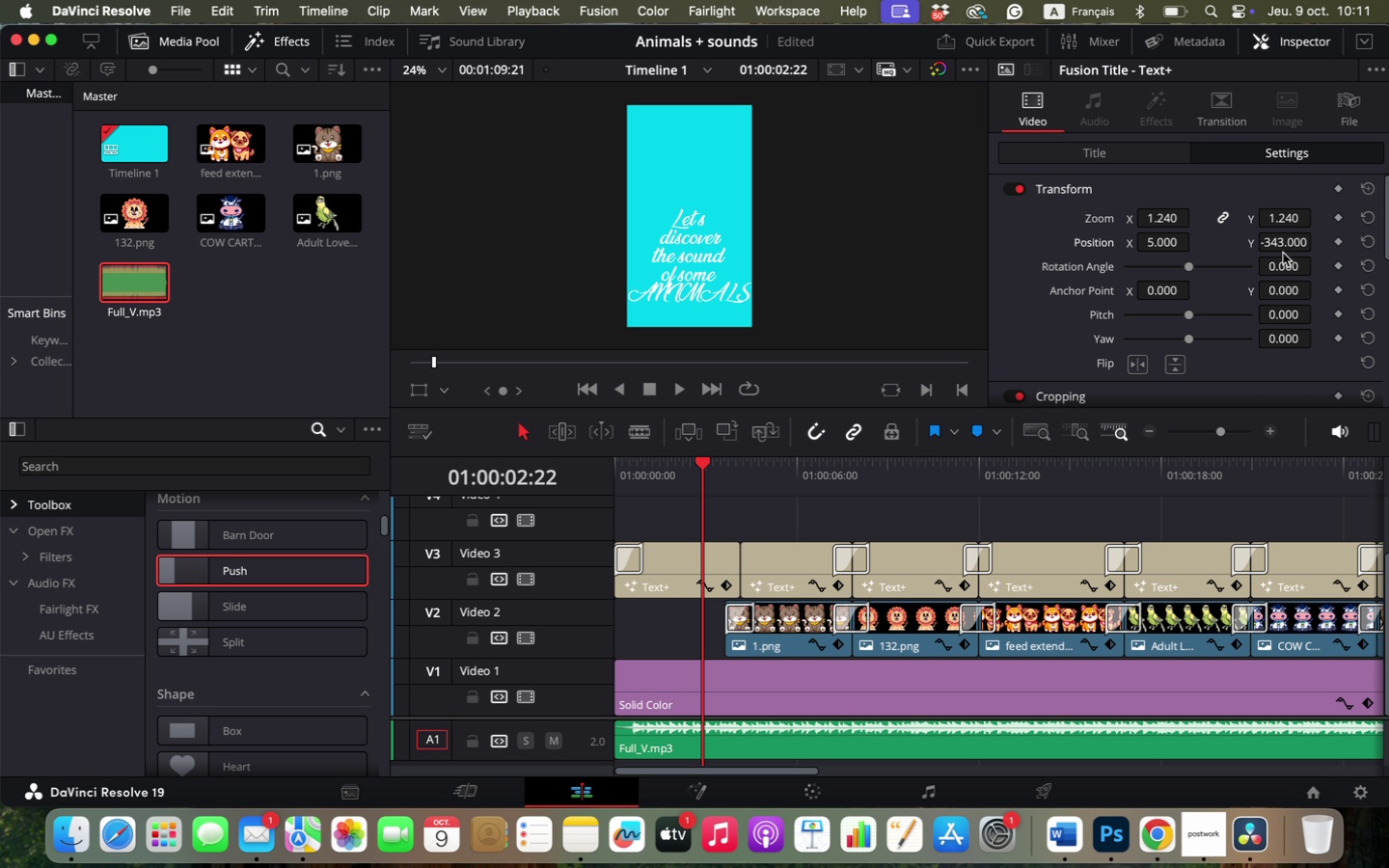 
left_click_drag(start_coordinate=[1278, 244], to_coordinate=[730, 433])
 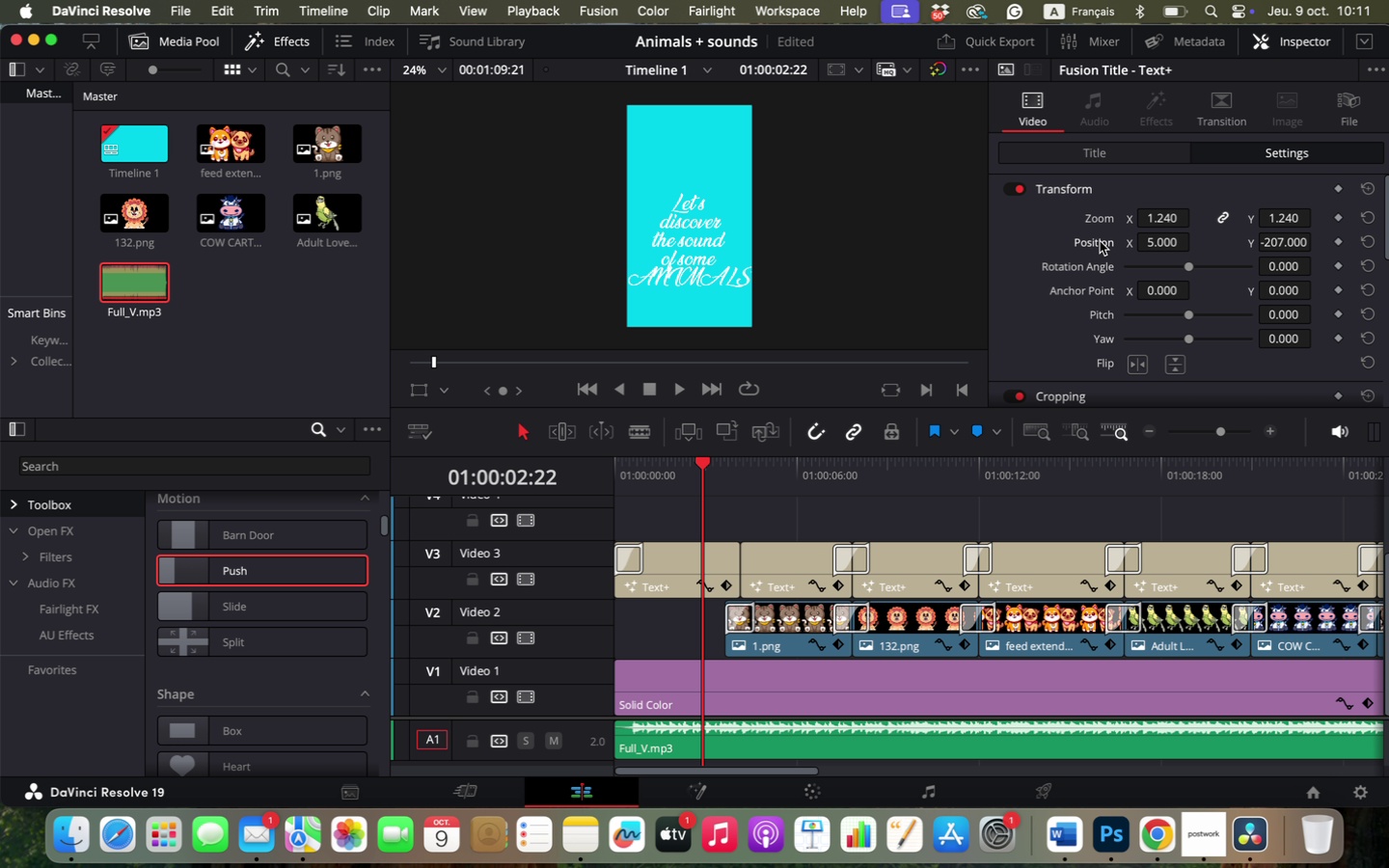 
double_click([1100, 241])
 